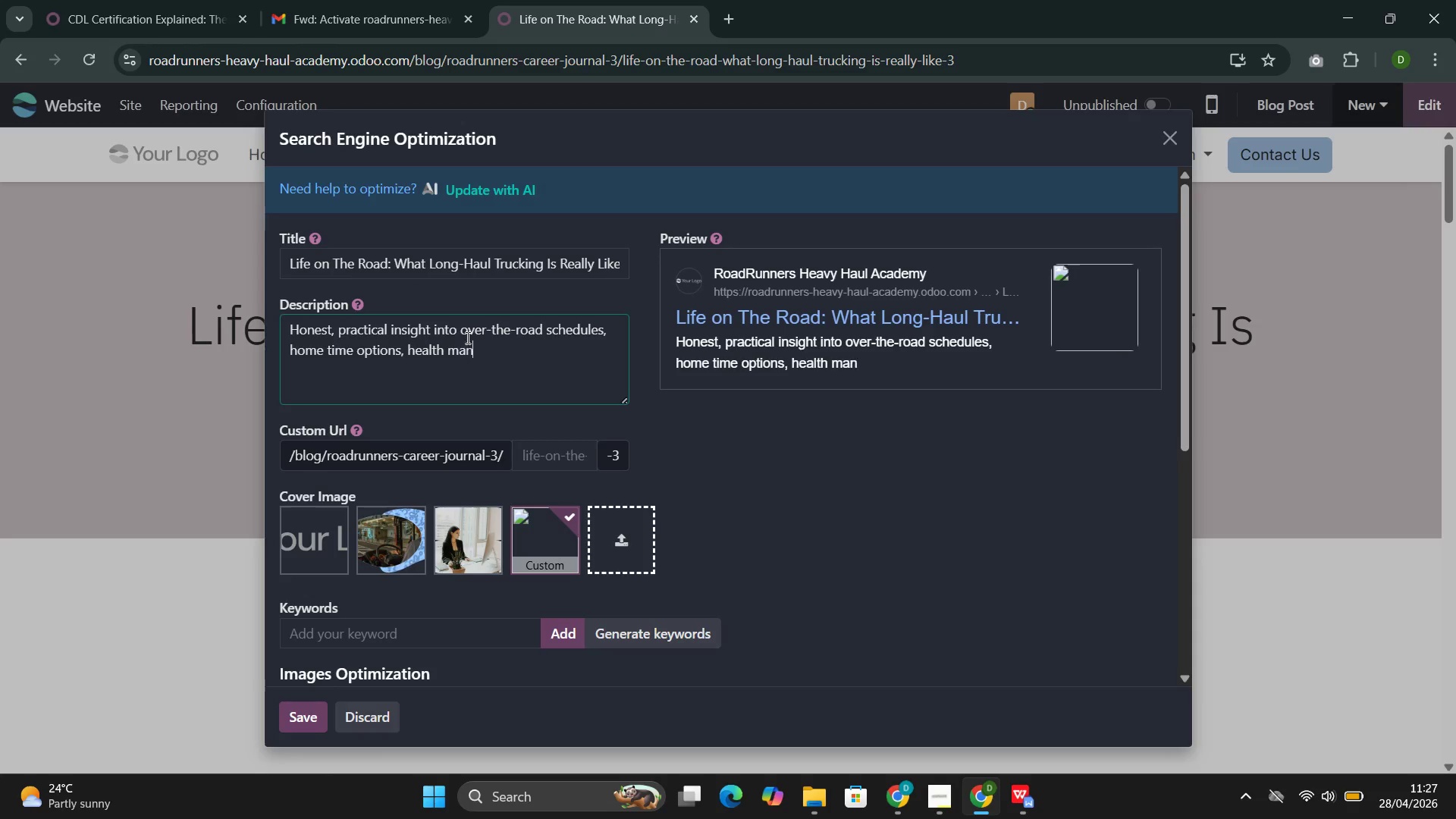 
key(Control+A)
 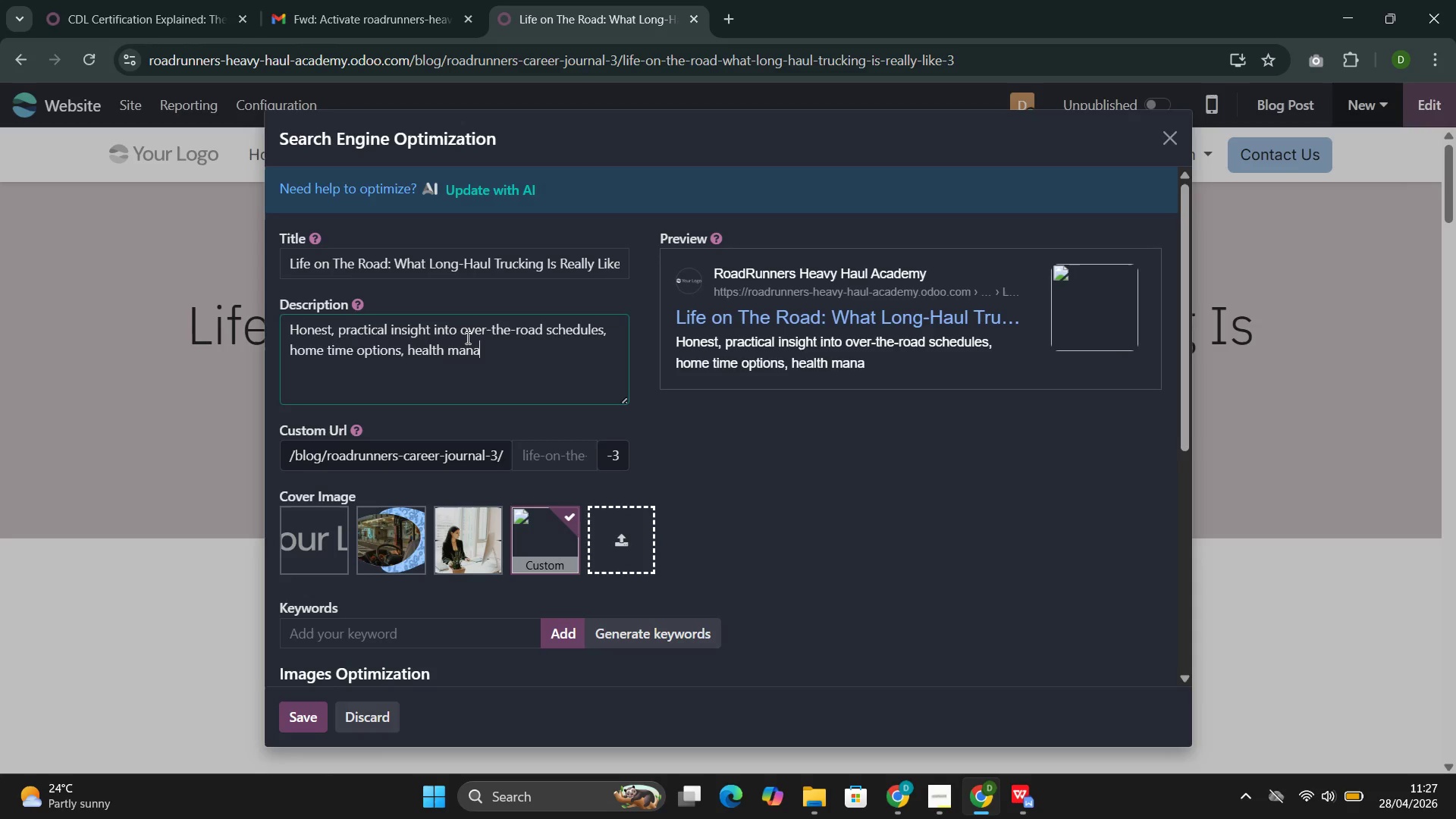 
key(Control+G)
 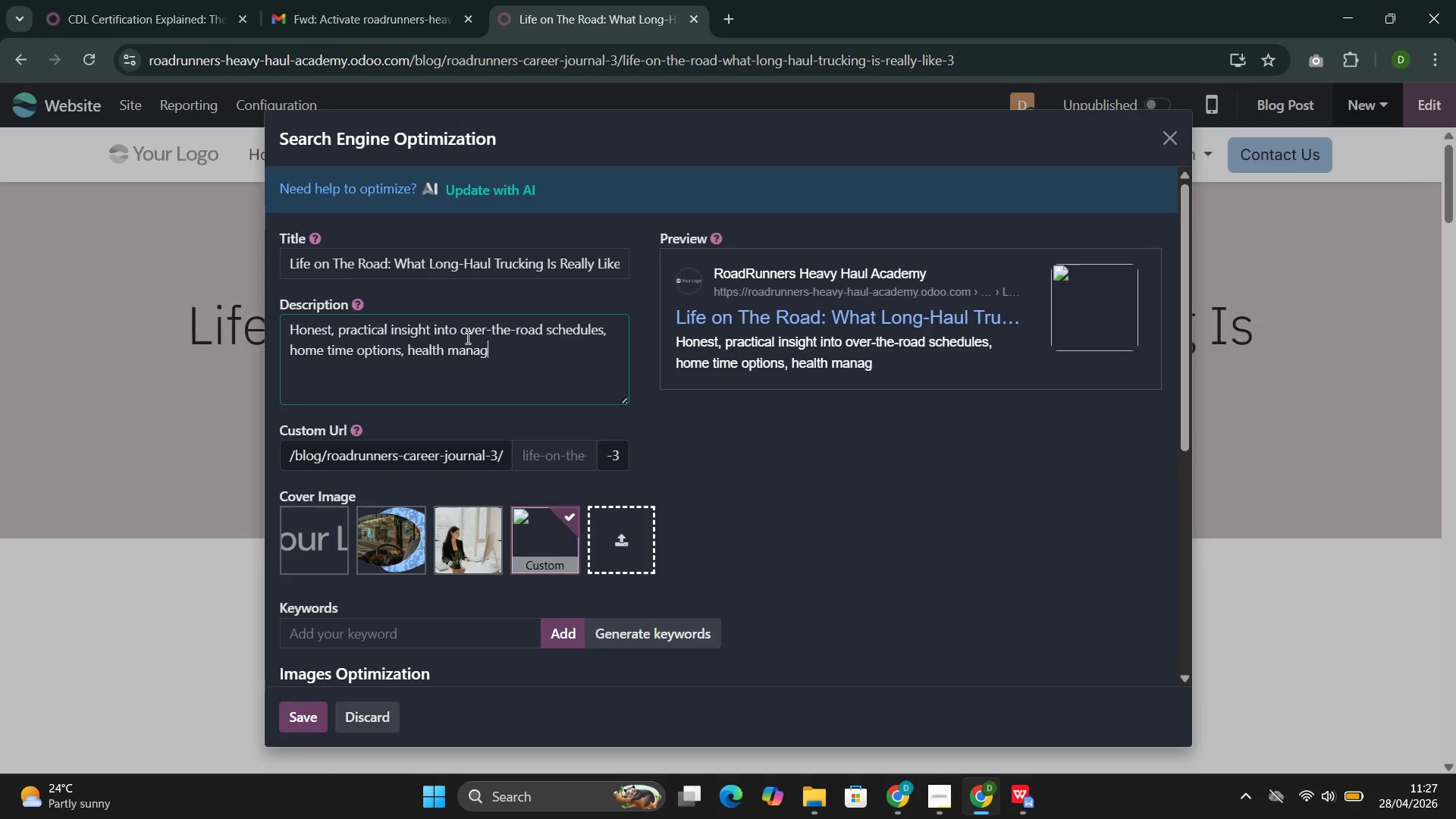 
key(Control+E)
 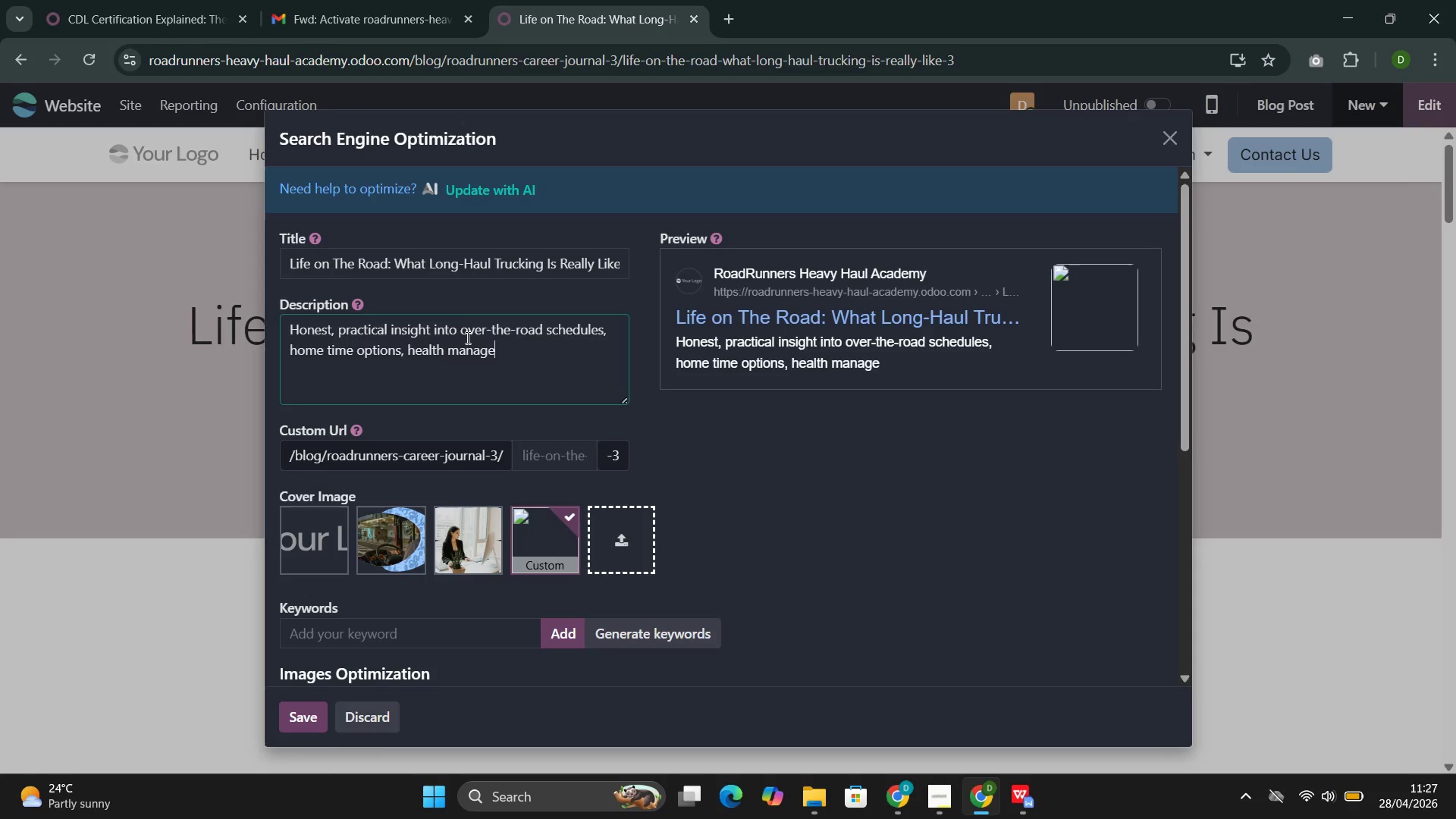 
key(Control+M)
 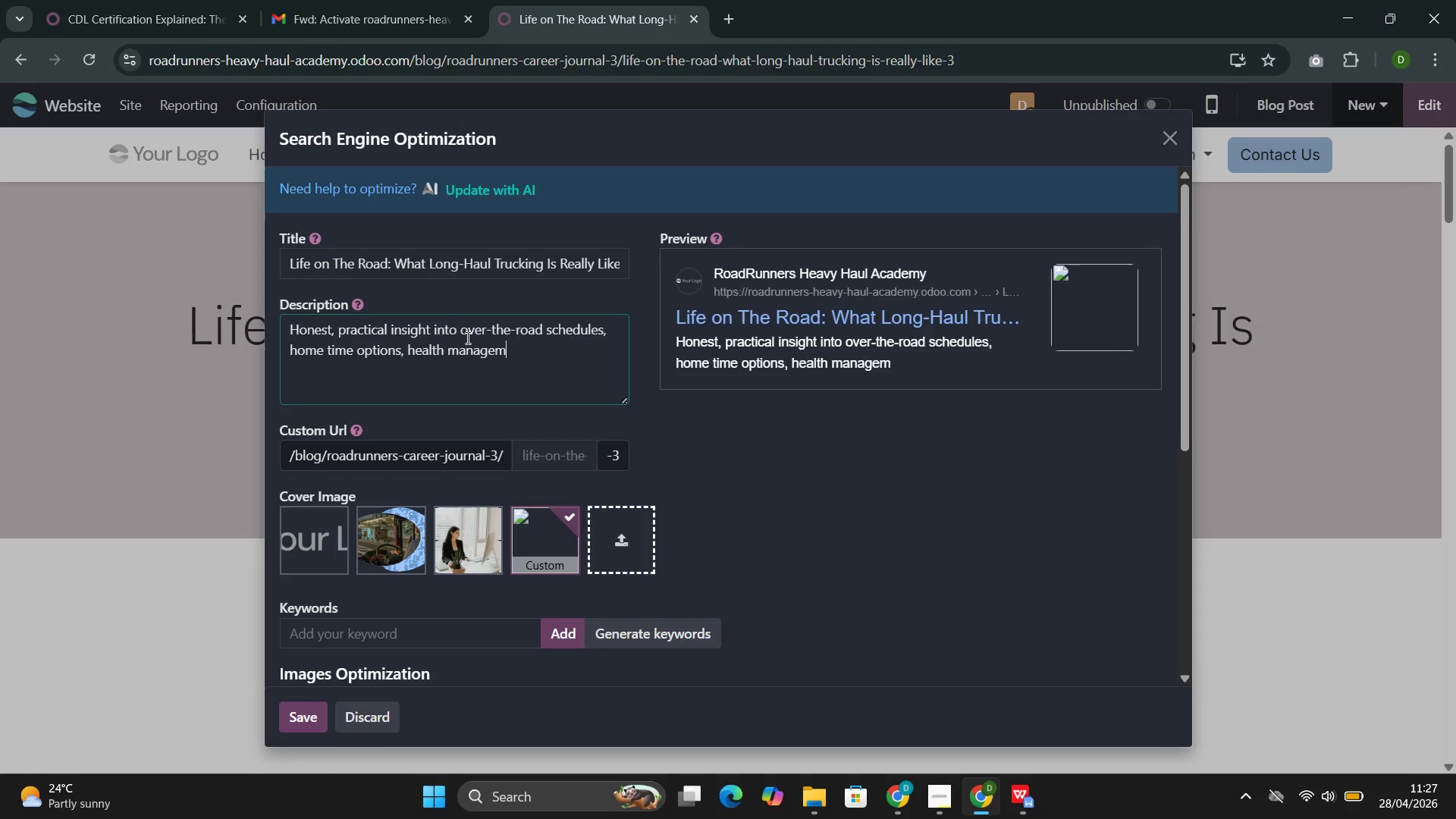 
key(Control+E)
 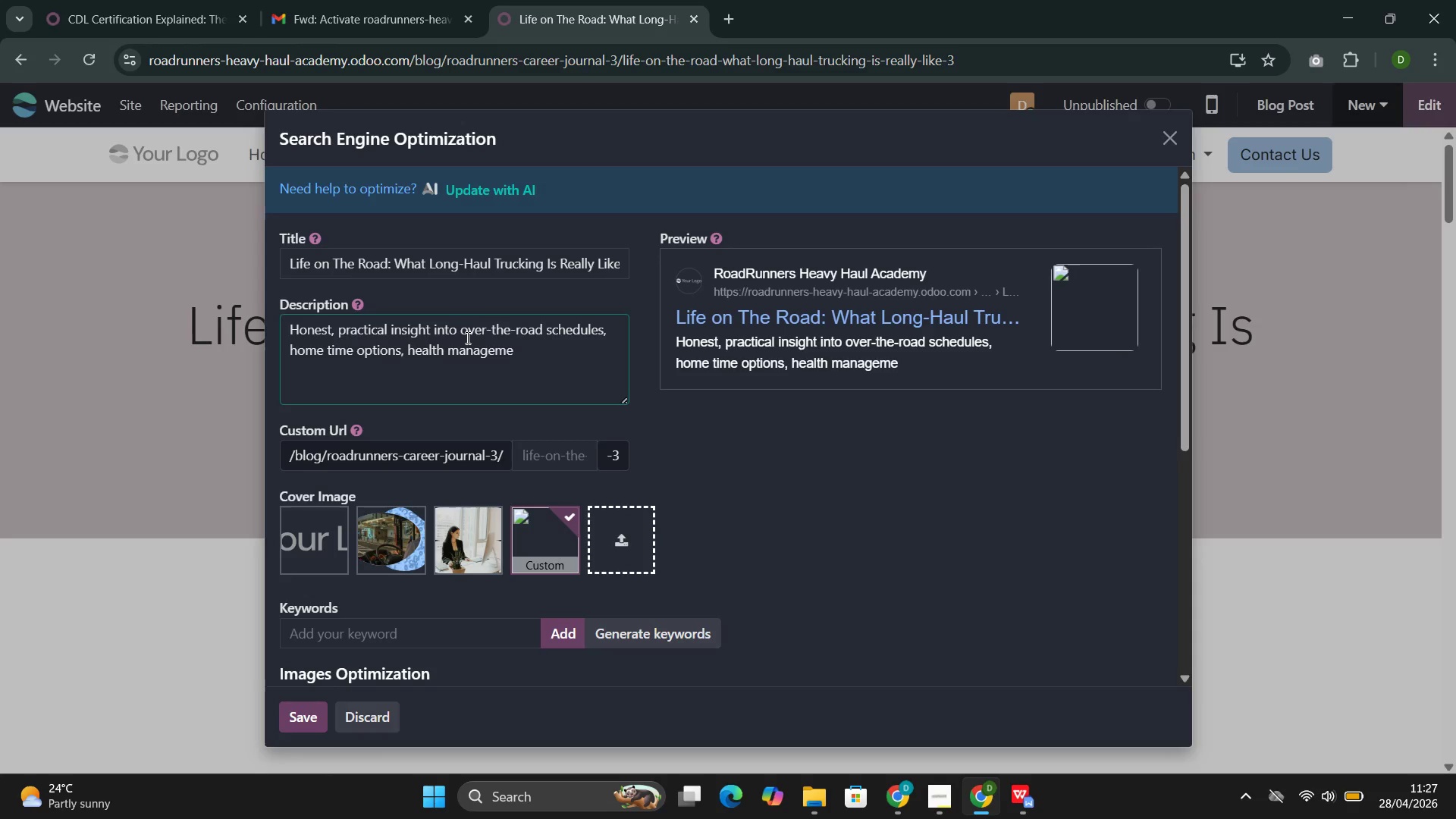 
key(Control+N)
 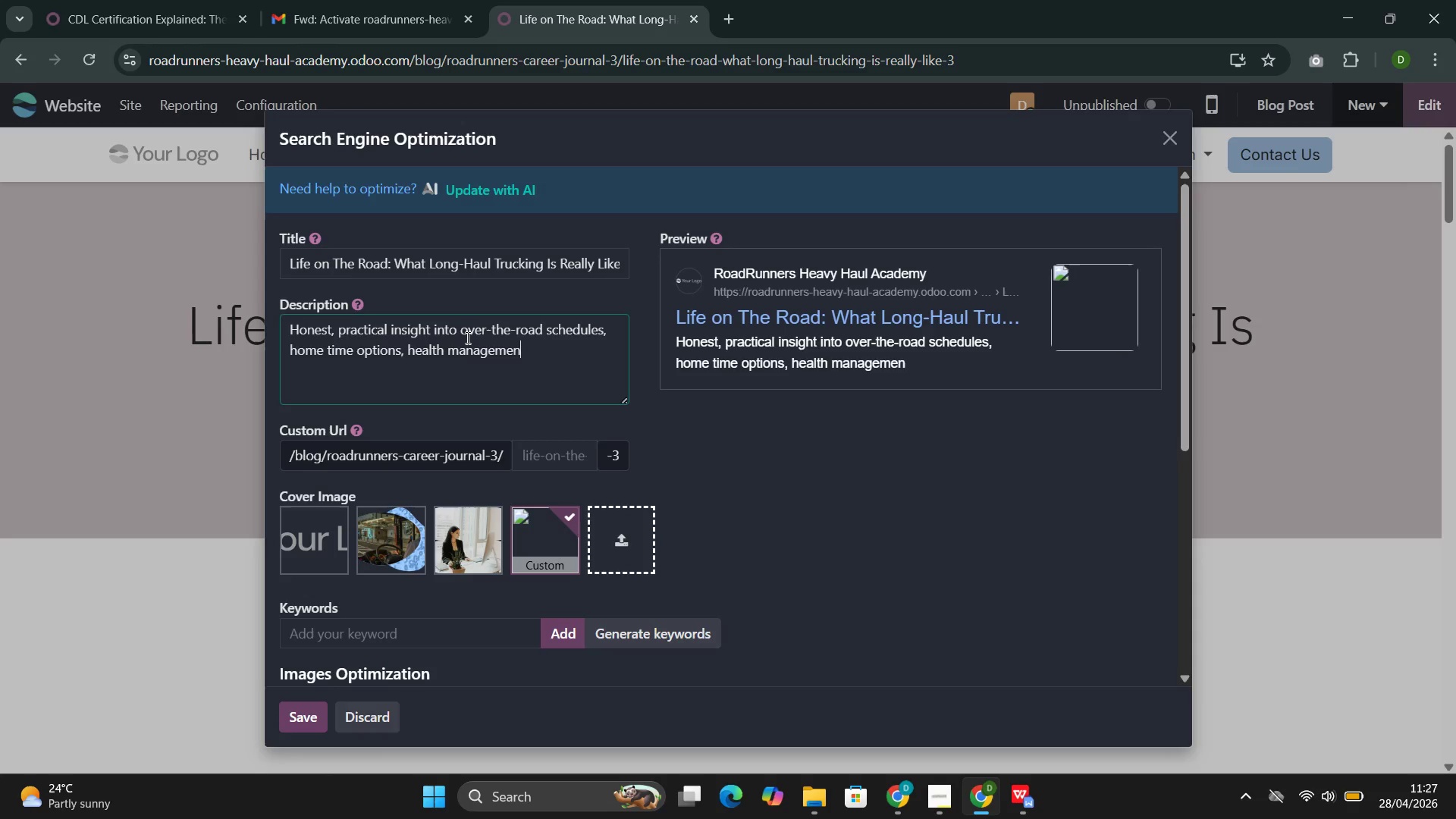 
key(Control+T)
 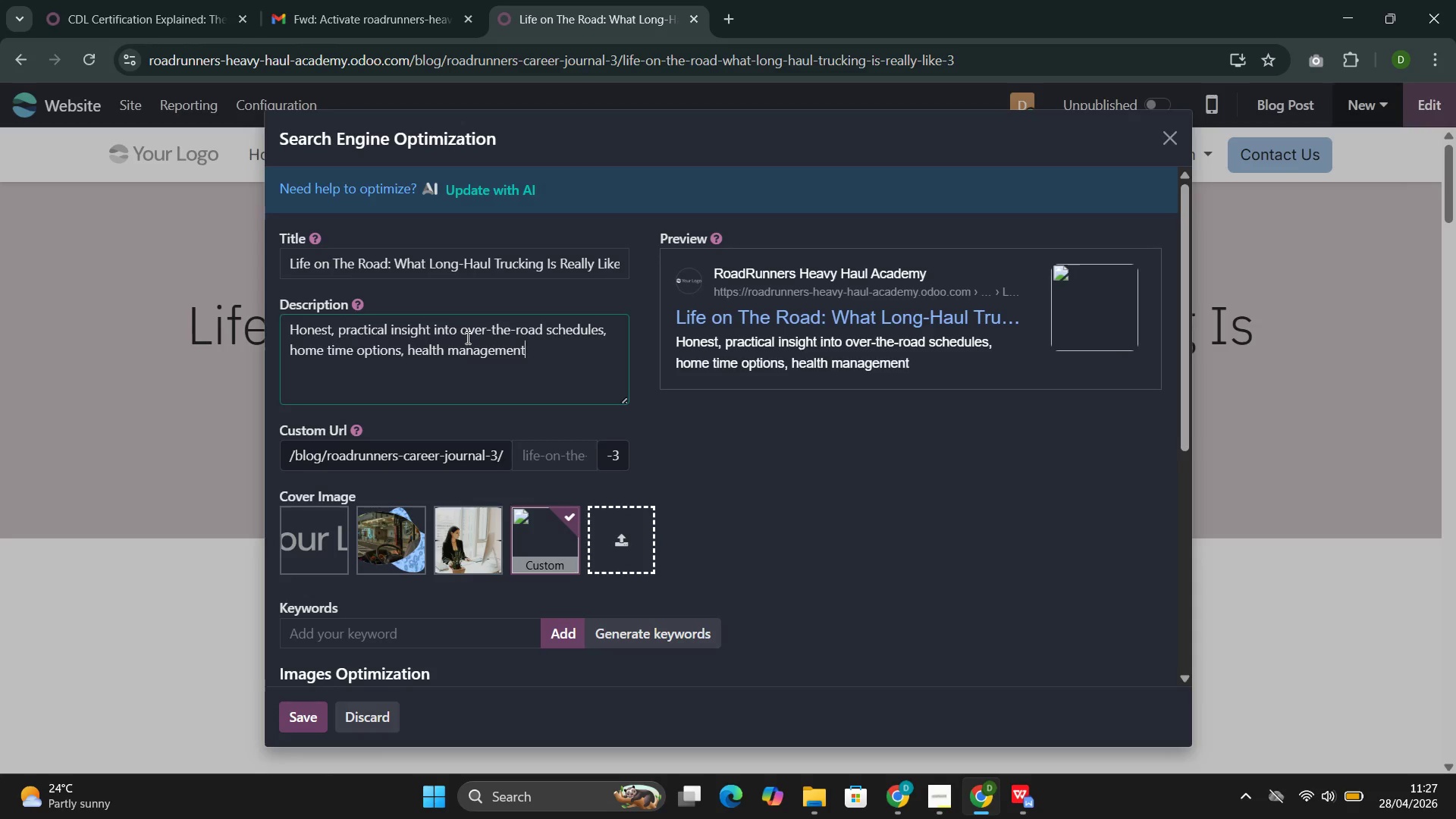 
key(Control+Comma)
 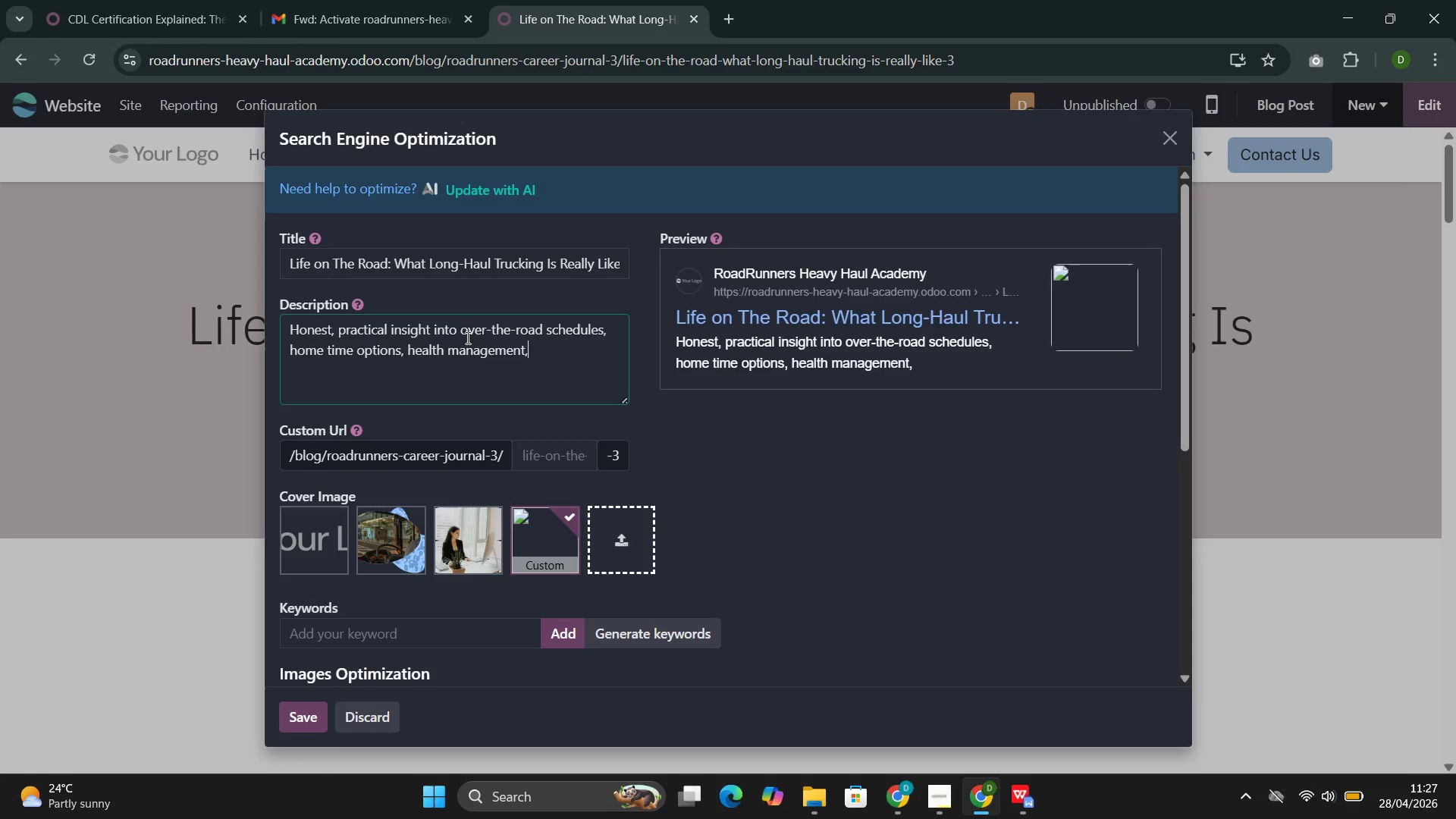 
key(Control+Space)
 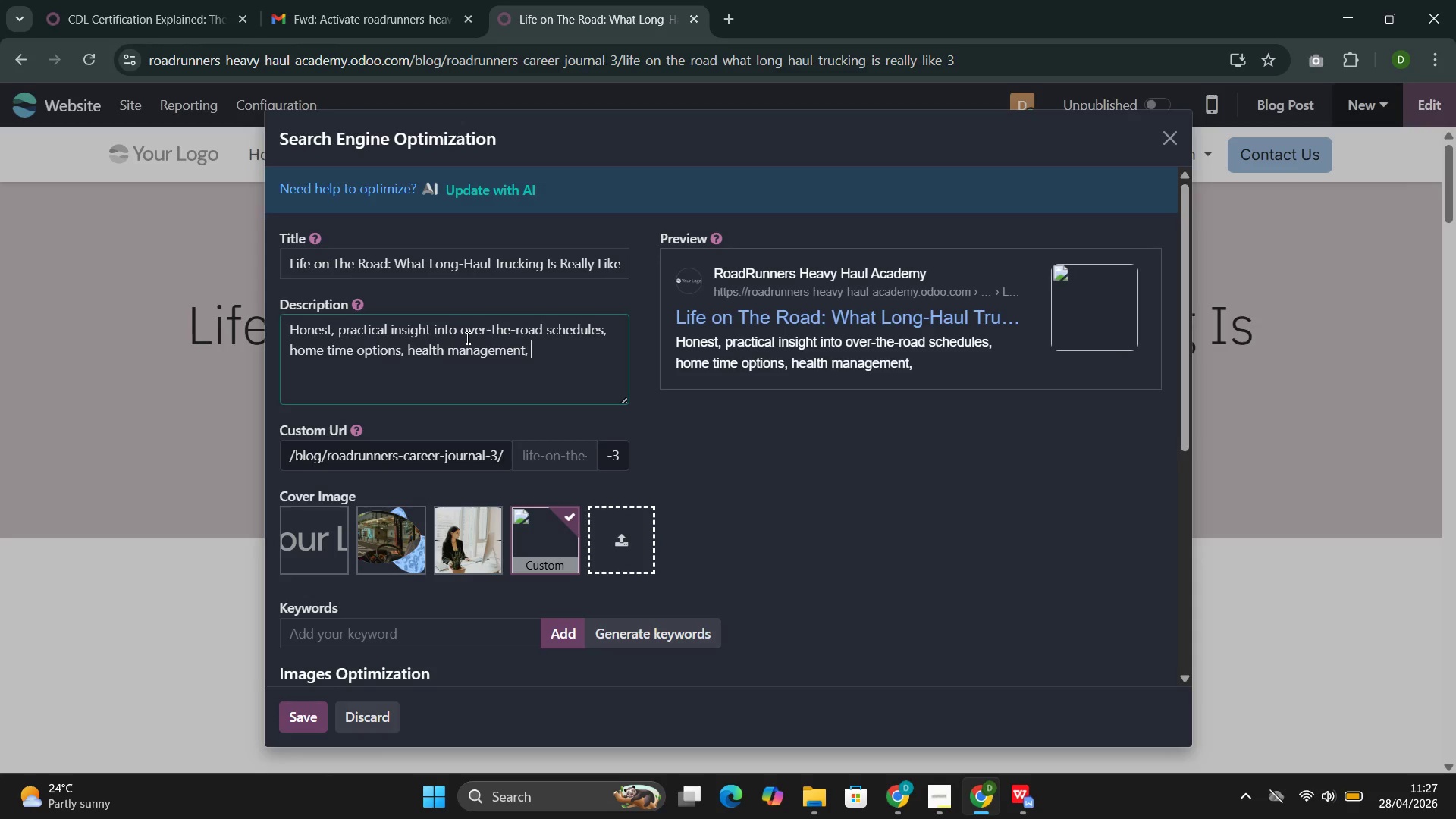 
key(Control+A)
 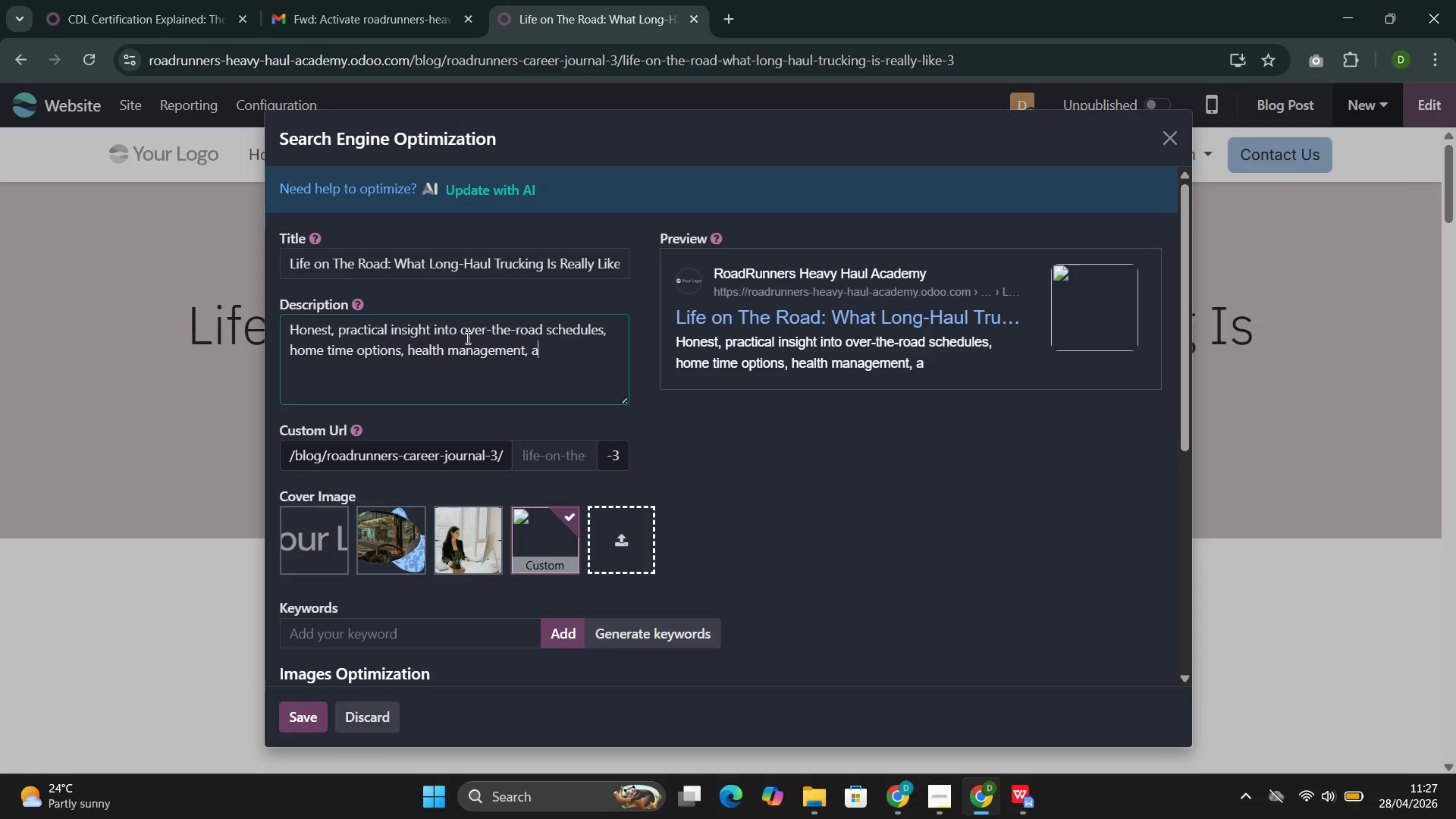 
key(Control+N)
 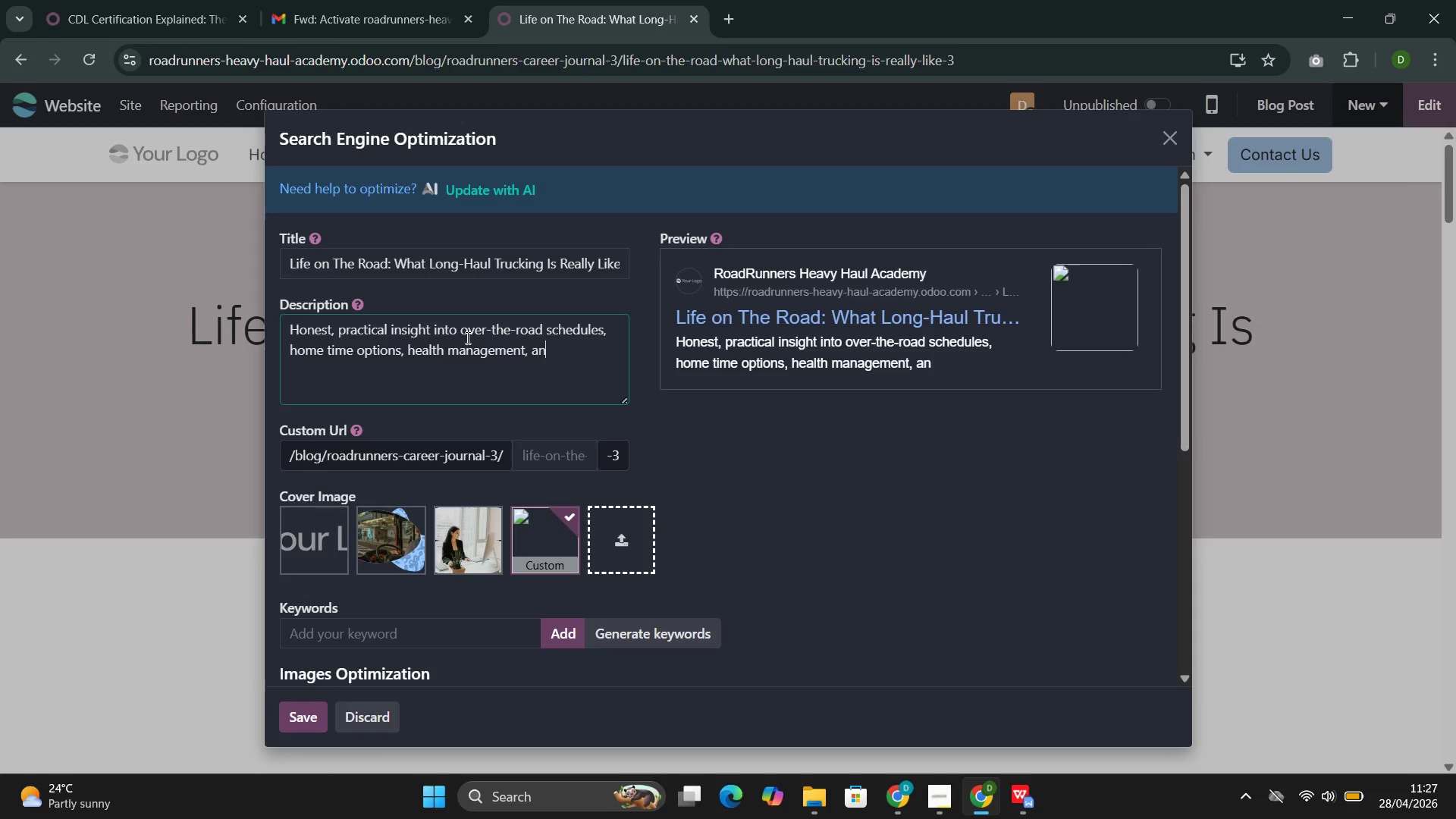 
key(Control+D)
 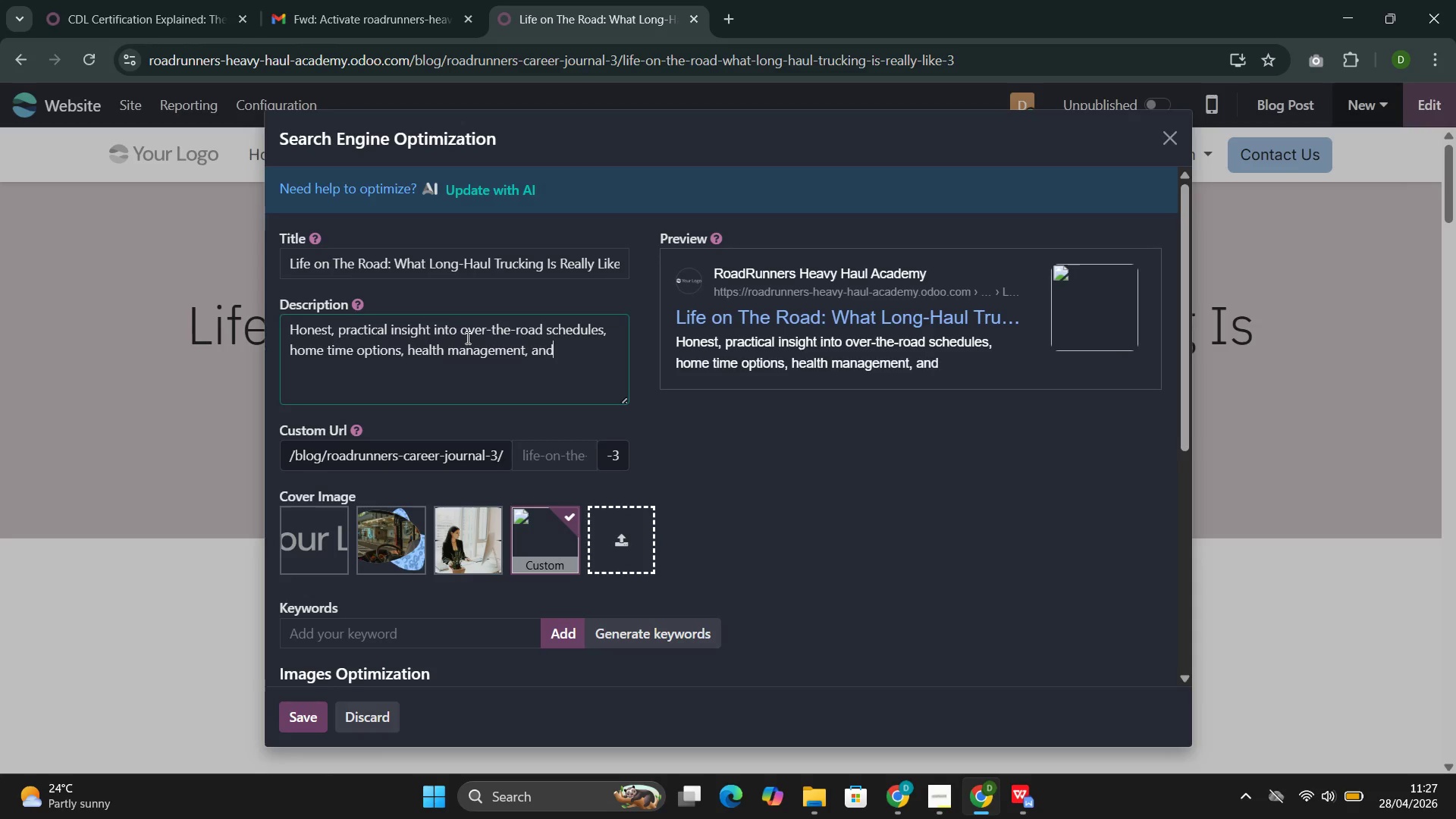 
key(Control+Space)
 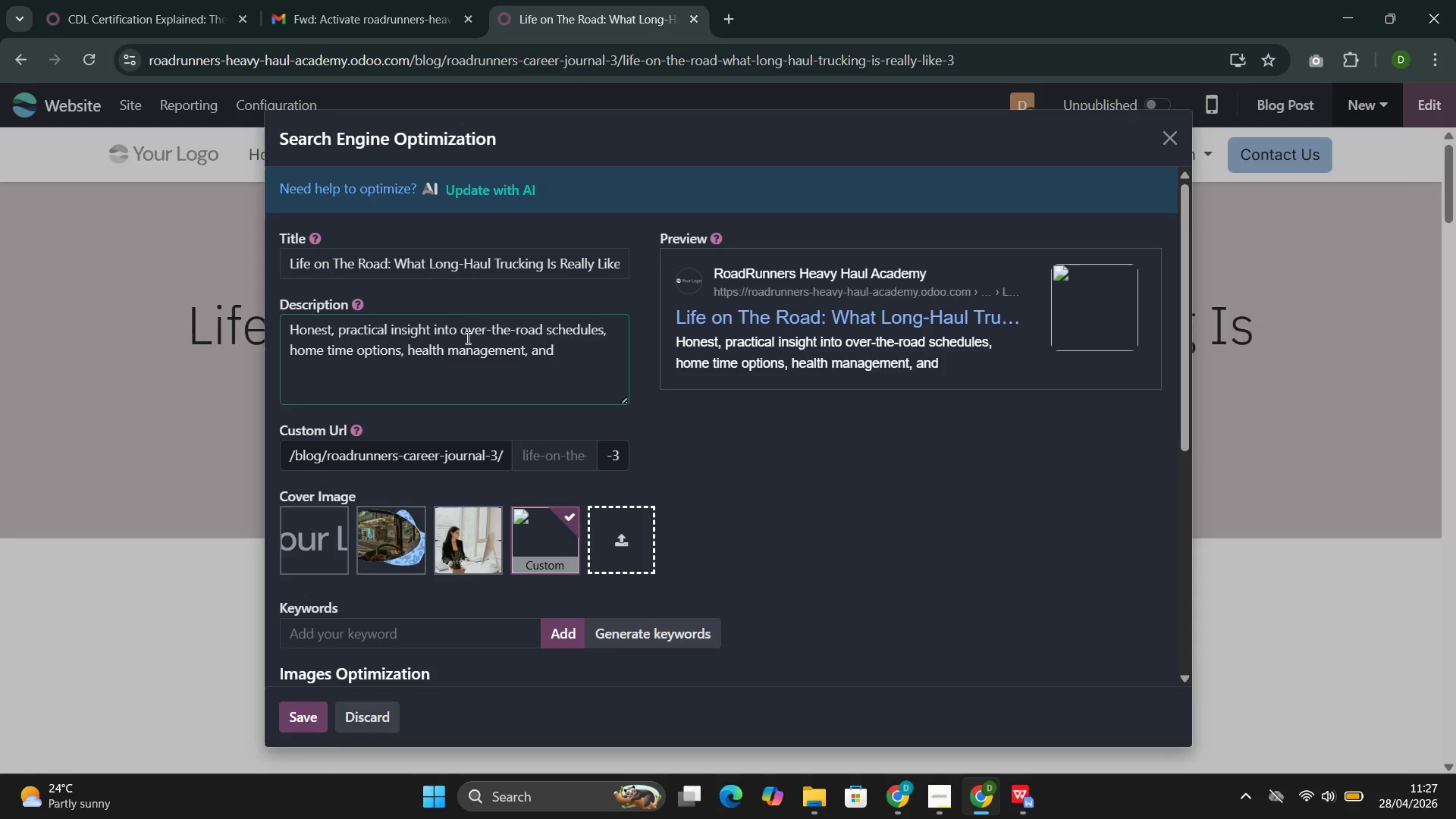 
key(Control+T)
 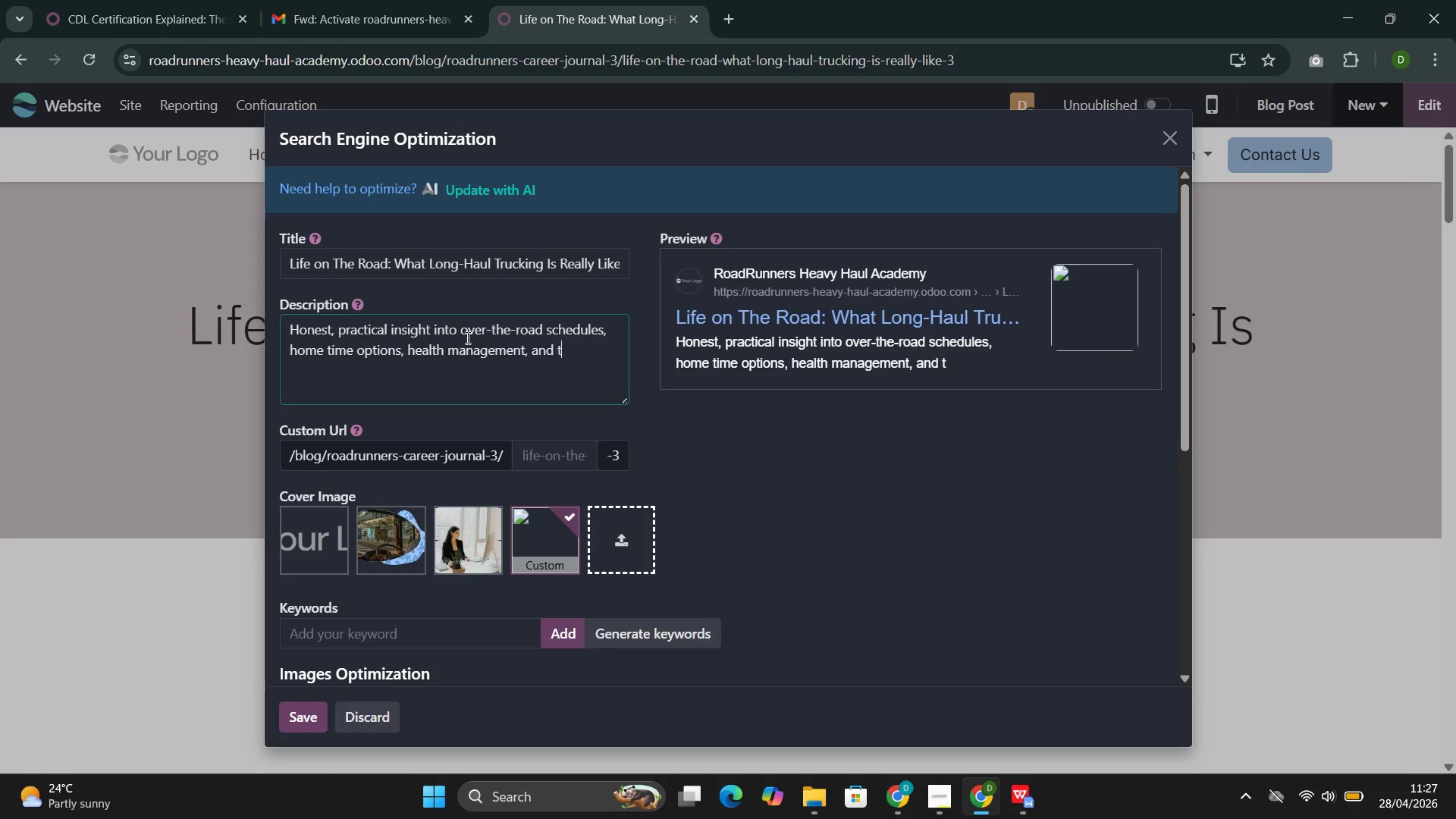 
key(Control+H)
 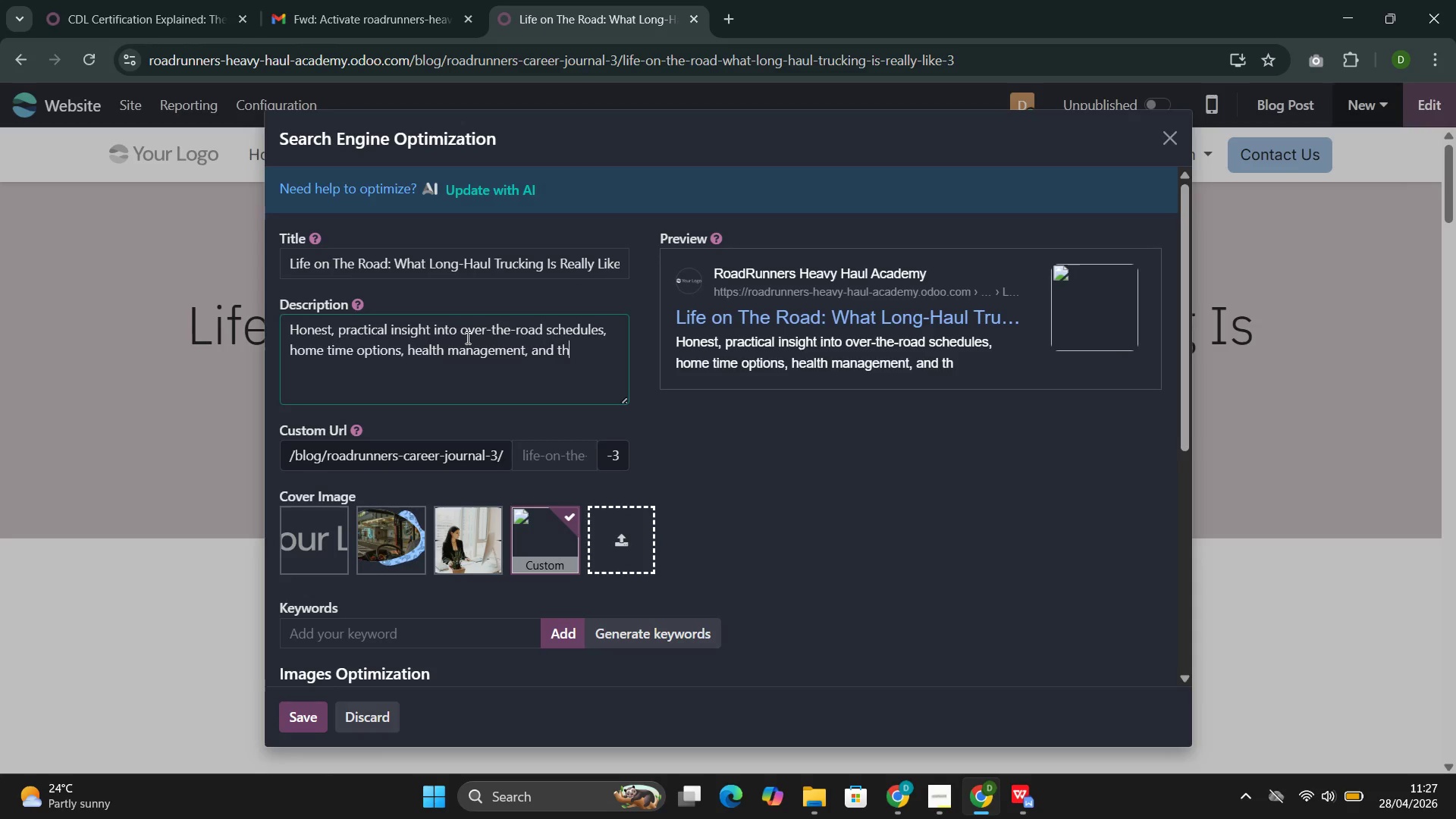 
key(Control+E)
 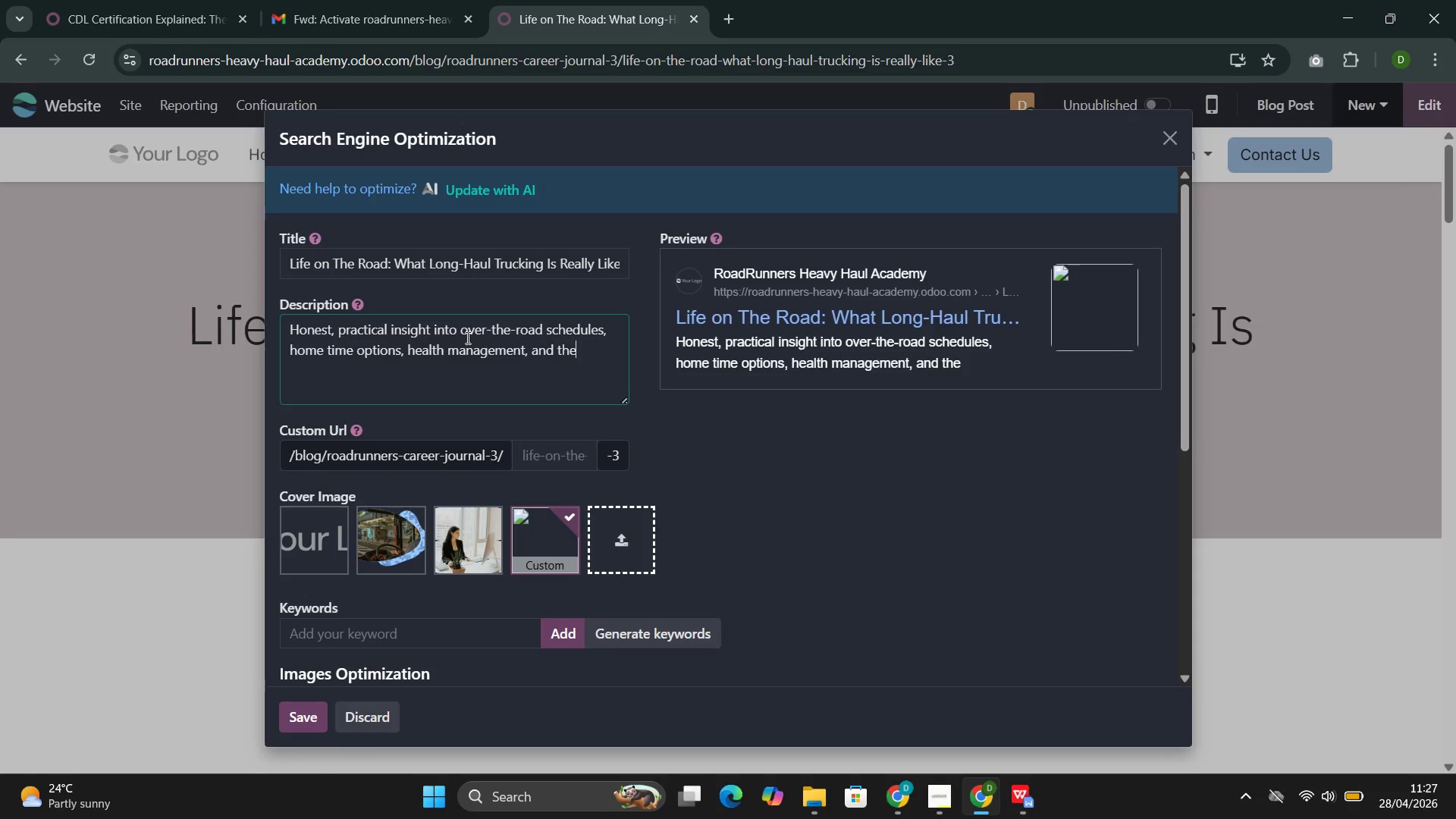 
key(Control+Space)
 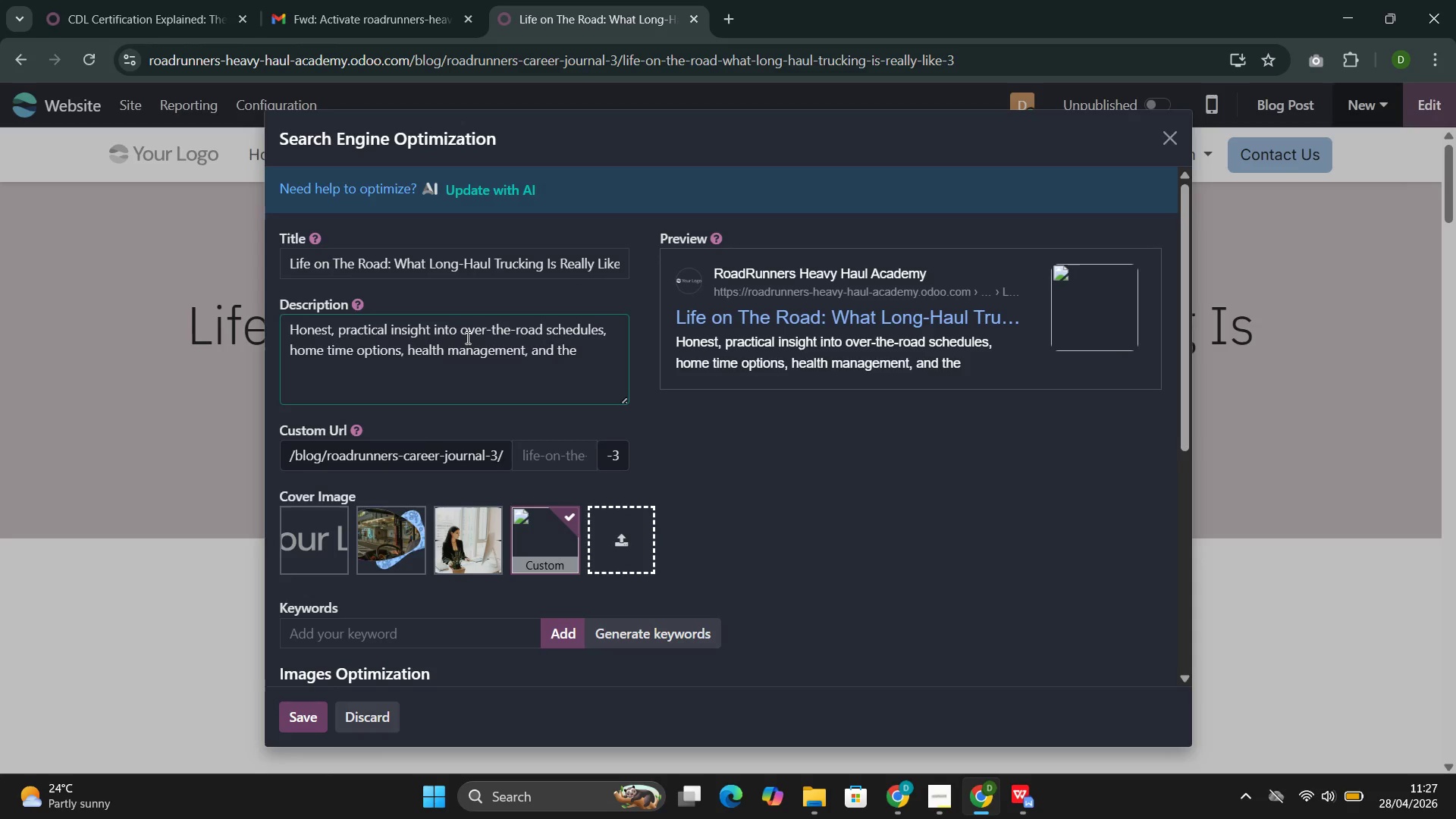 
key(Control+D)
 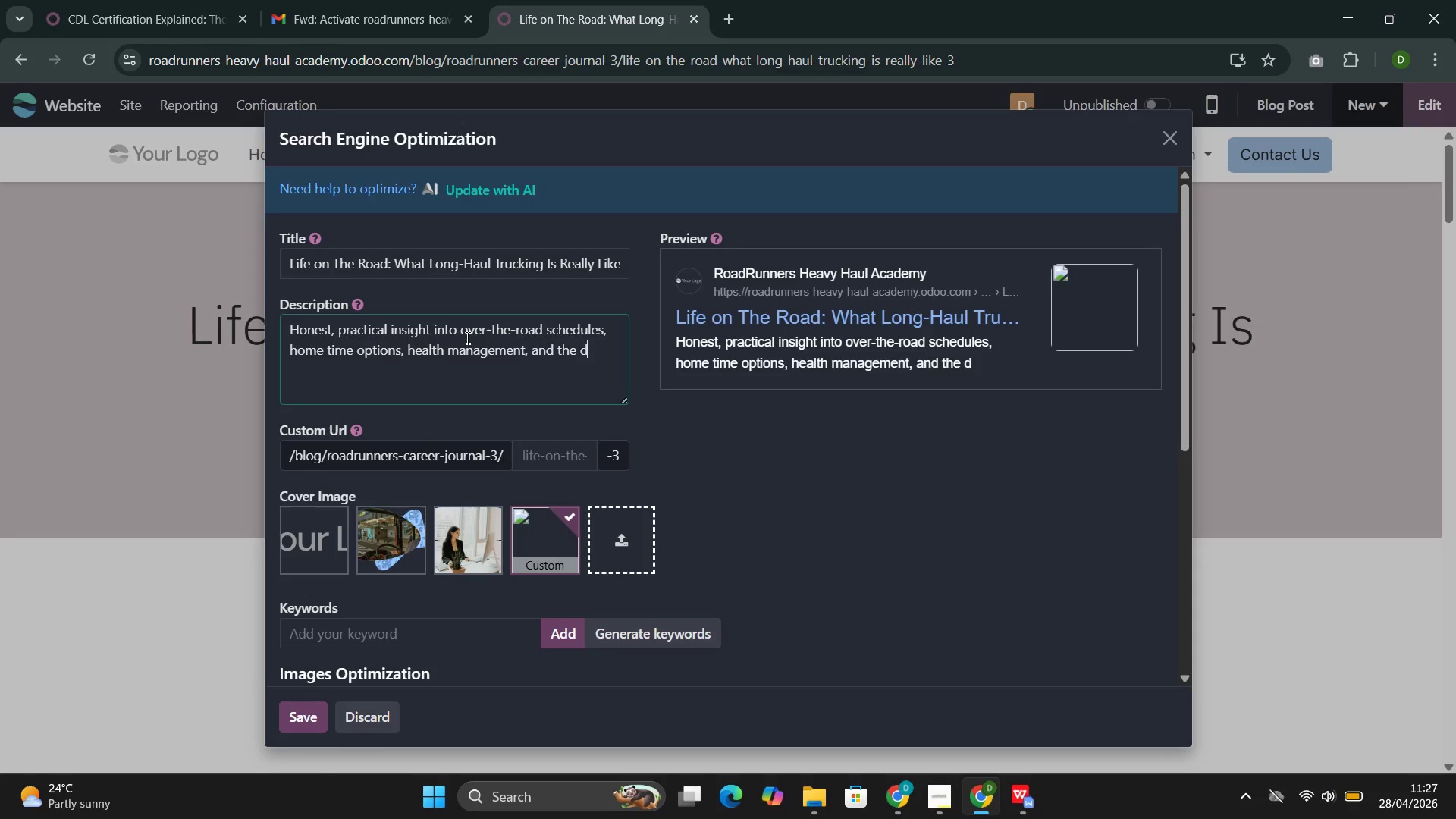 
key(Control+R)
 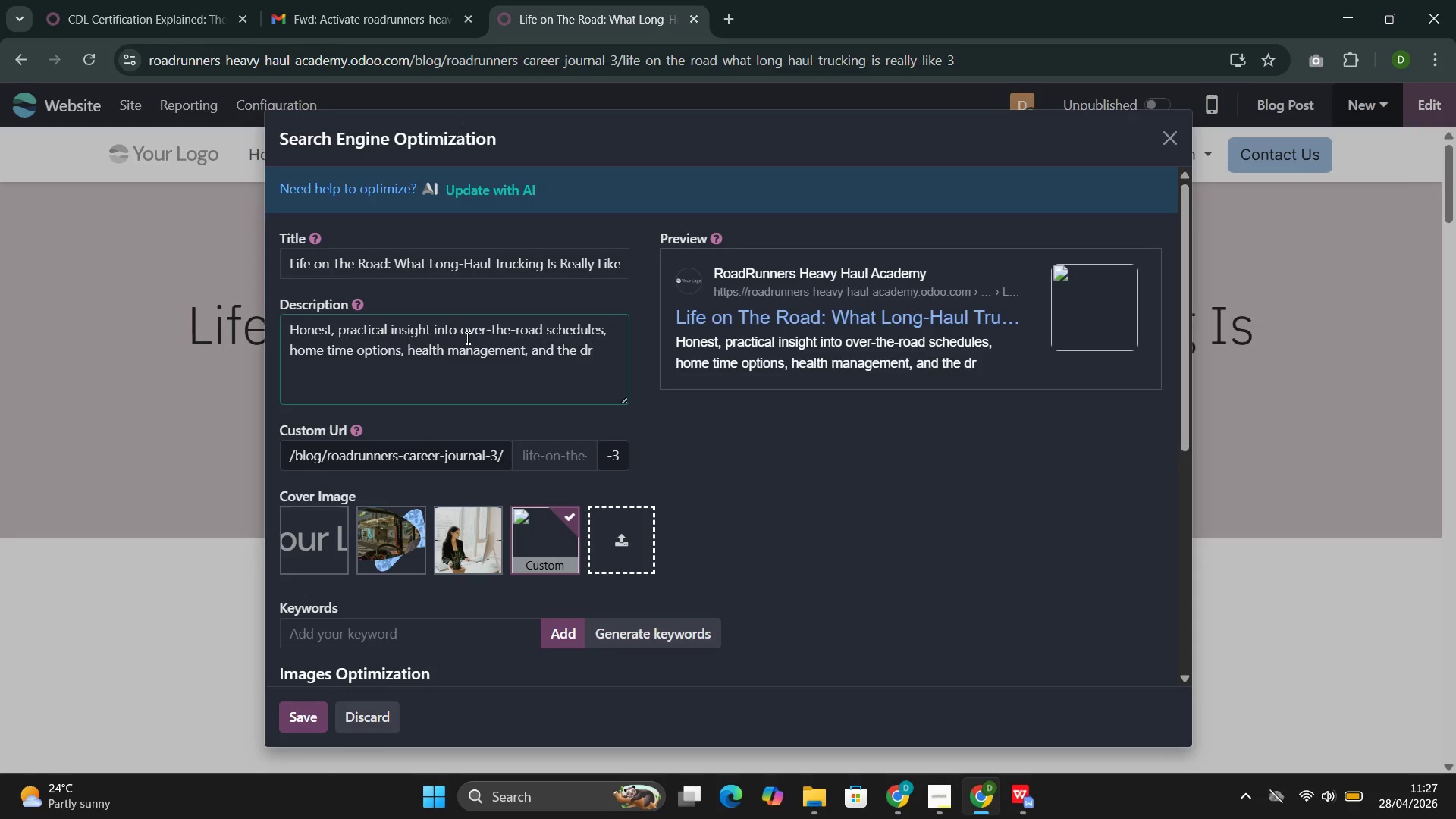 
key(Control+I)
 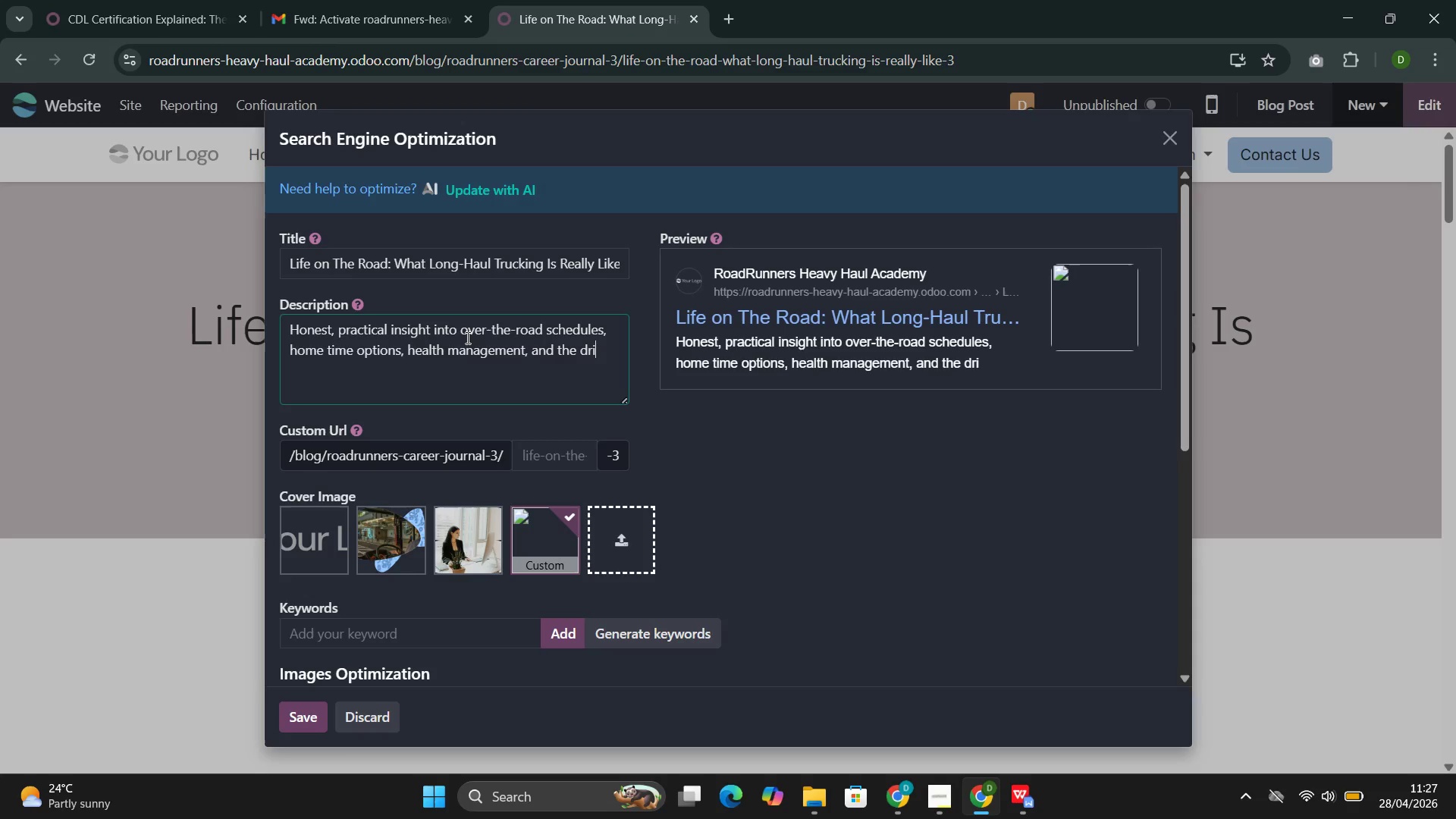 
key(Control+V)
 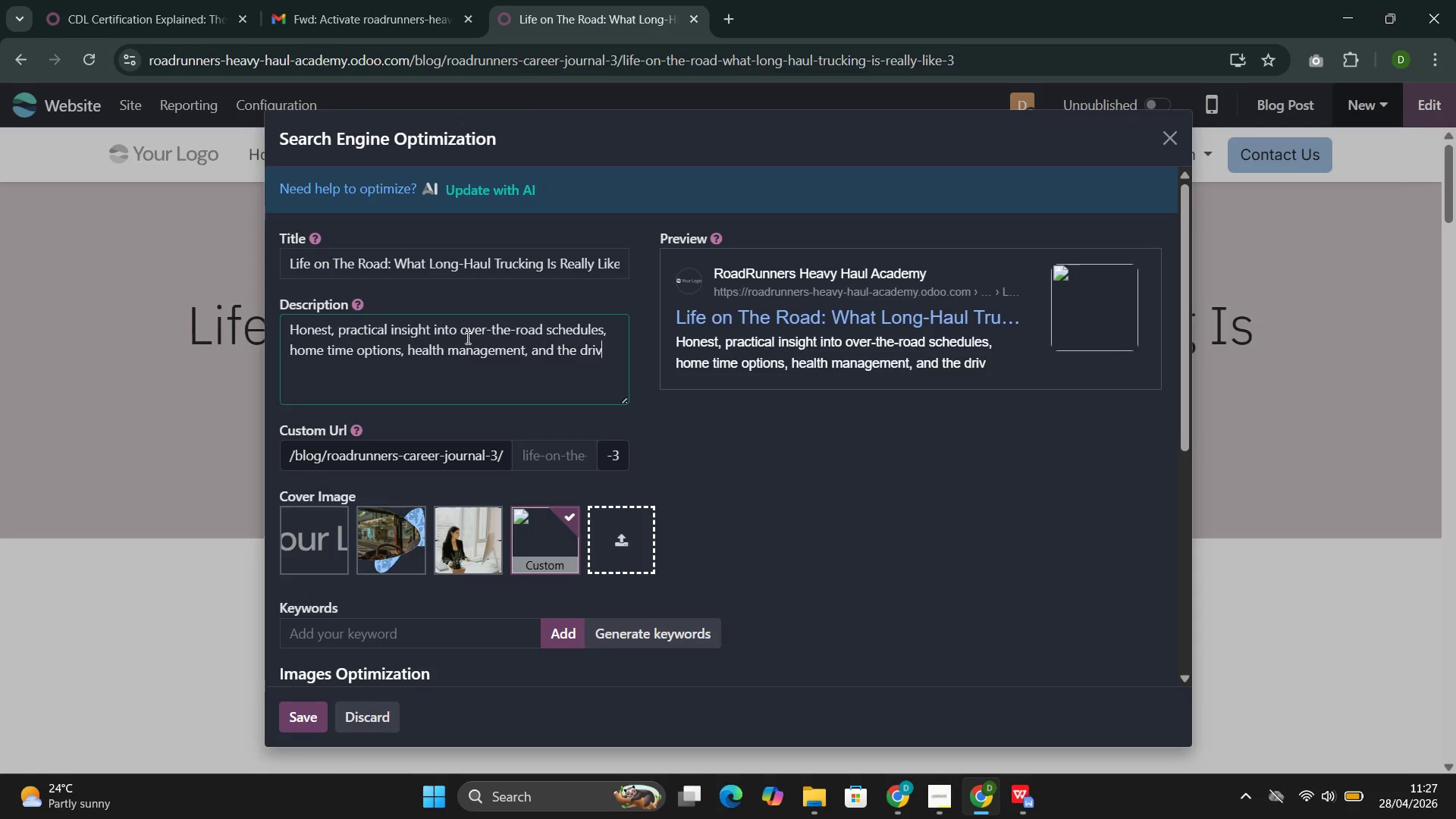 
key(Control+E)
 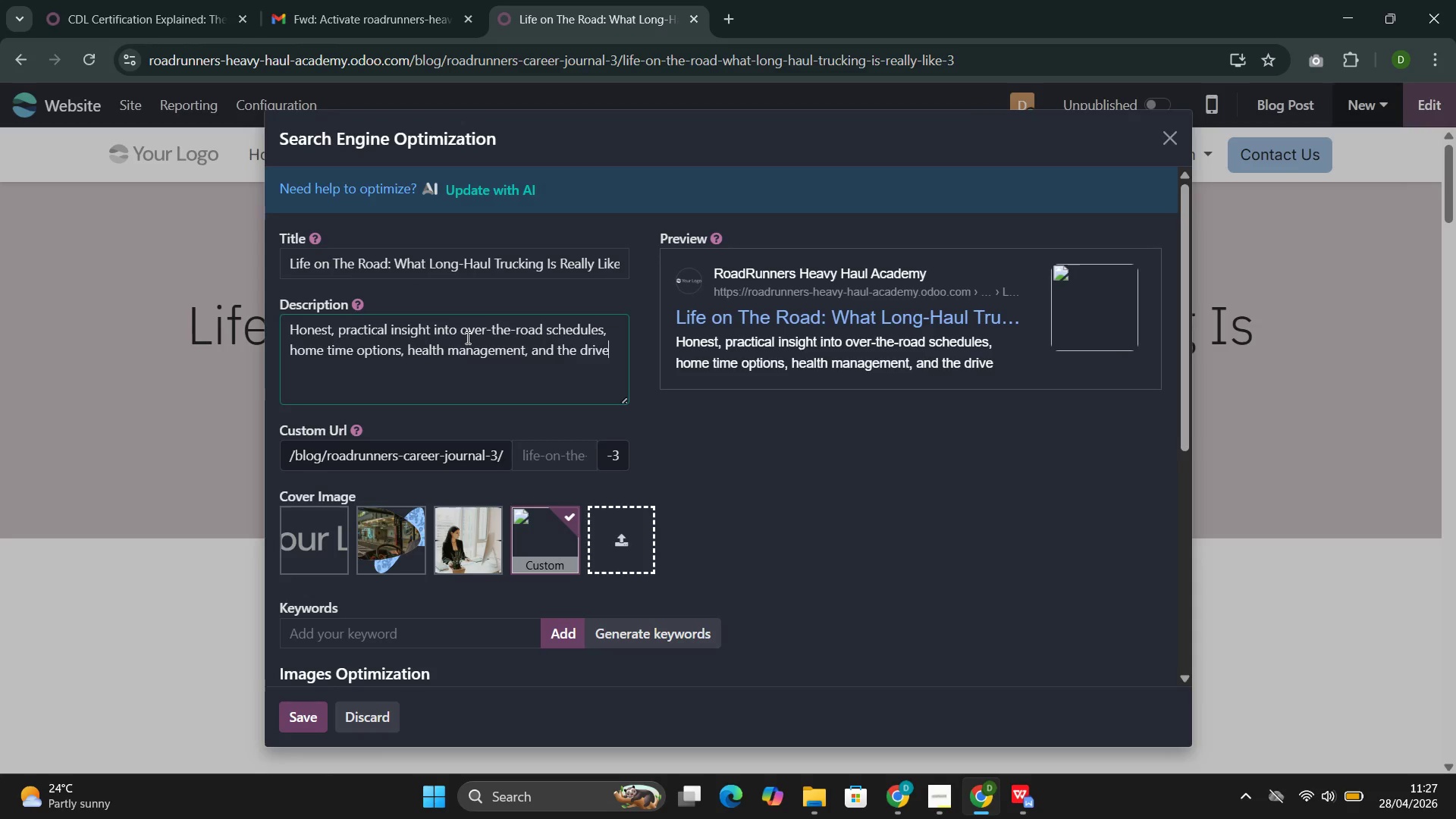 
key(Control+R)
 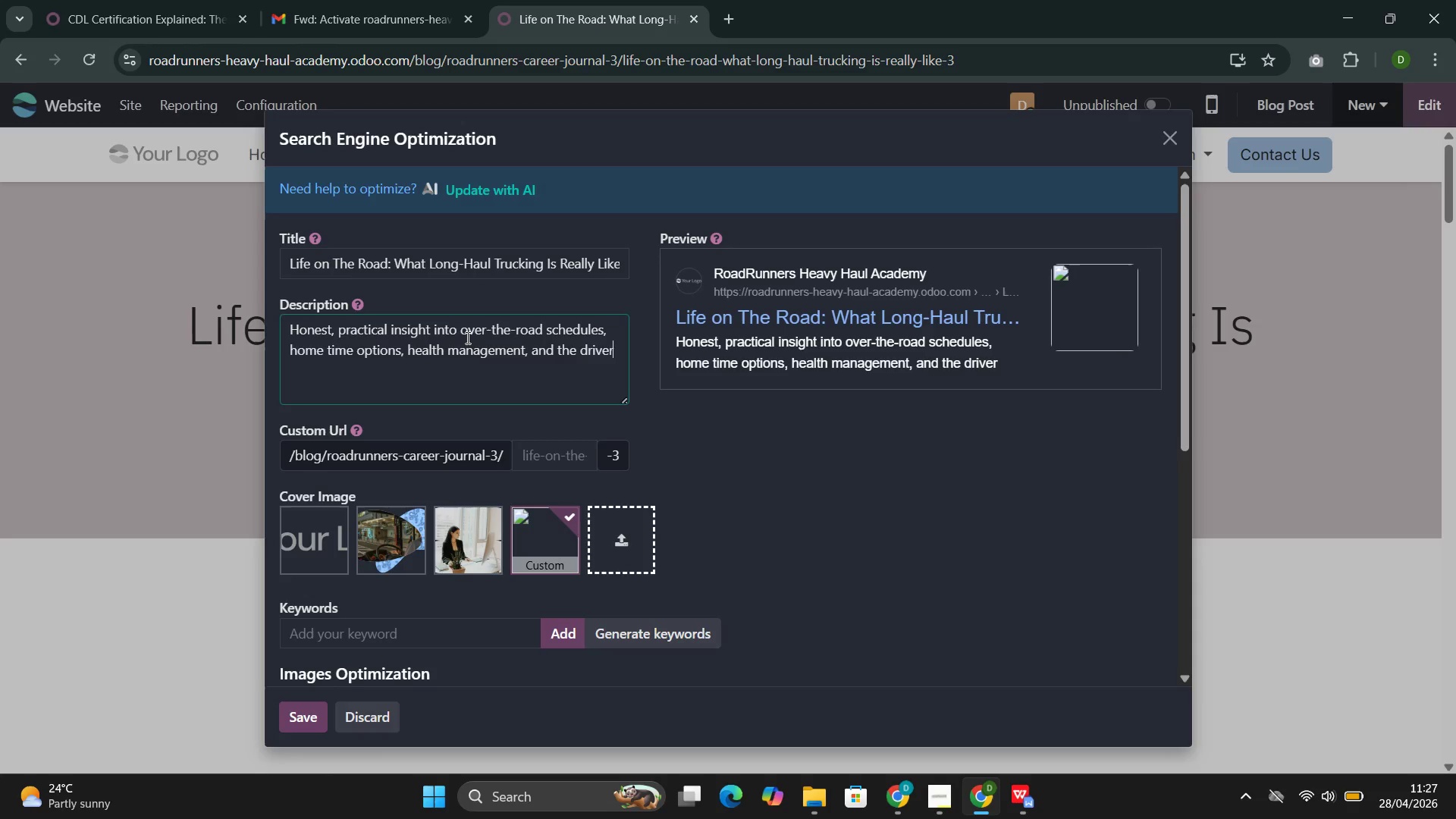 
key(Control+Space)
 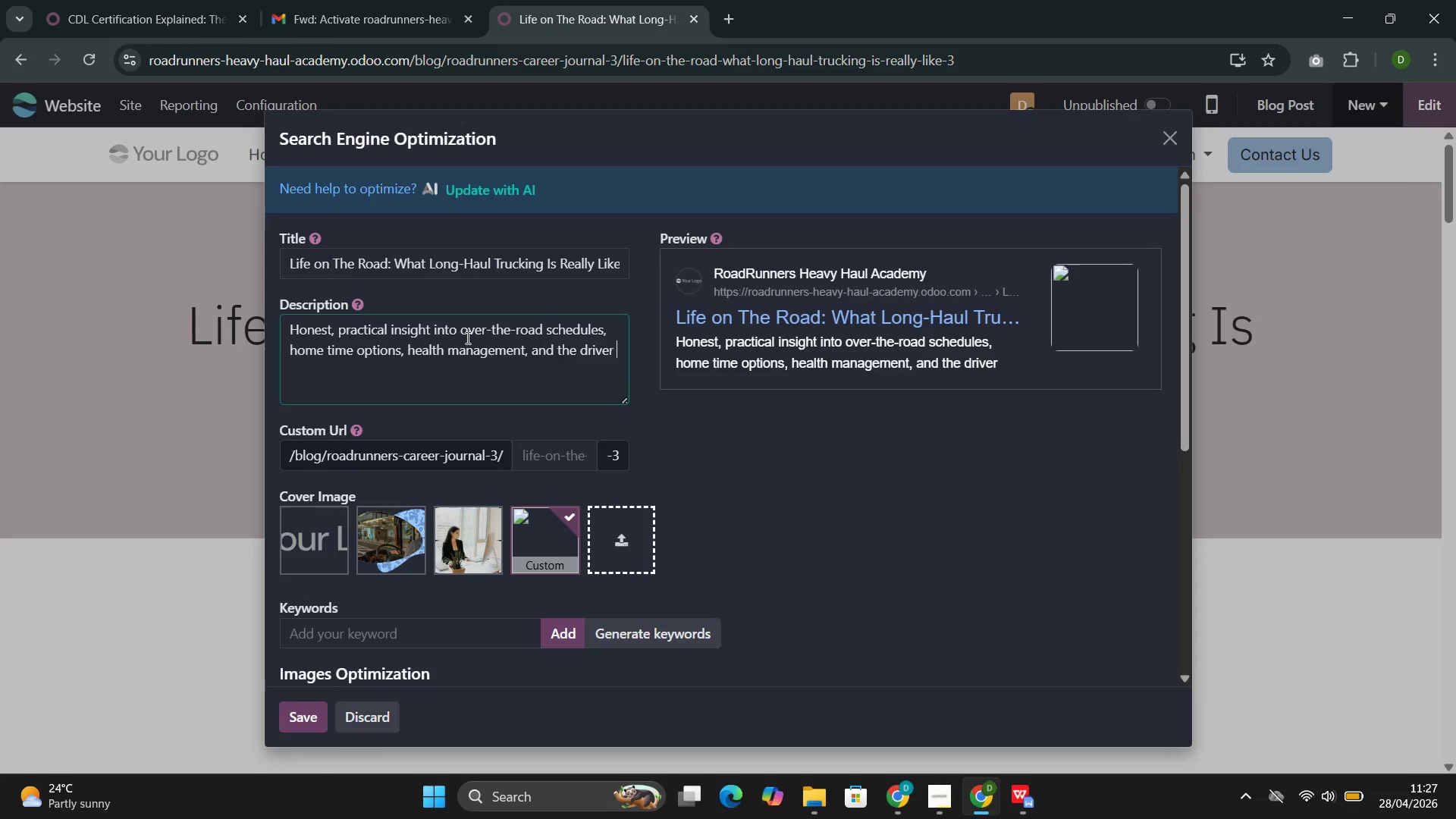 
key(Control+C)
 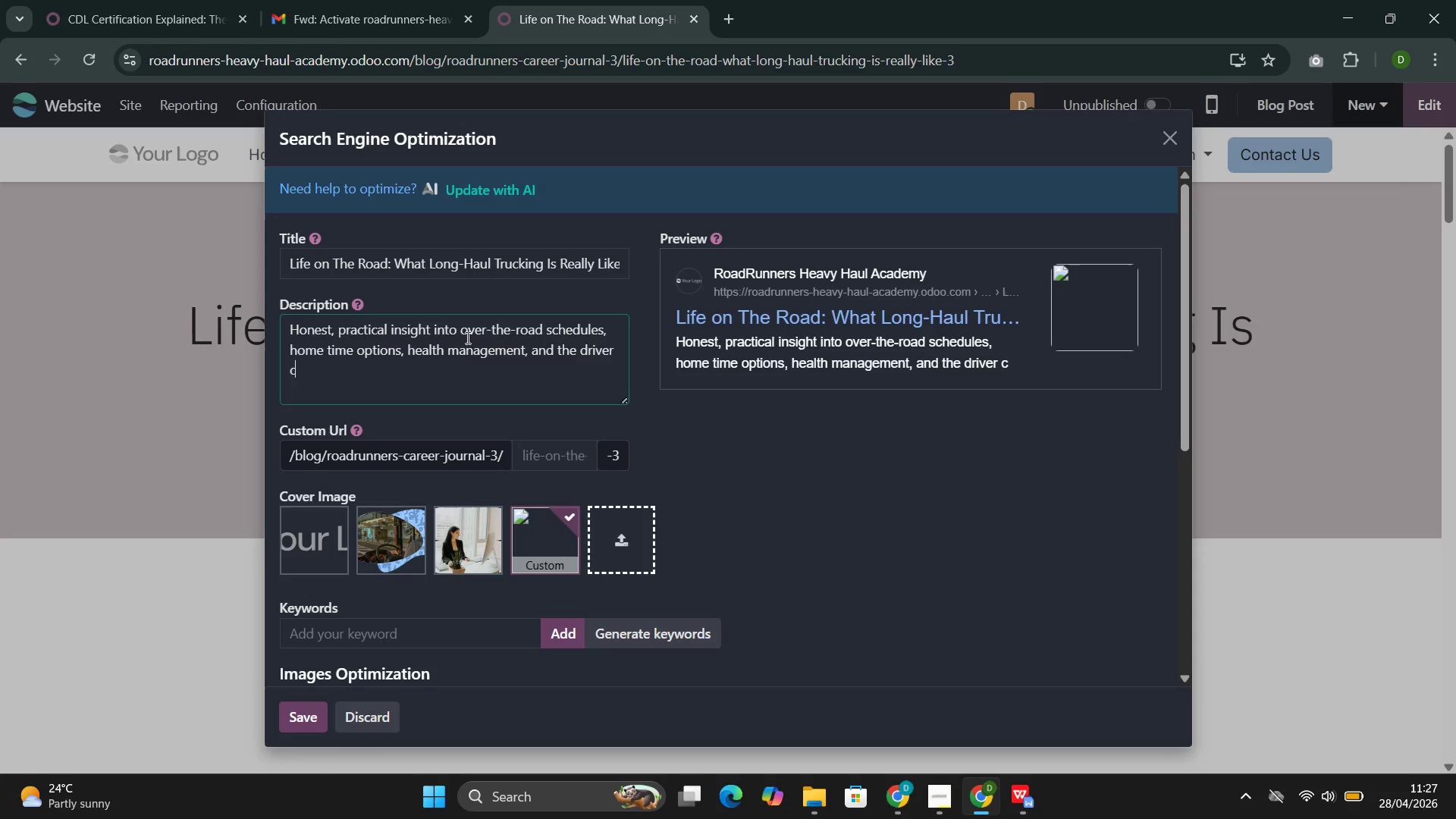 
key(Control+O)
 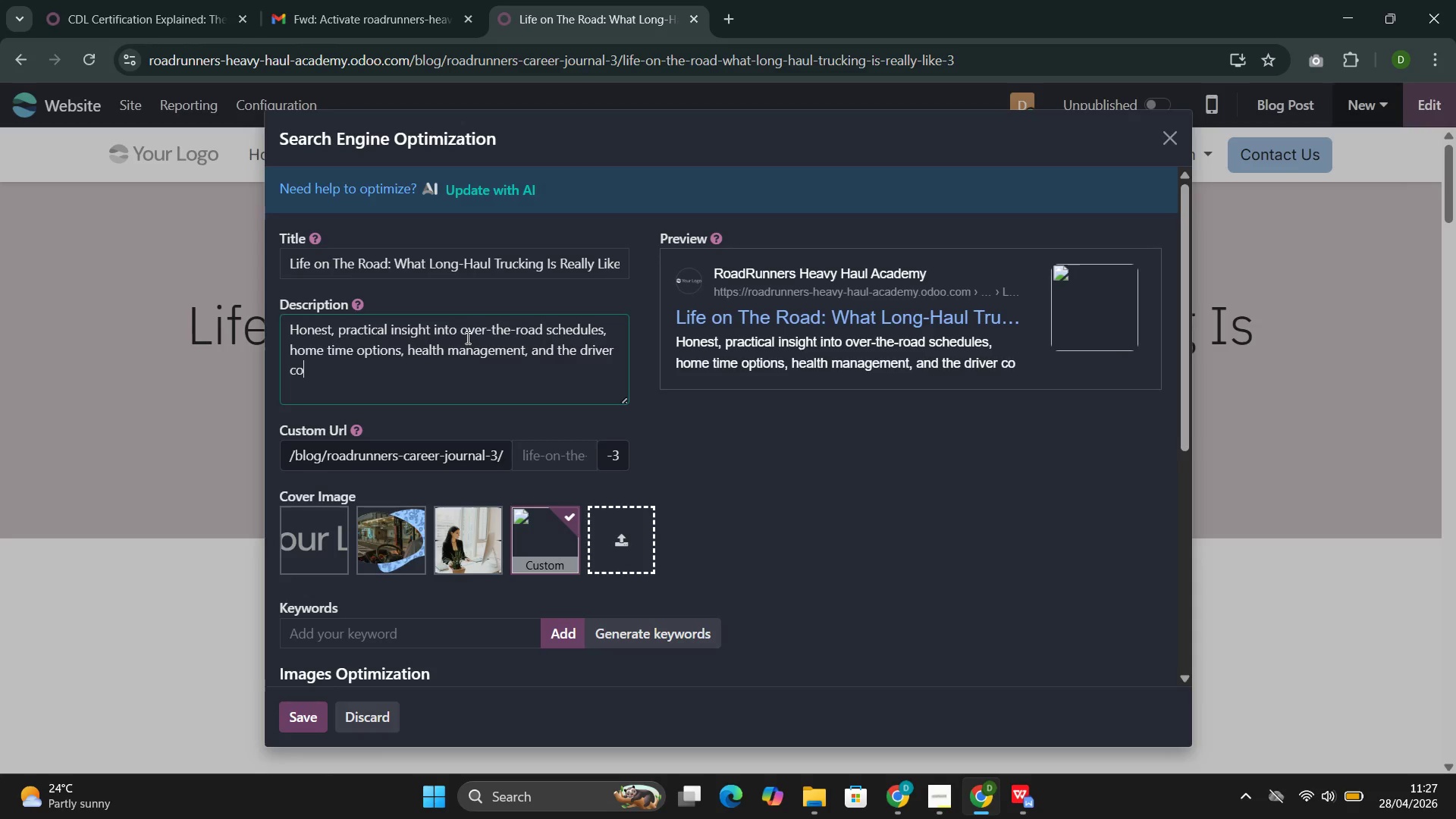 
key(Control+M)
 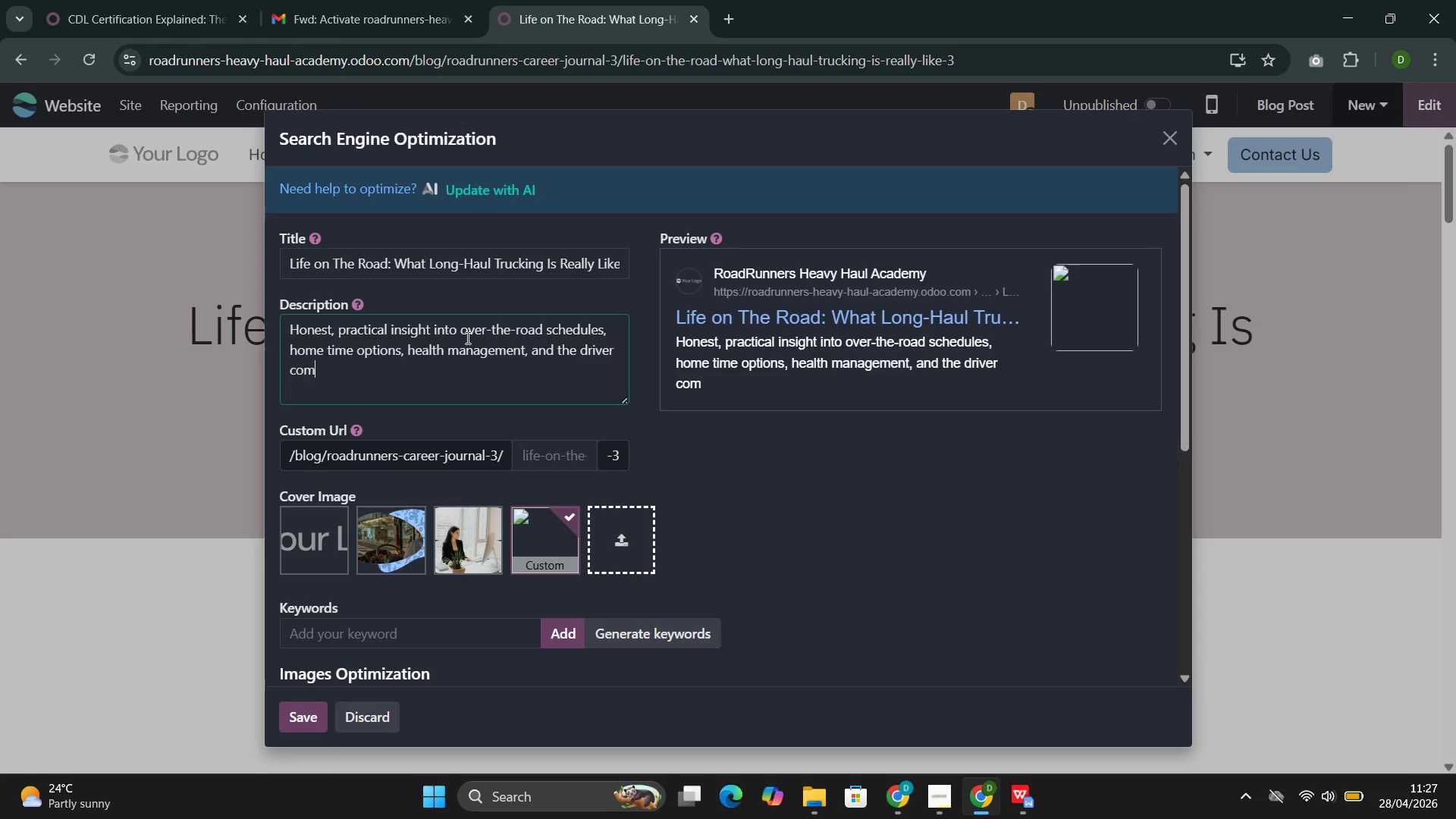 
key(Control+M)
 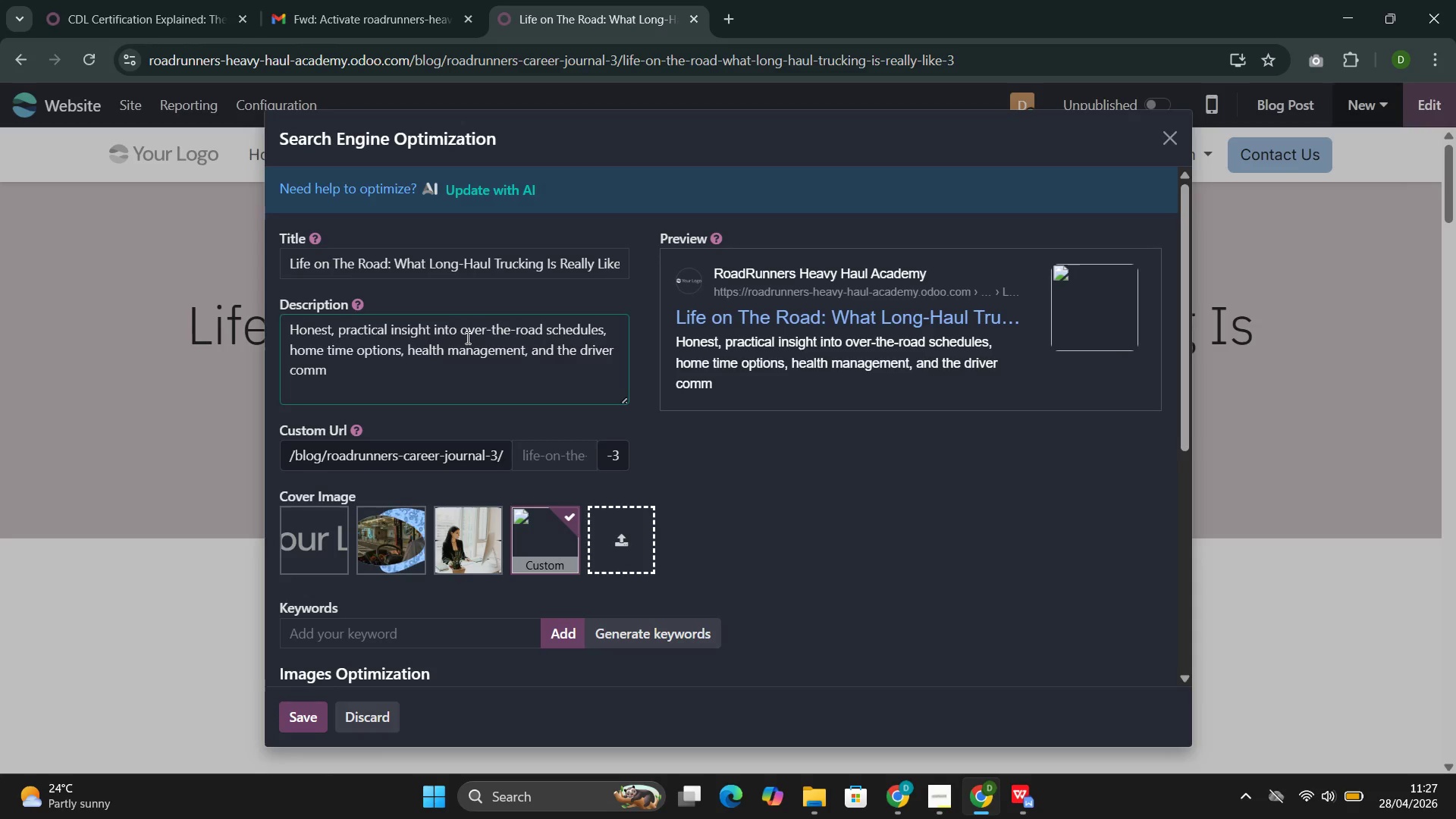 
key(Control+U)
 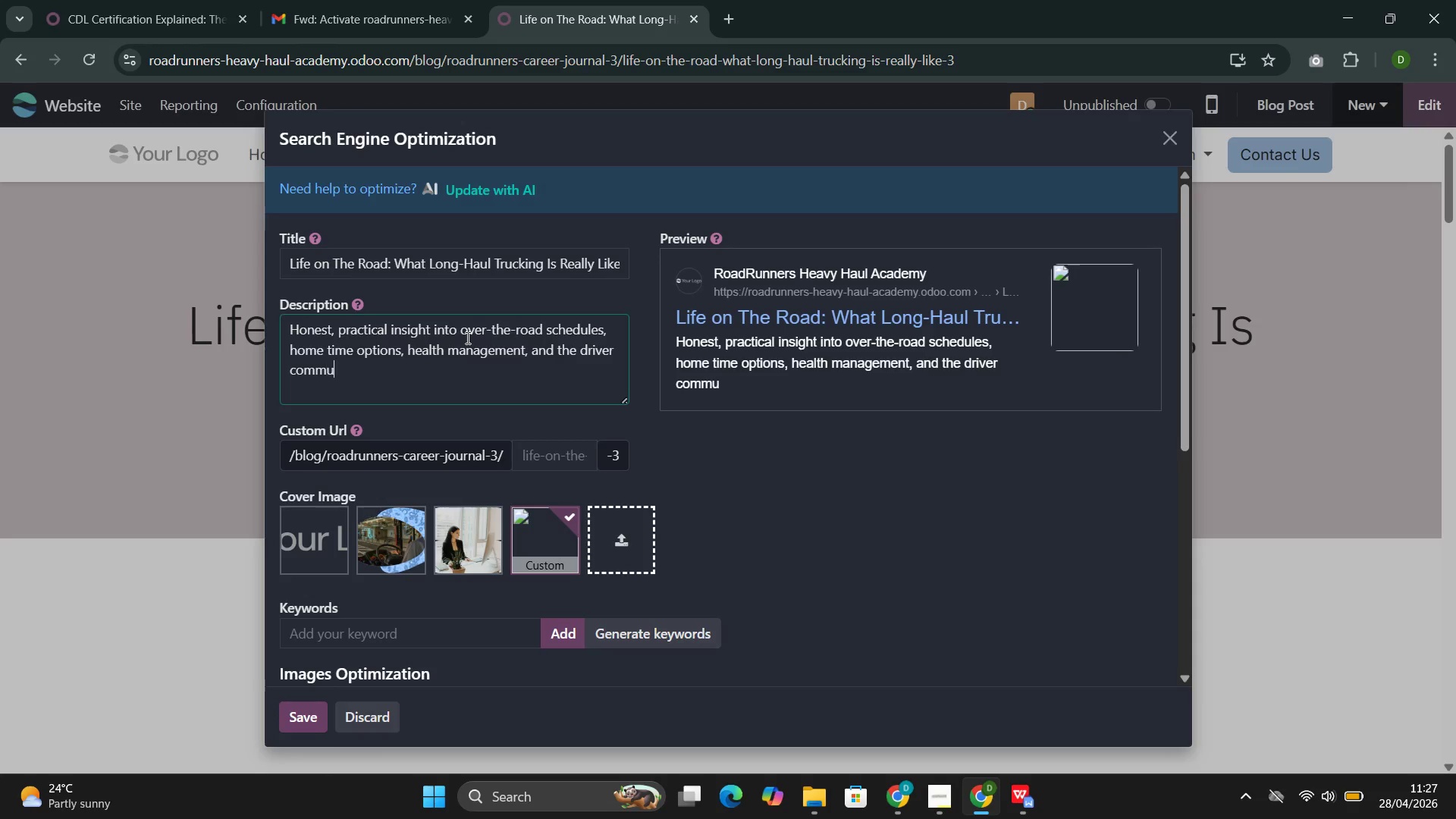 
key(Control+N)
 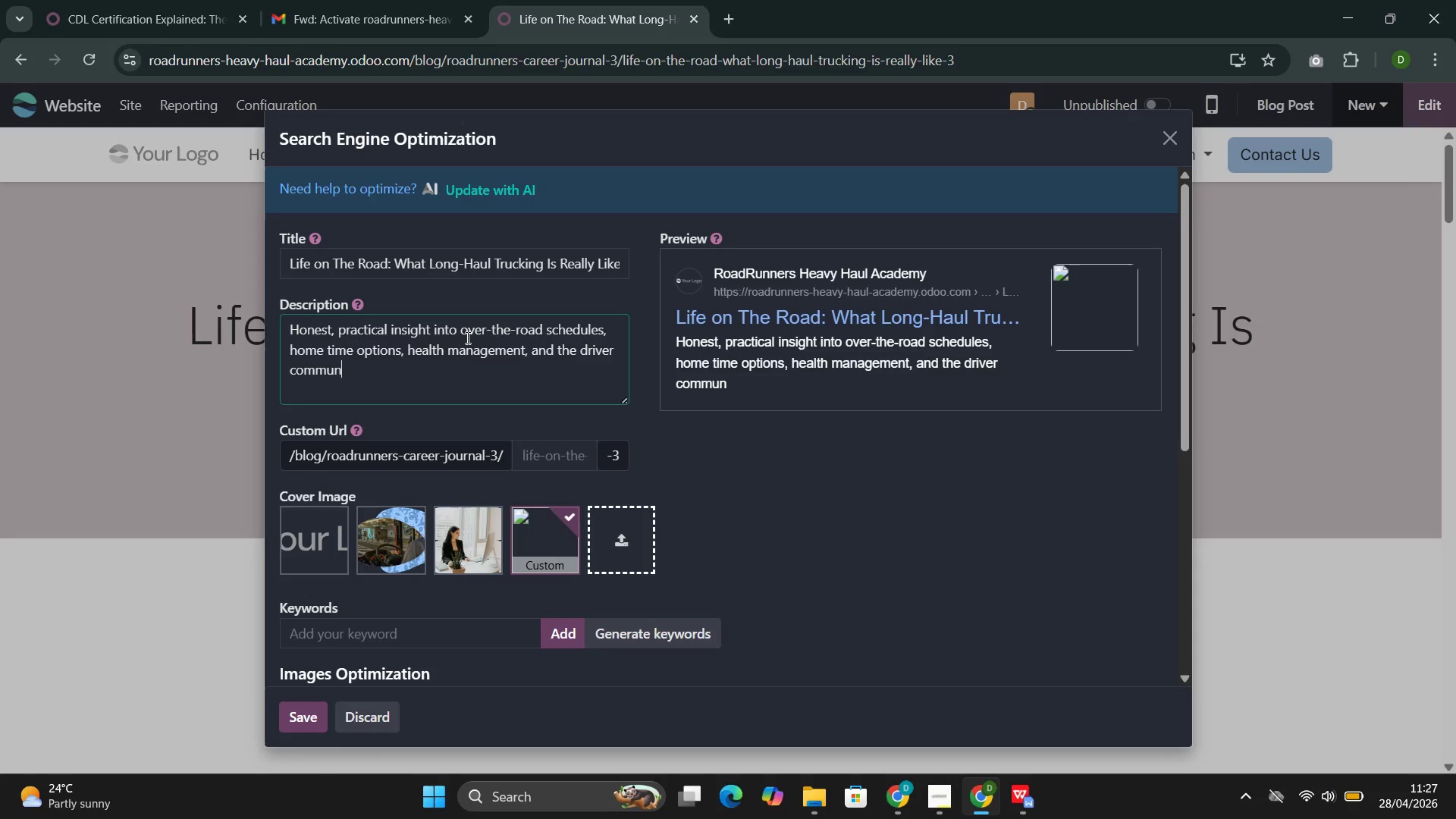 
key(Control+I)
 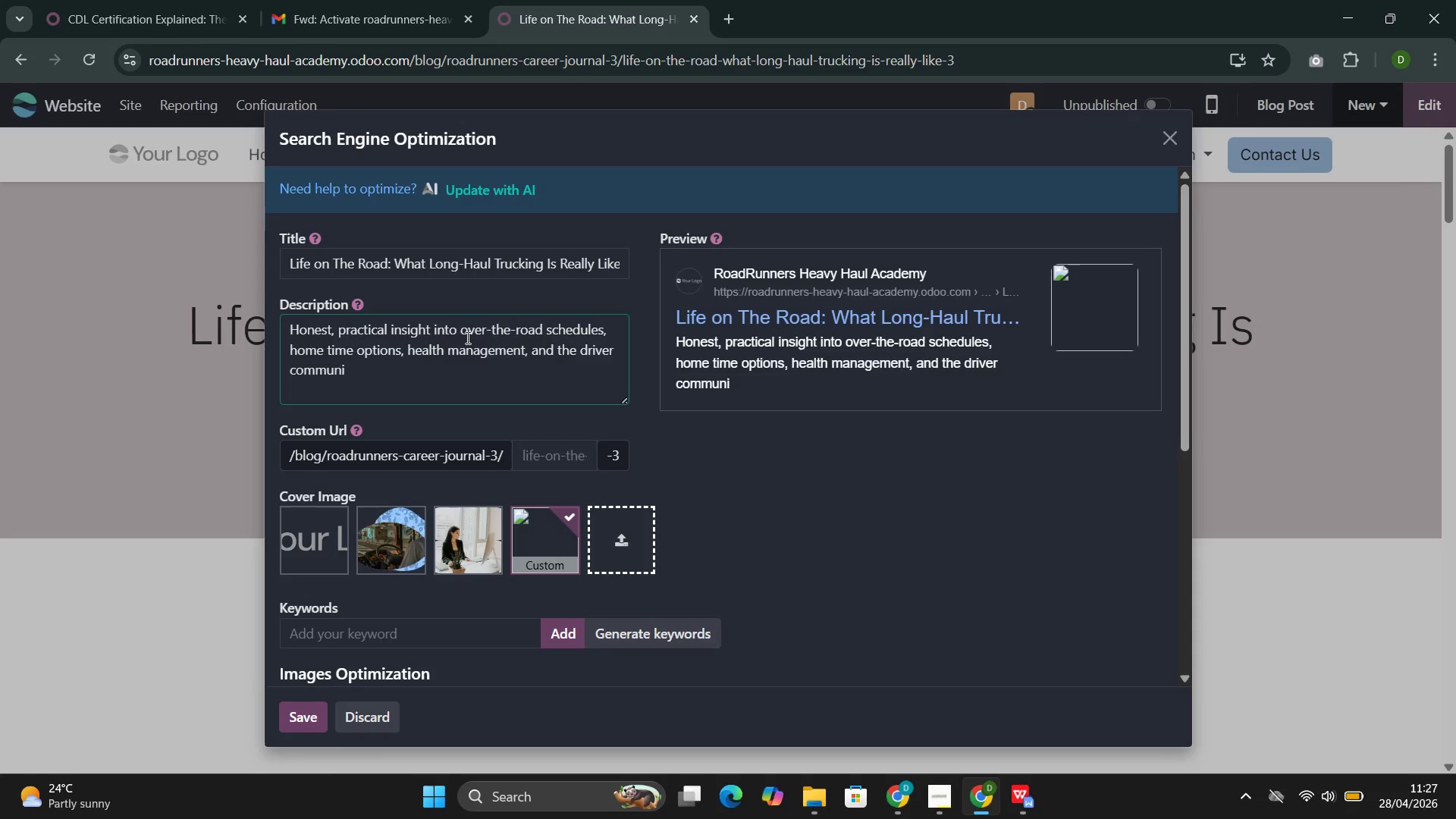 
key(Control+T)
 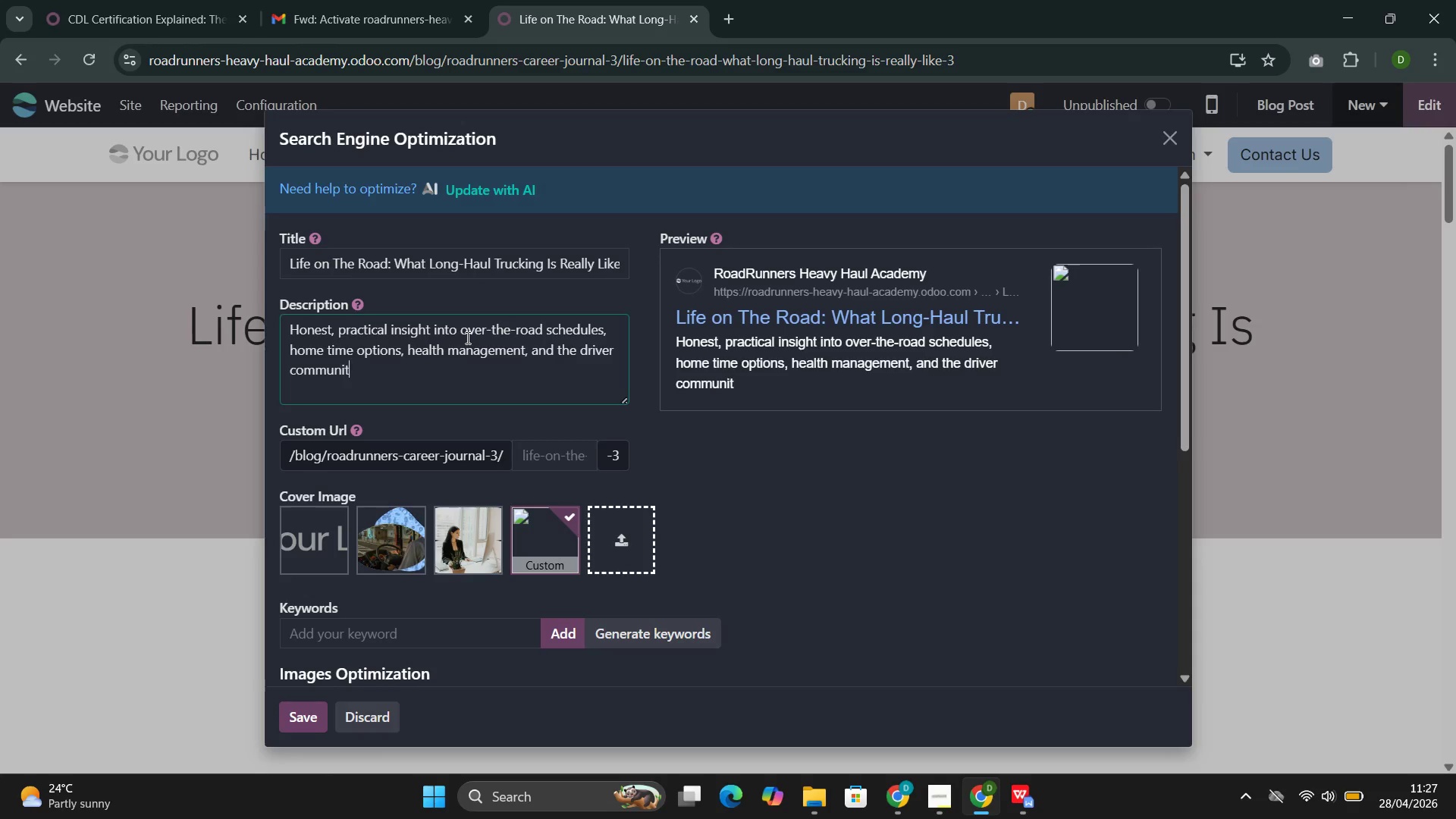 
key(Control+Y)
 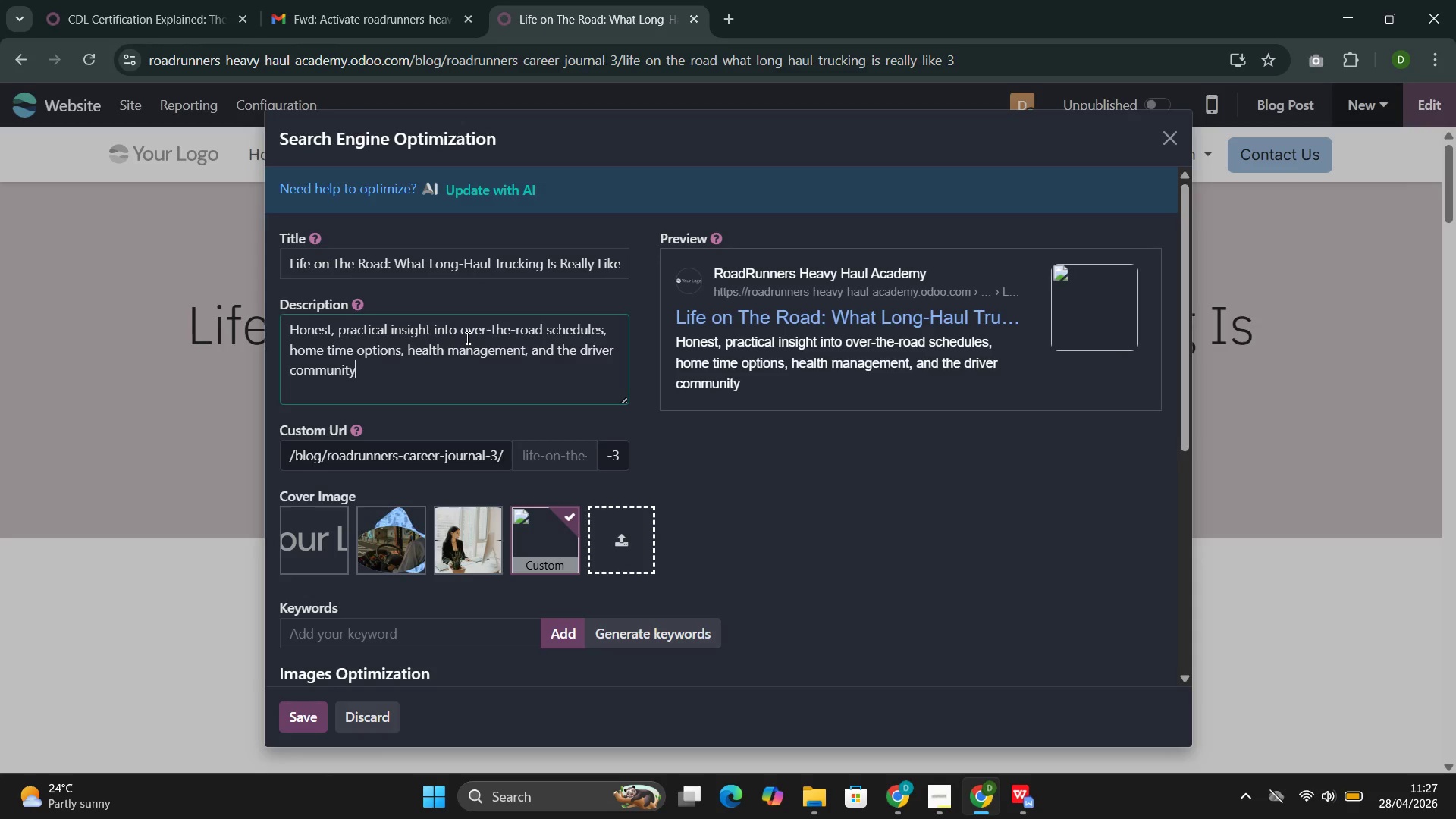 
key(Control+Period)
 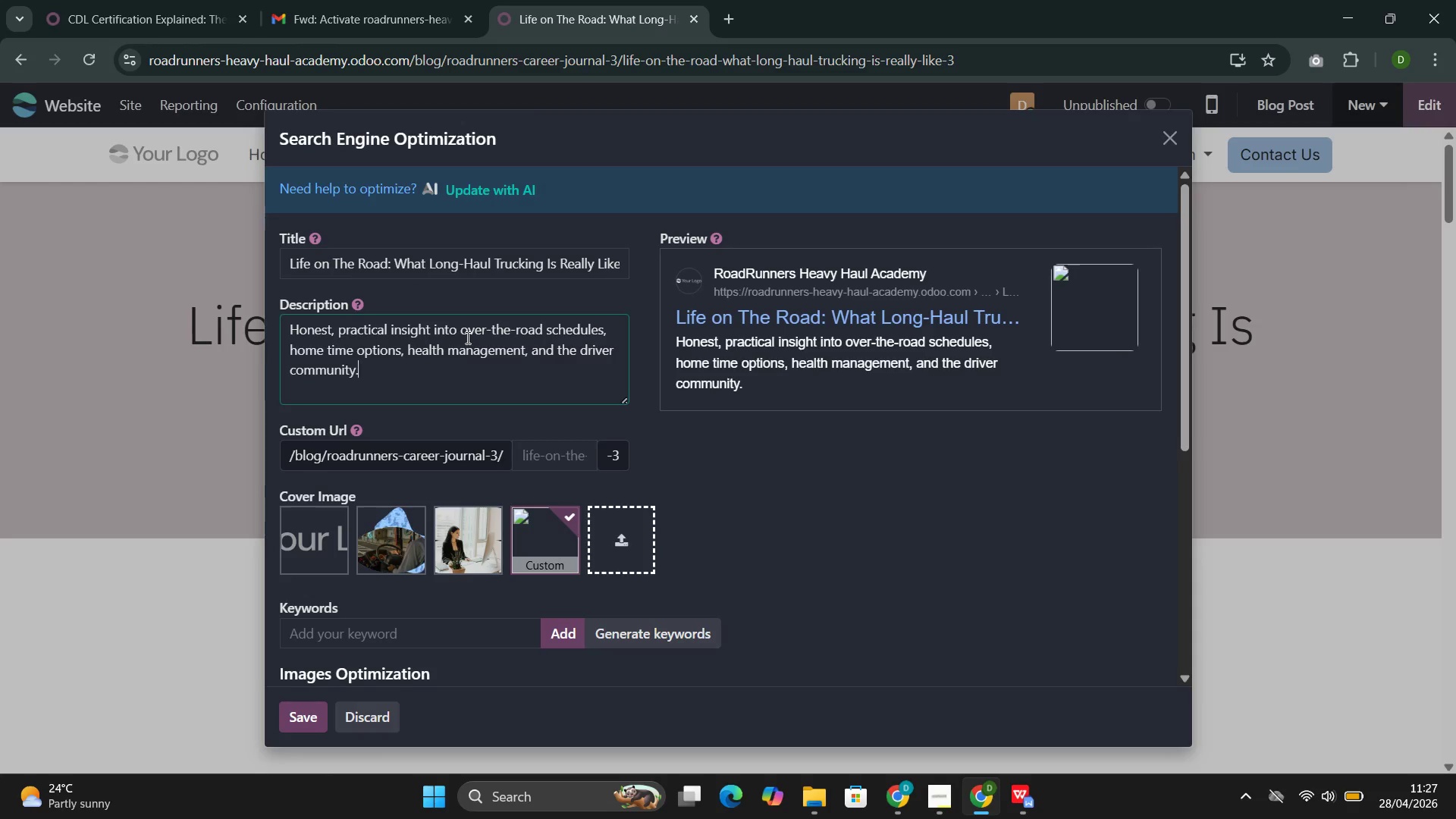 
key(Control+Space)
 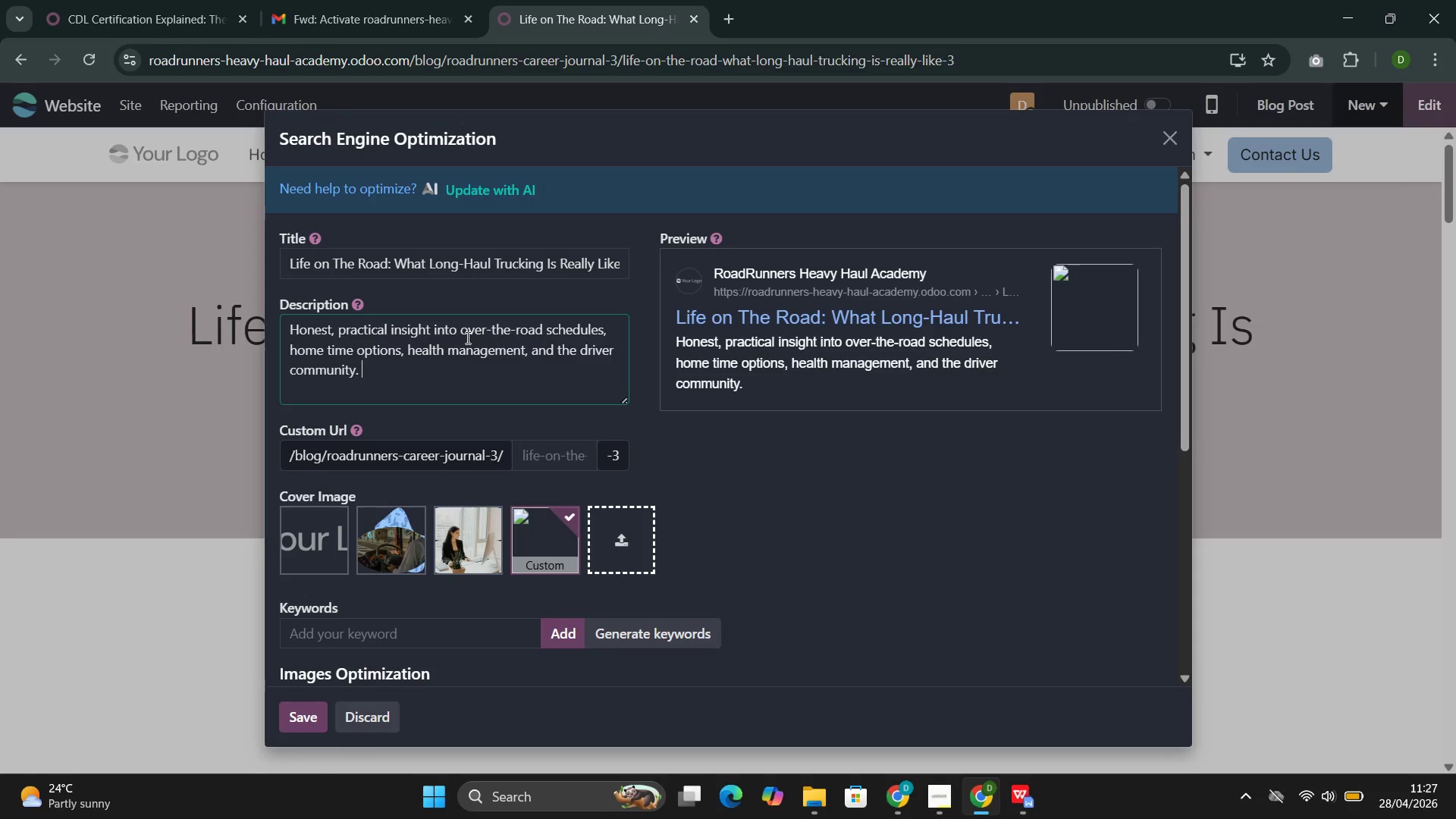 
key(Control+Shift+F)
 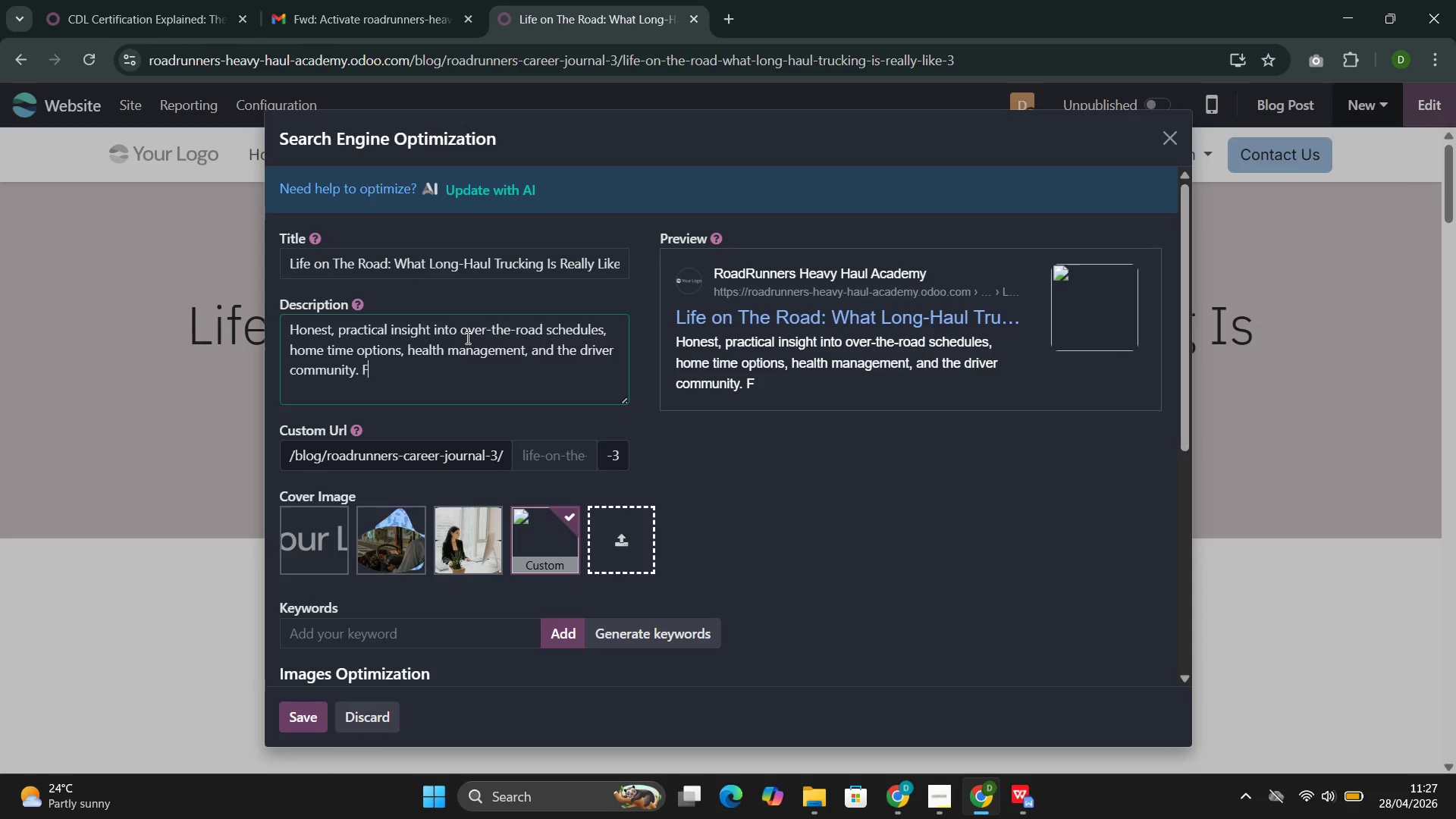 
key(Control+R)
 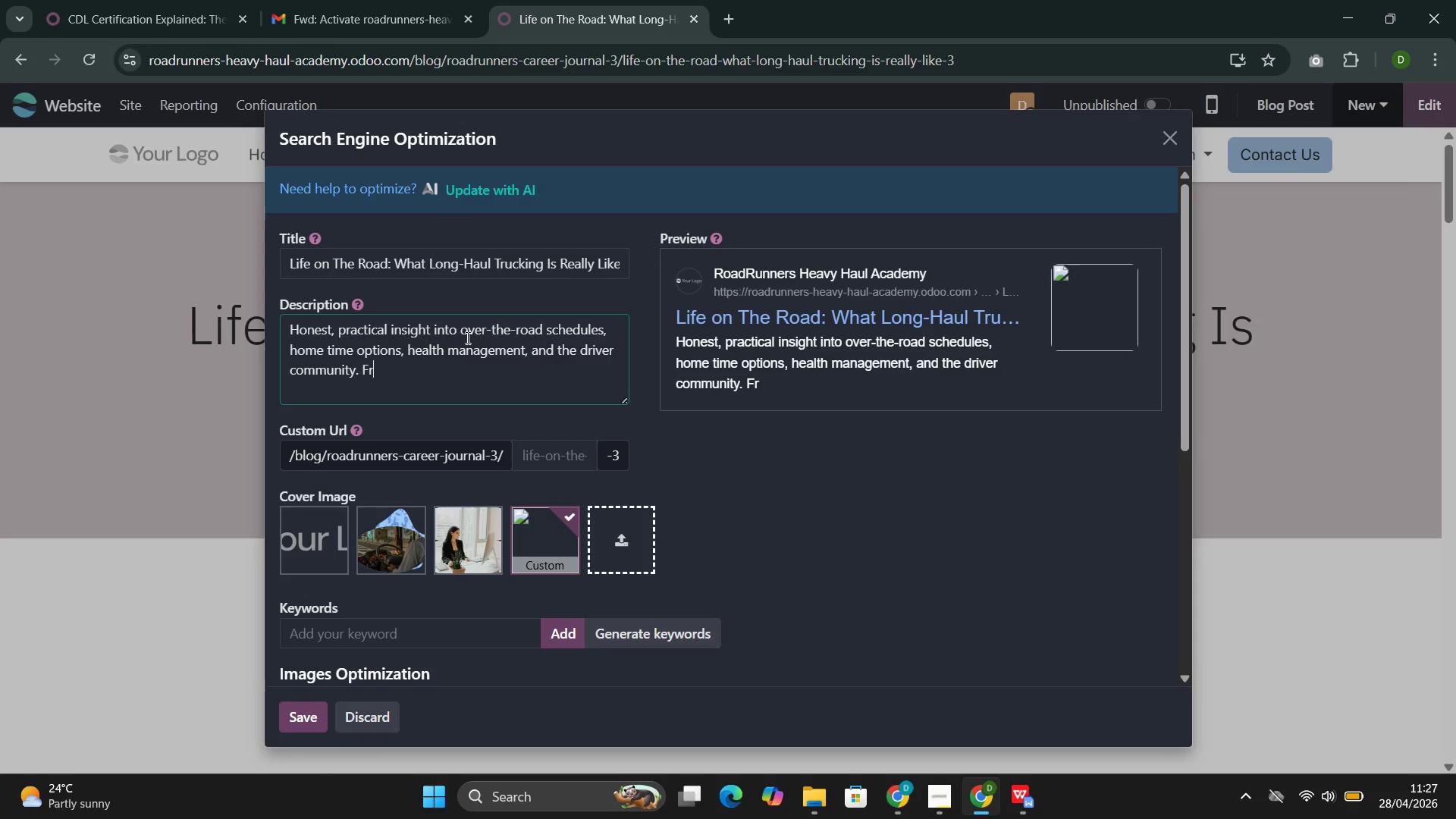 
key(Control+O)
 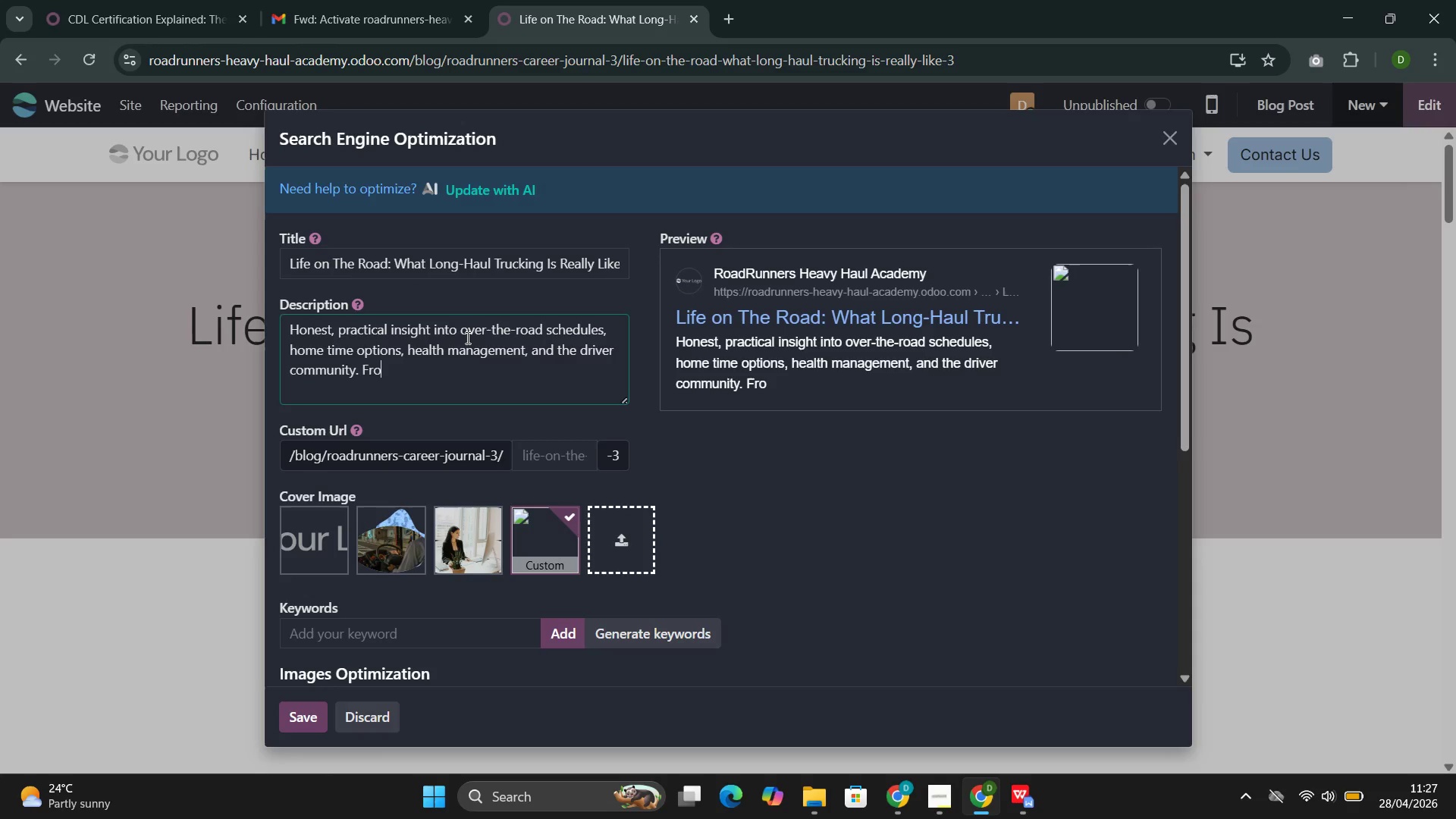 
key(Control+M)
 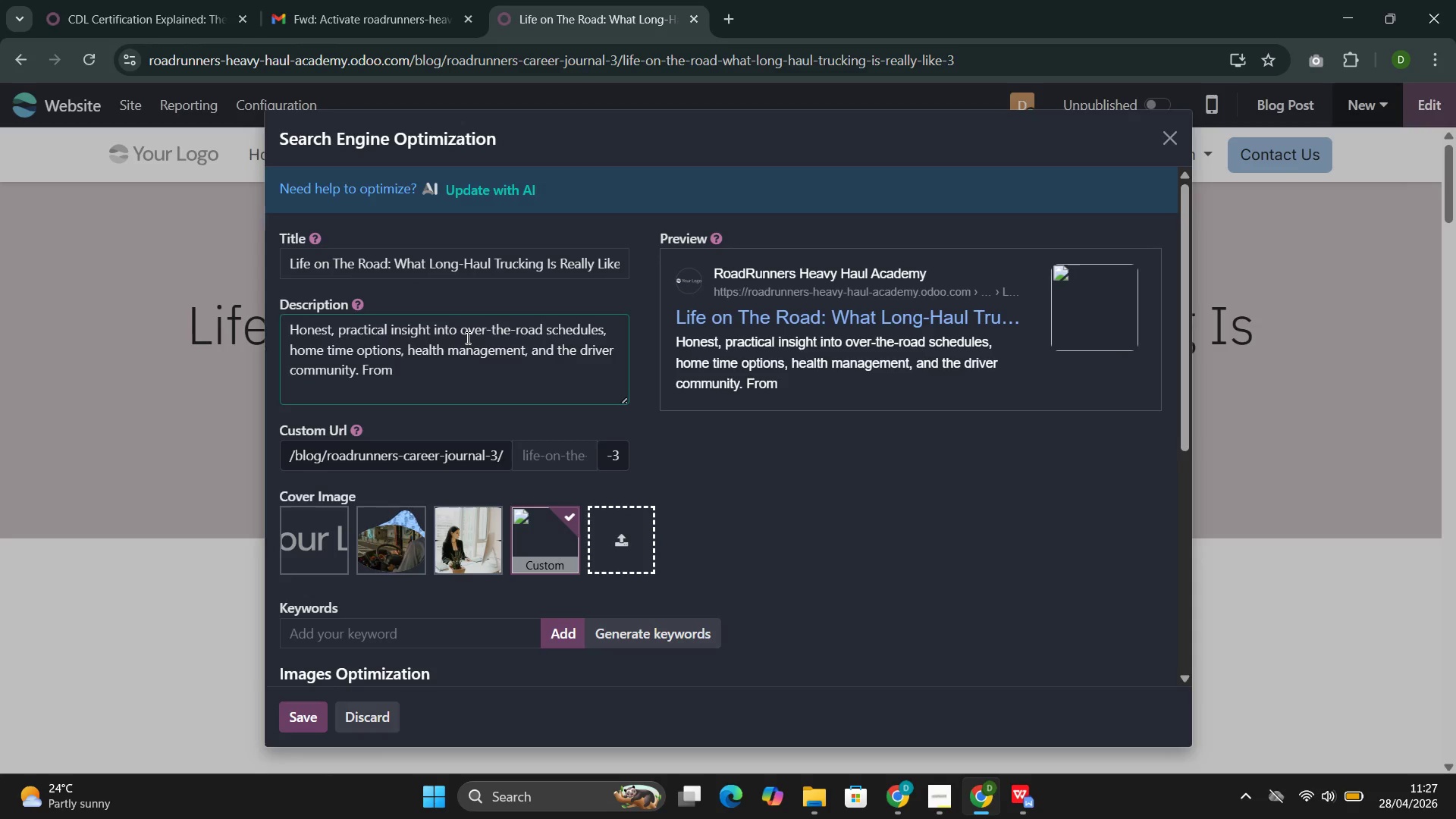 
key(Control+Space)
 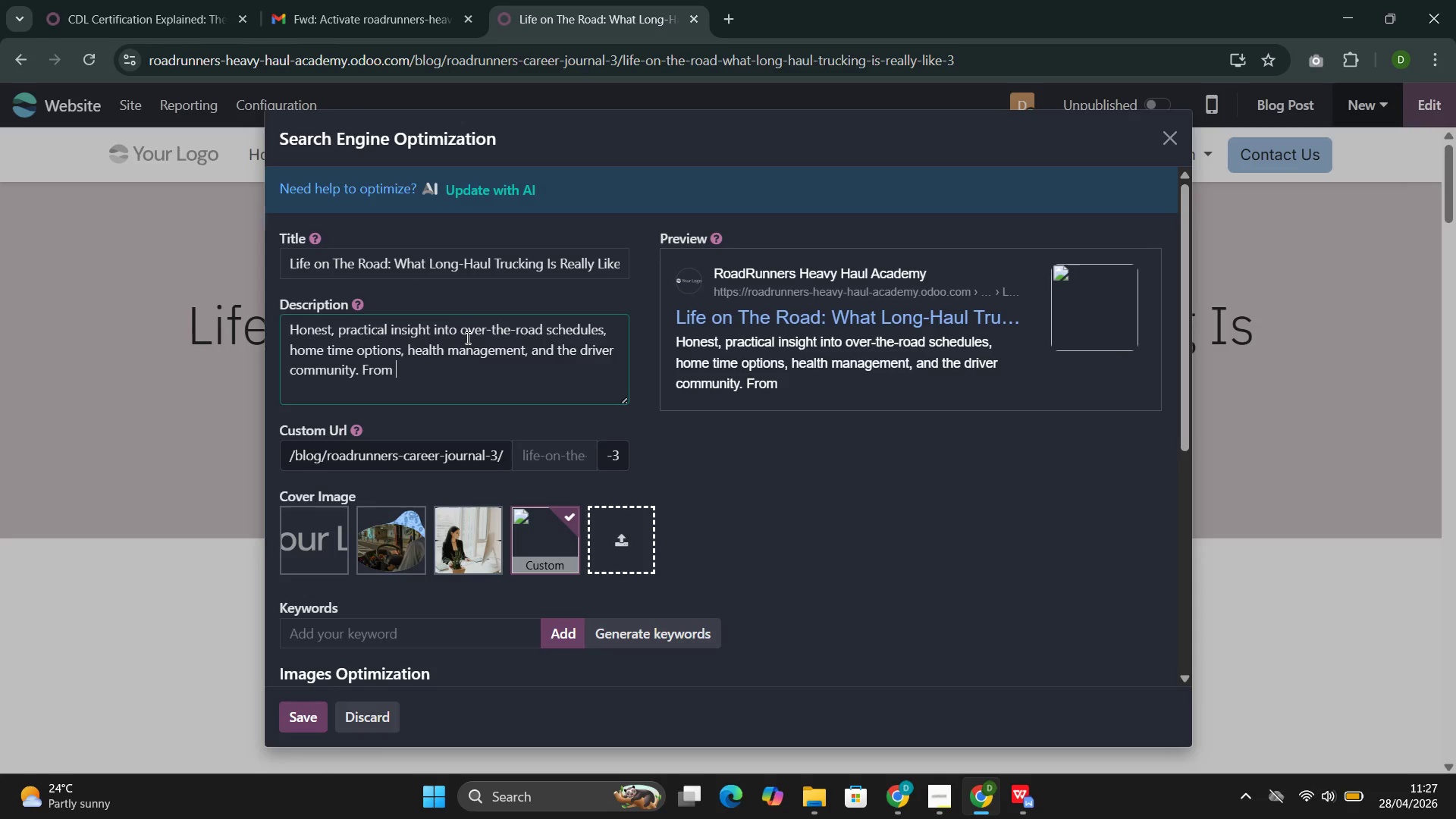 
key(Control+Shift+R)
 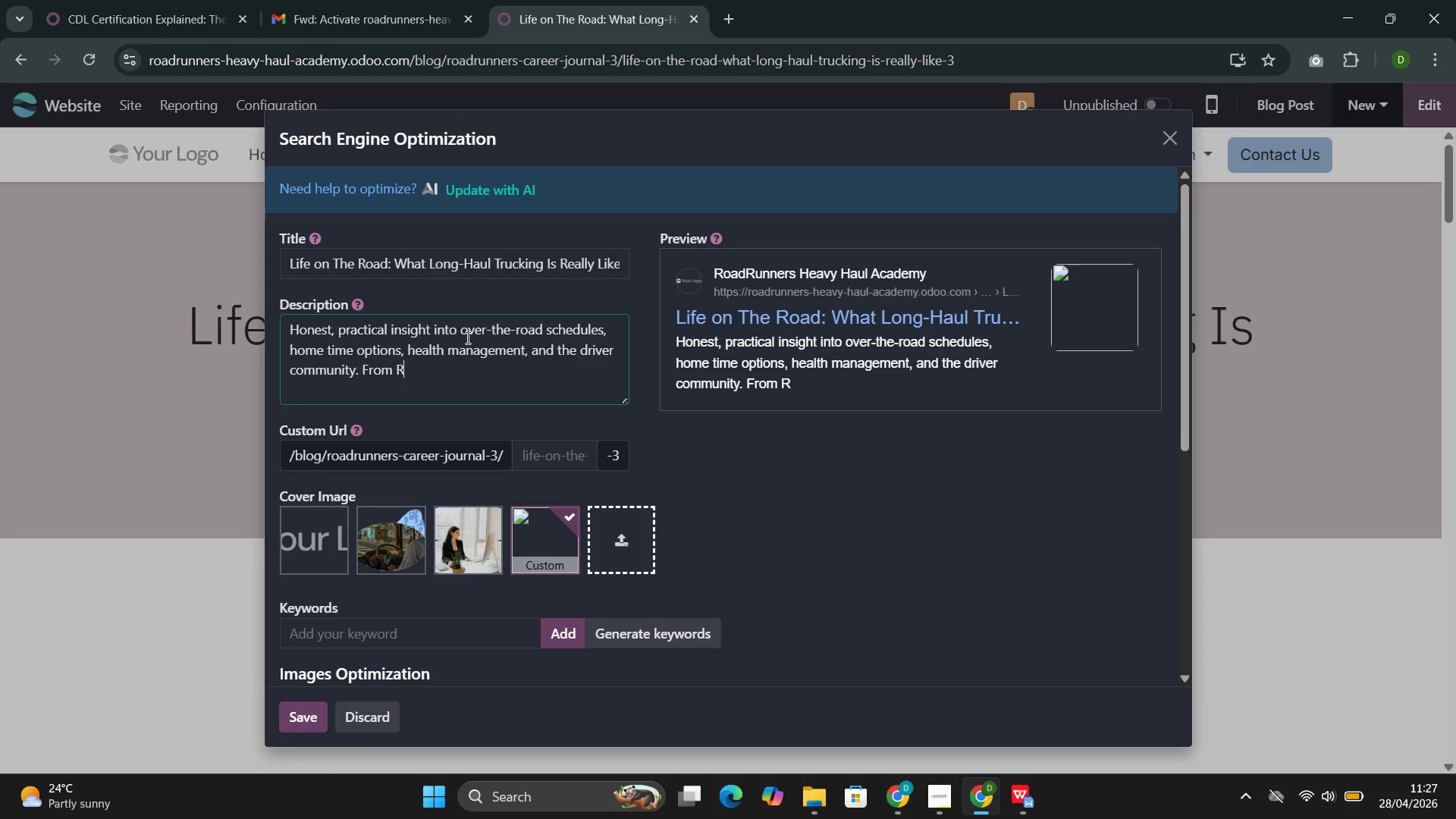 
key(Control+O)
 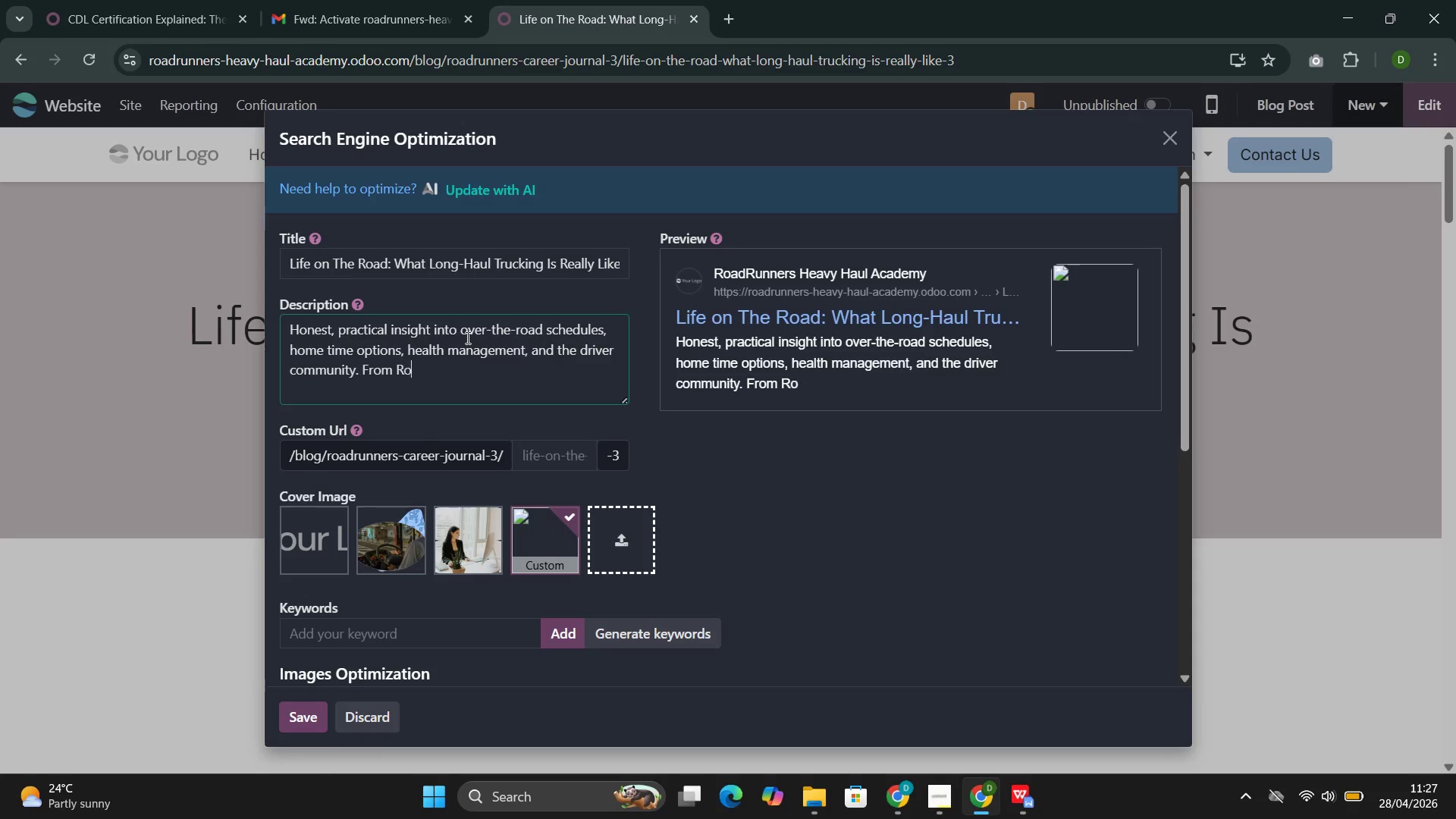 
key(Control+A)
 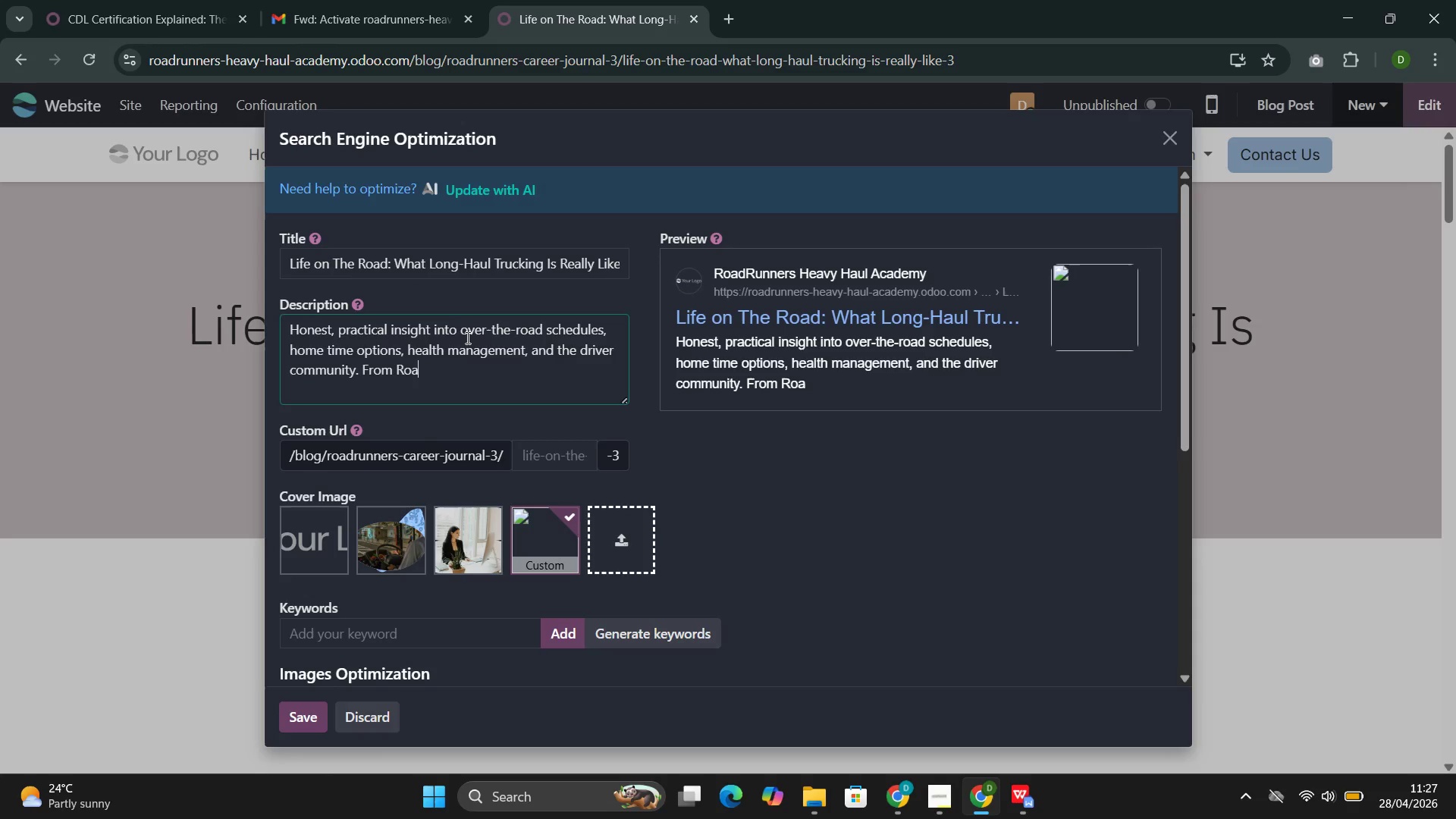 
key(Control+D)
 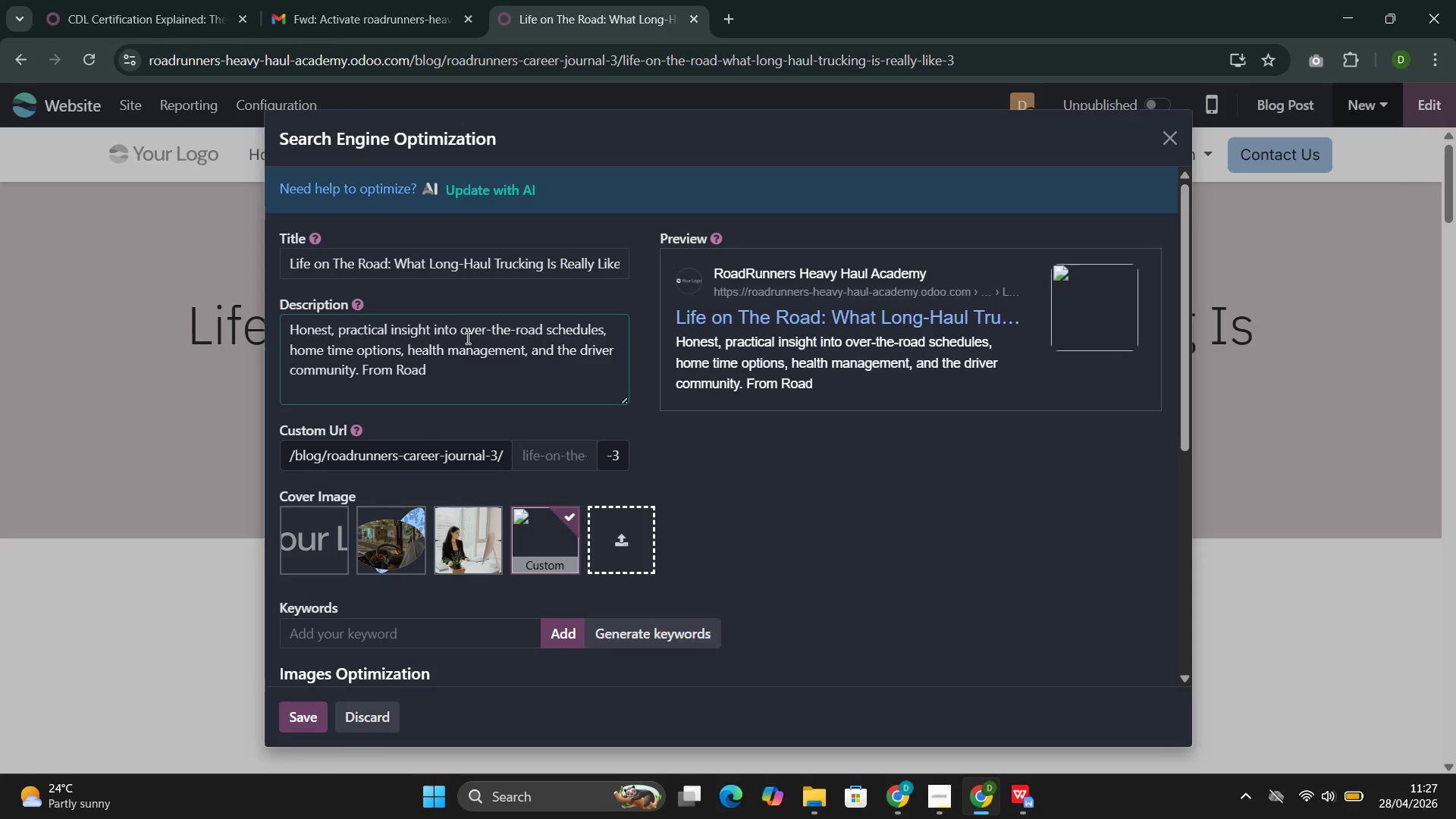 
key(Control+Shift+R)
 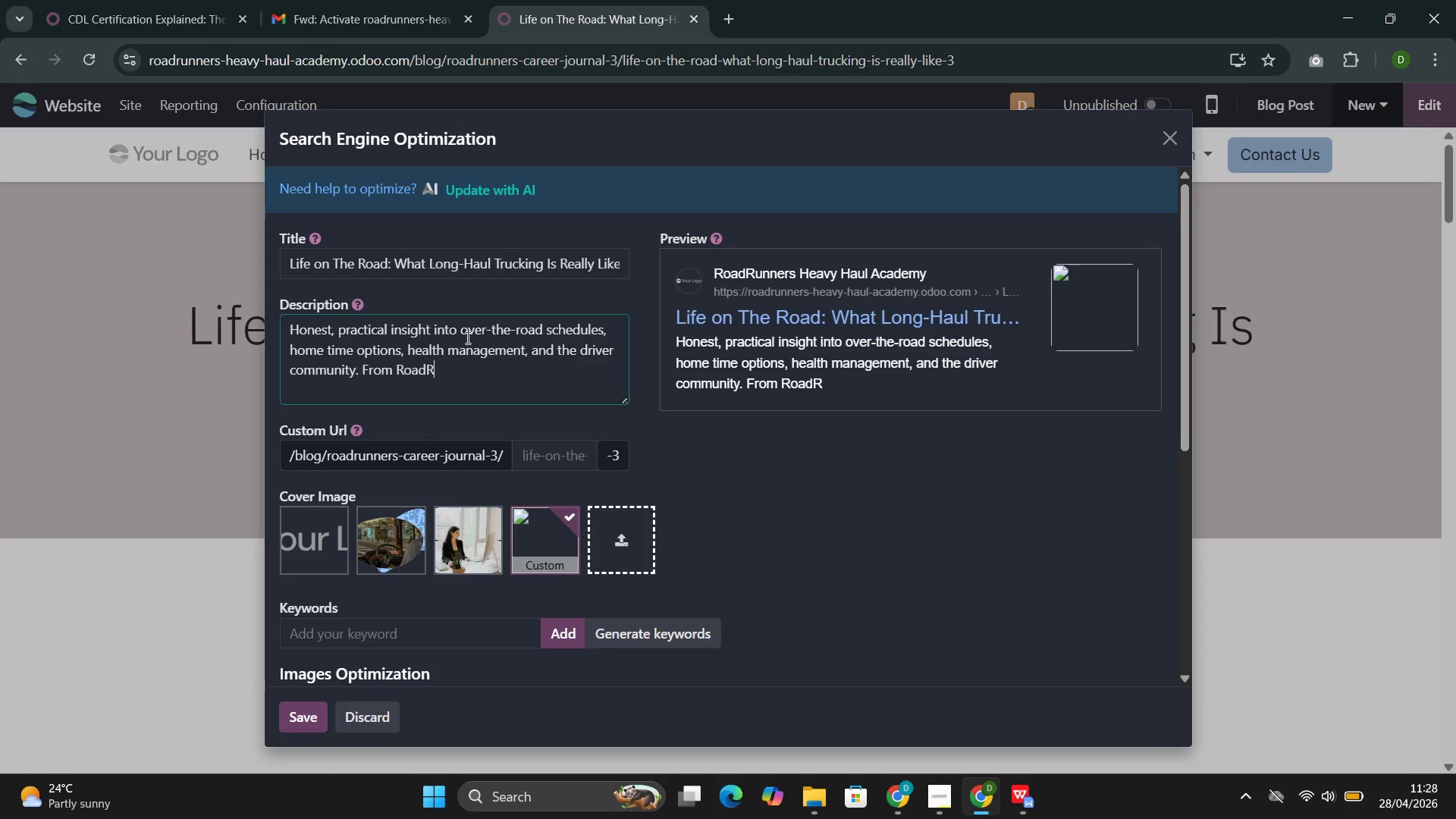 
key(Control+I)
 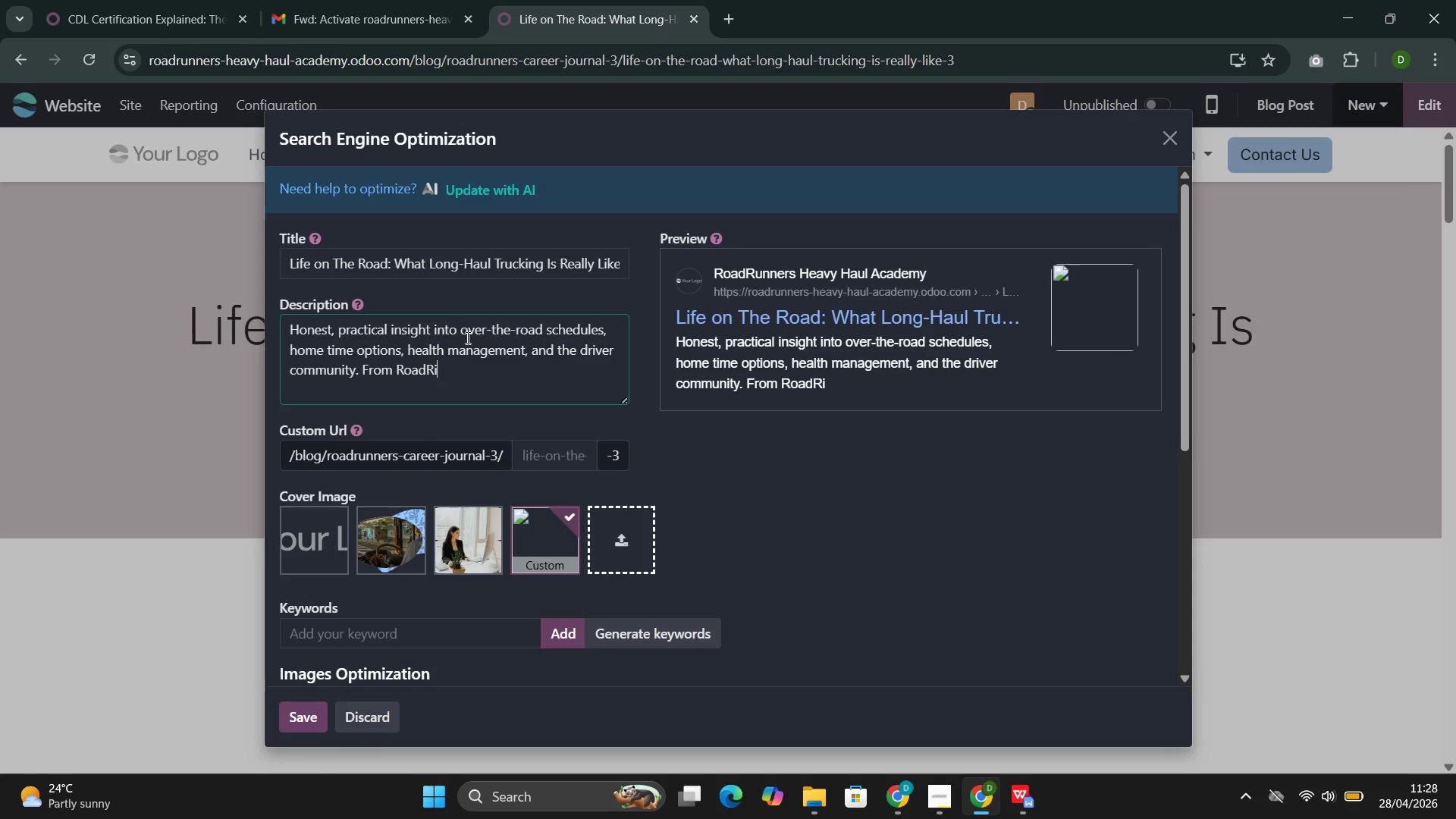 
key(Control+Backspace)
 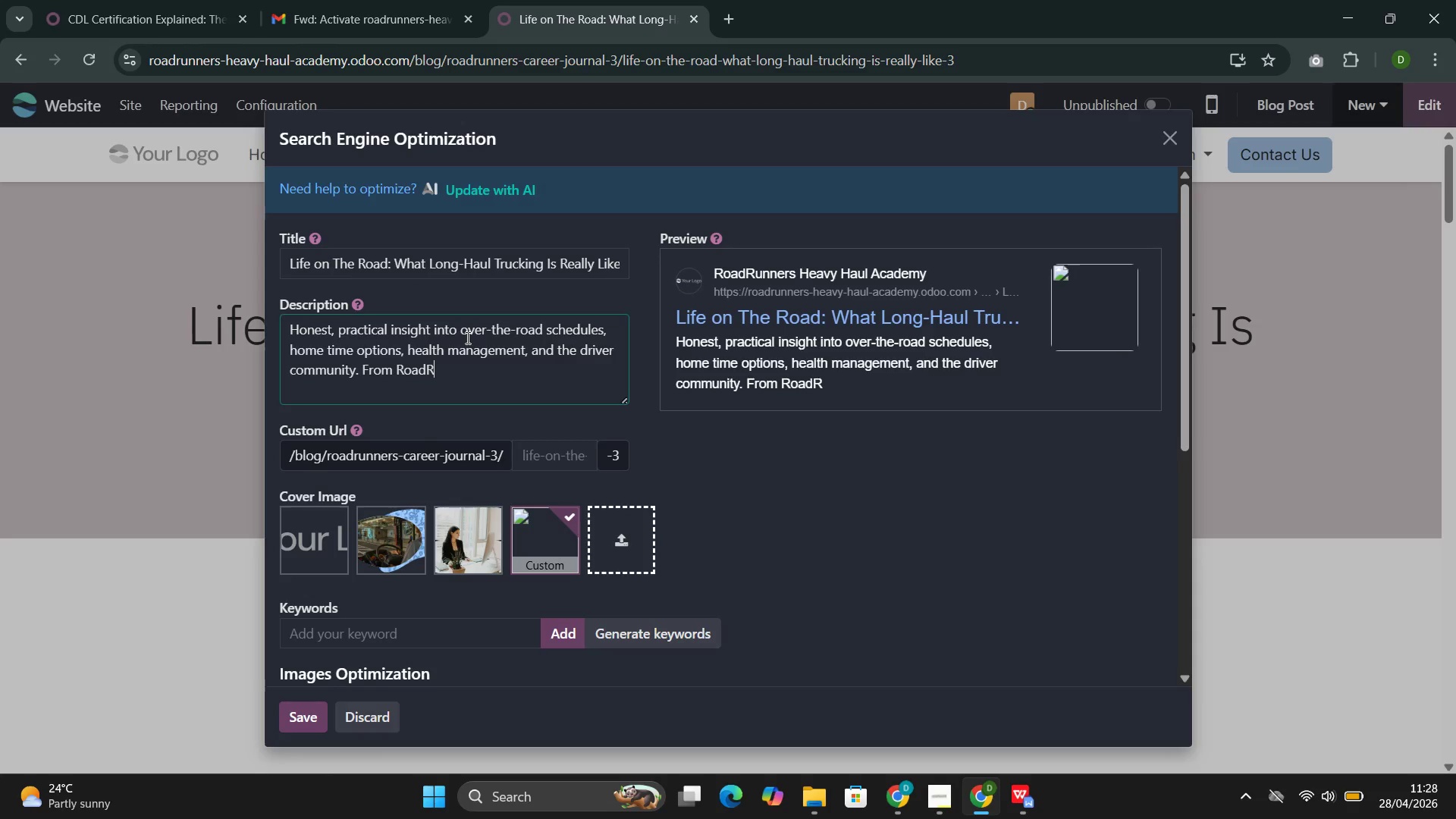 
key(Control+U)
 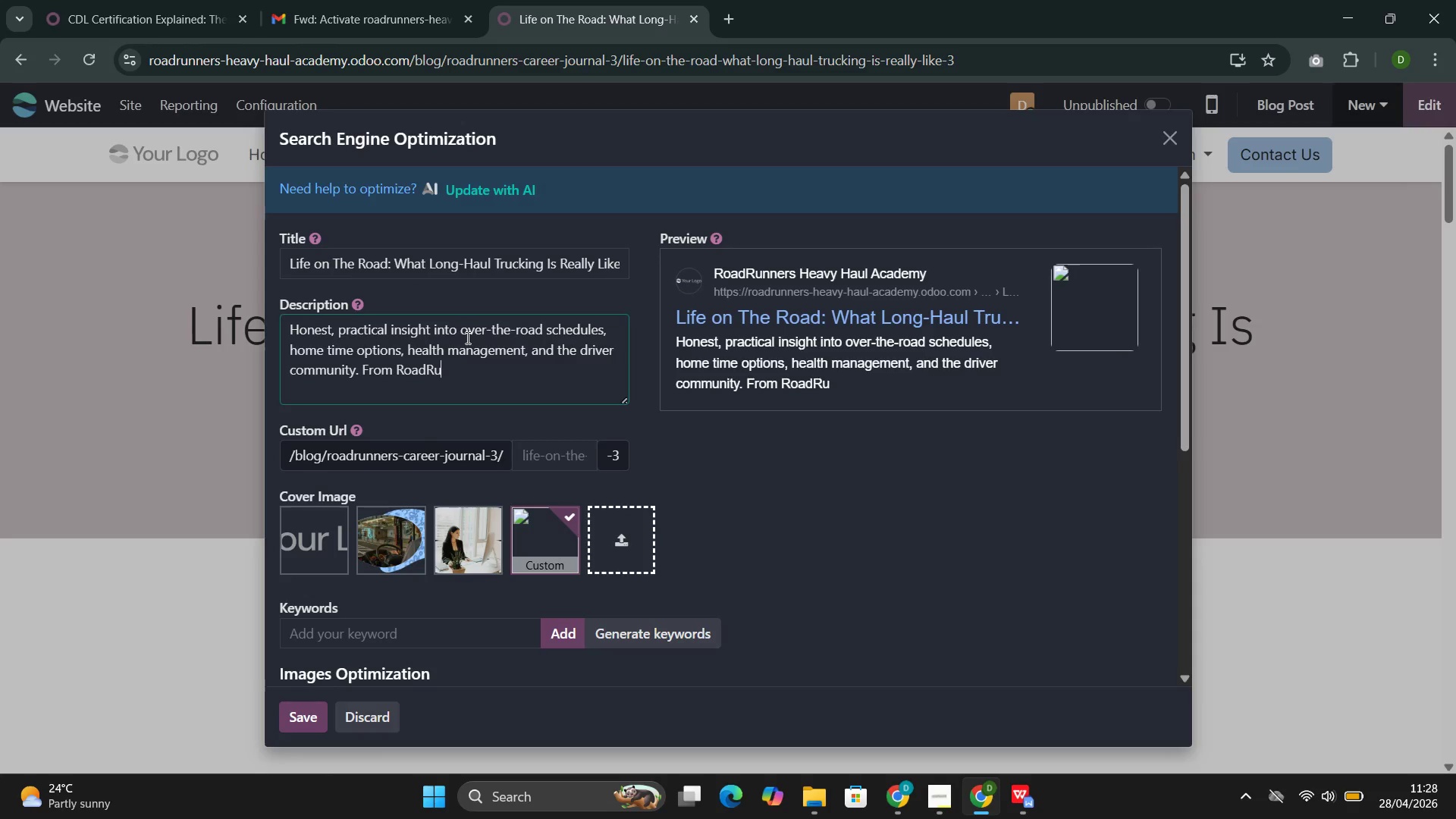 
key(Control+N)
 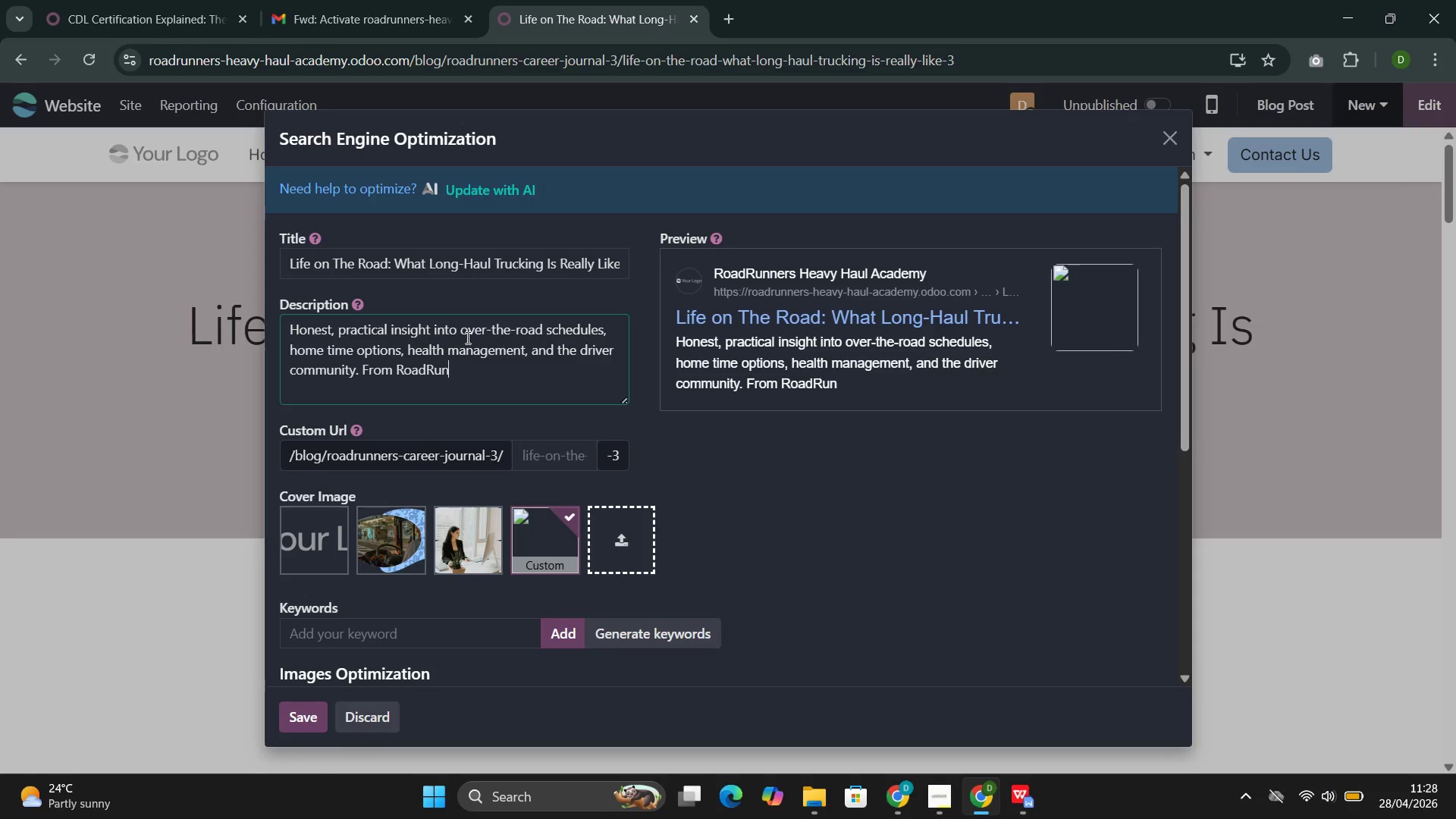 
key(Control+N)
 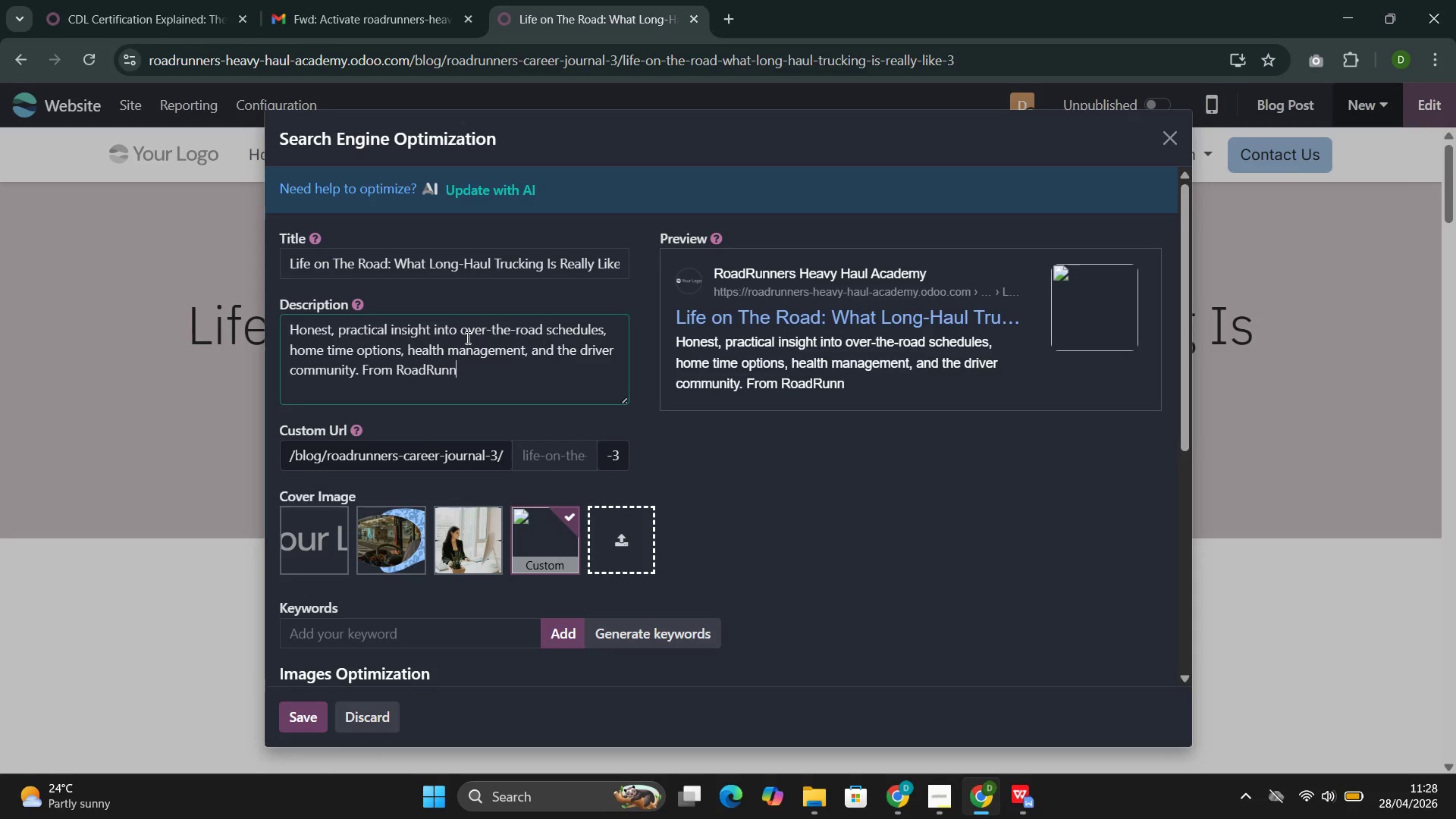 
key(Control+E)
 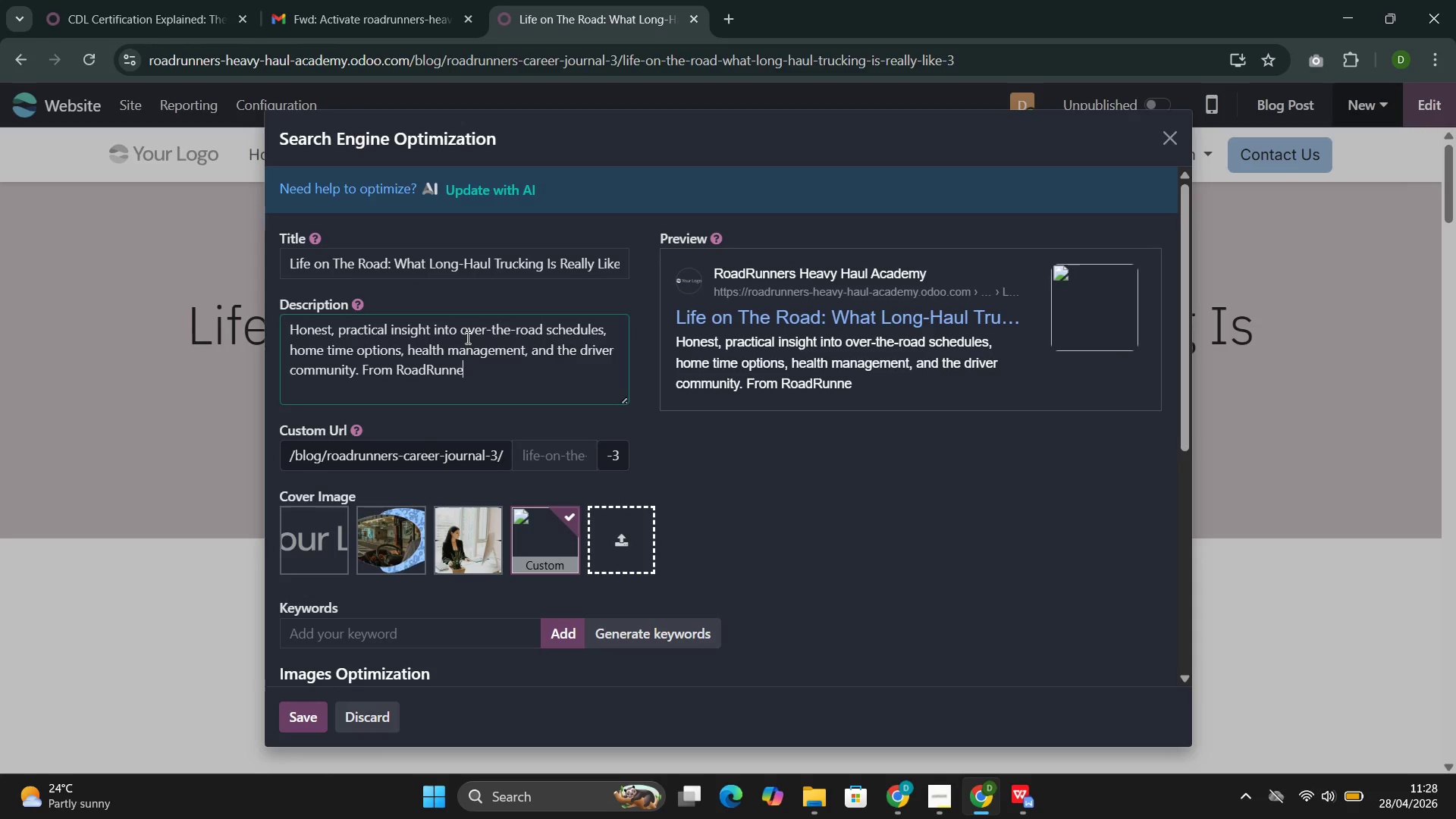 
key(Control+R)
 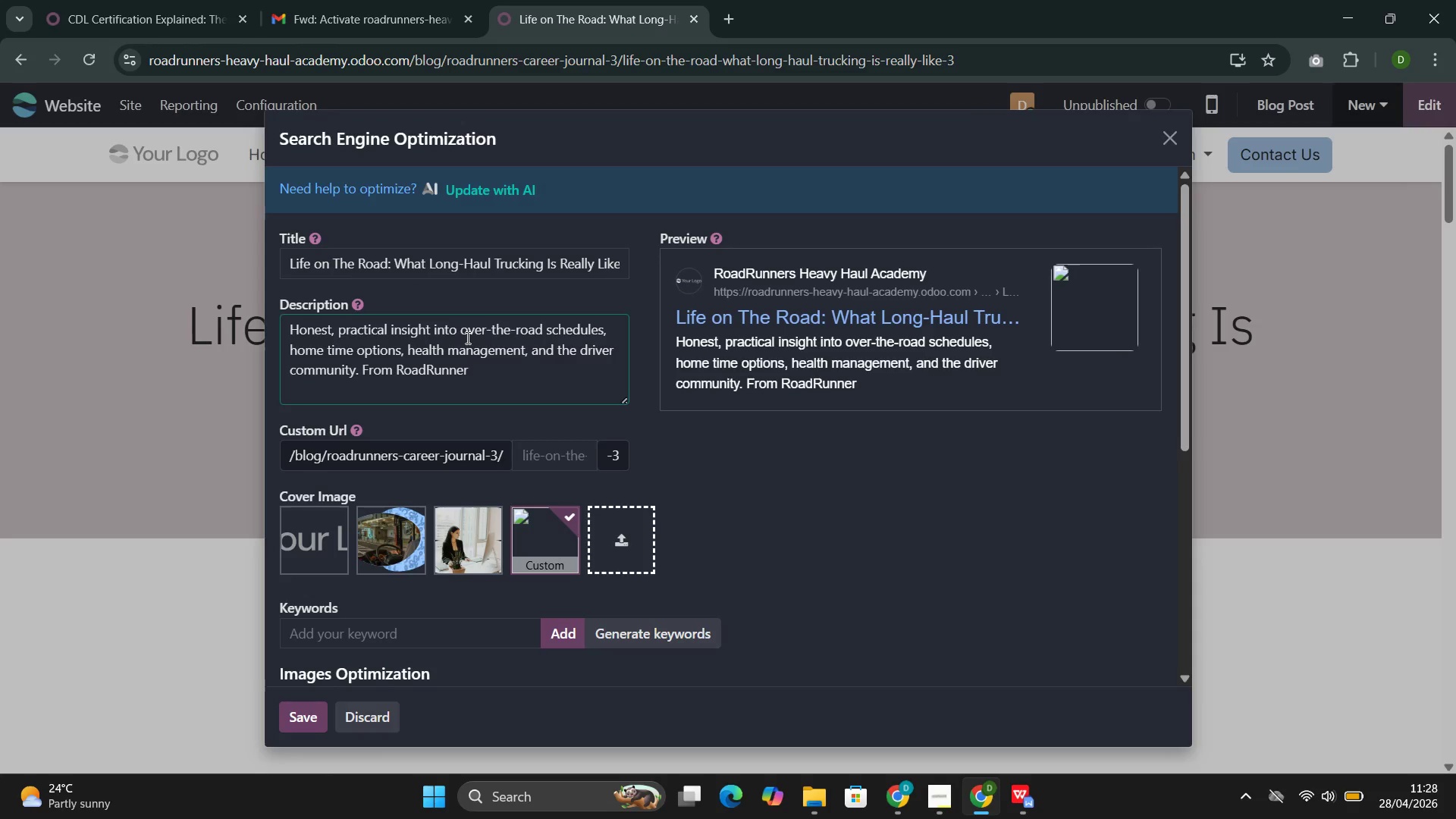 
key(Control+S)
 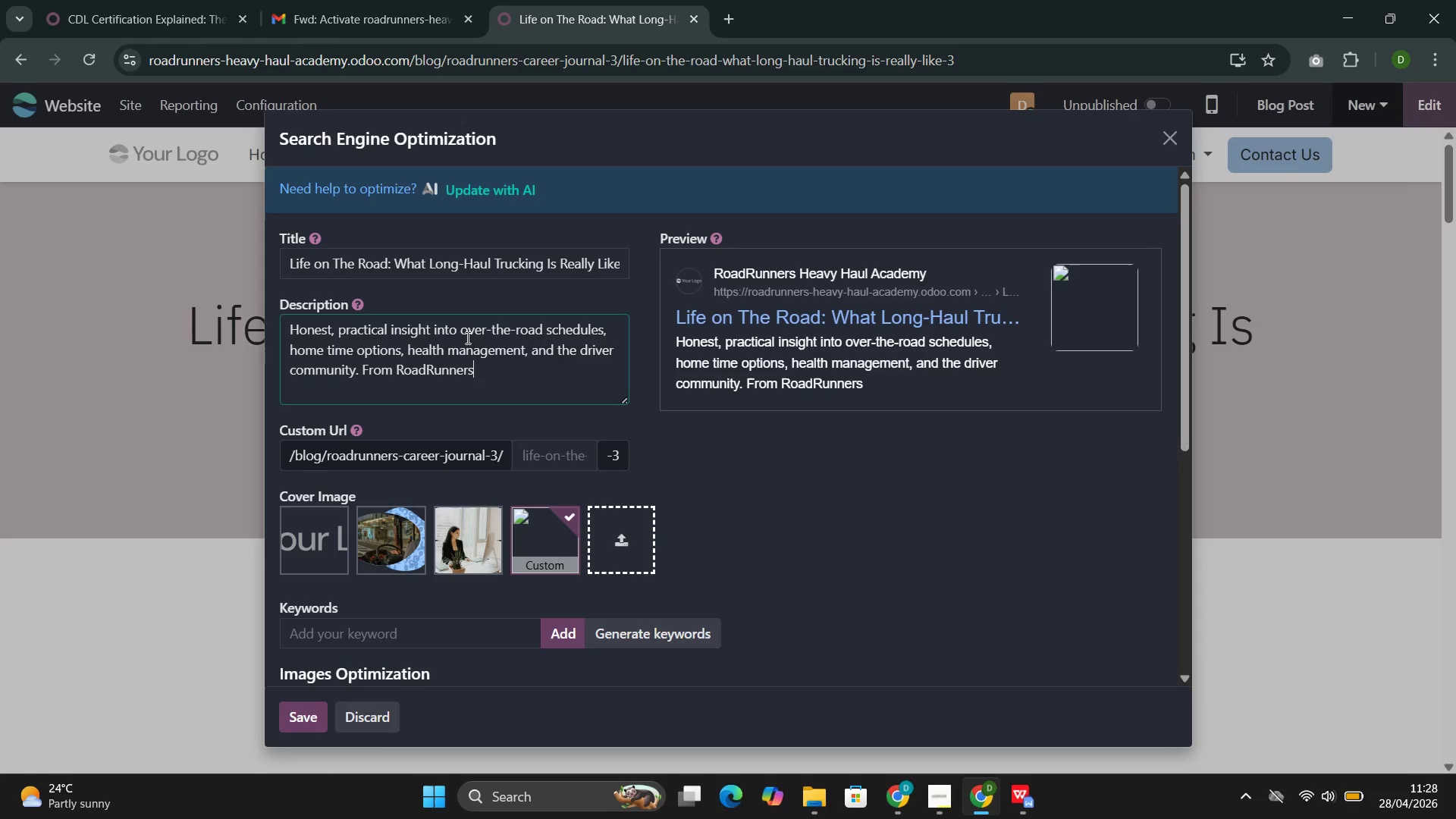 
key(Control+Space)
 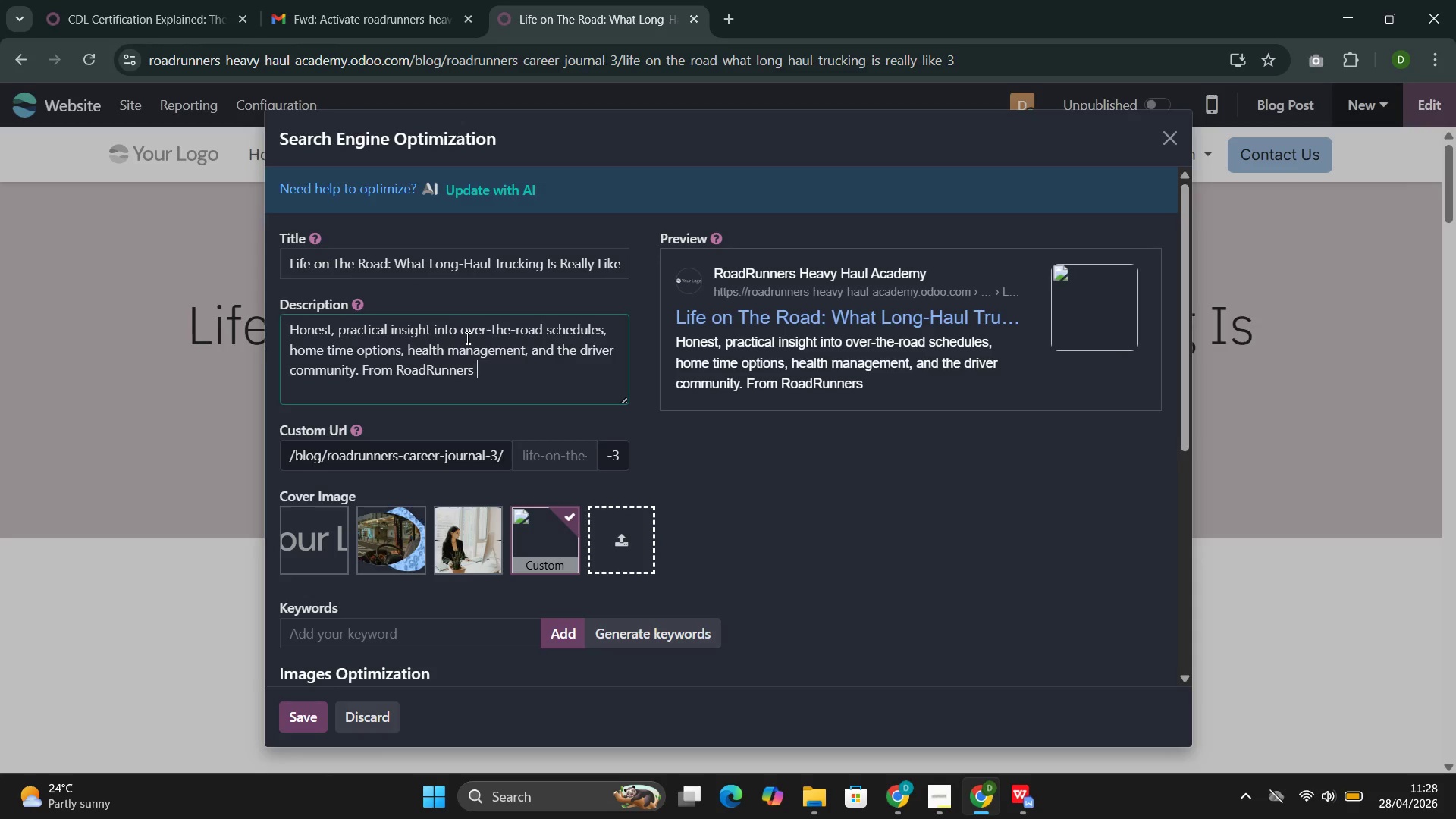 
key(Control+G)
 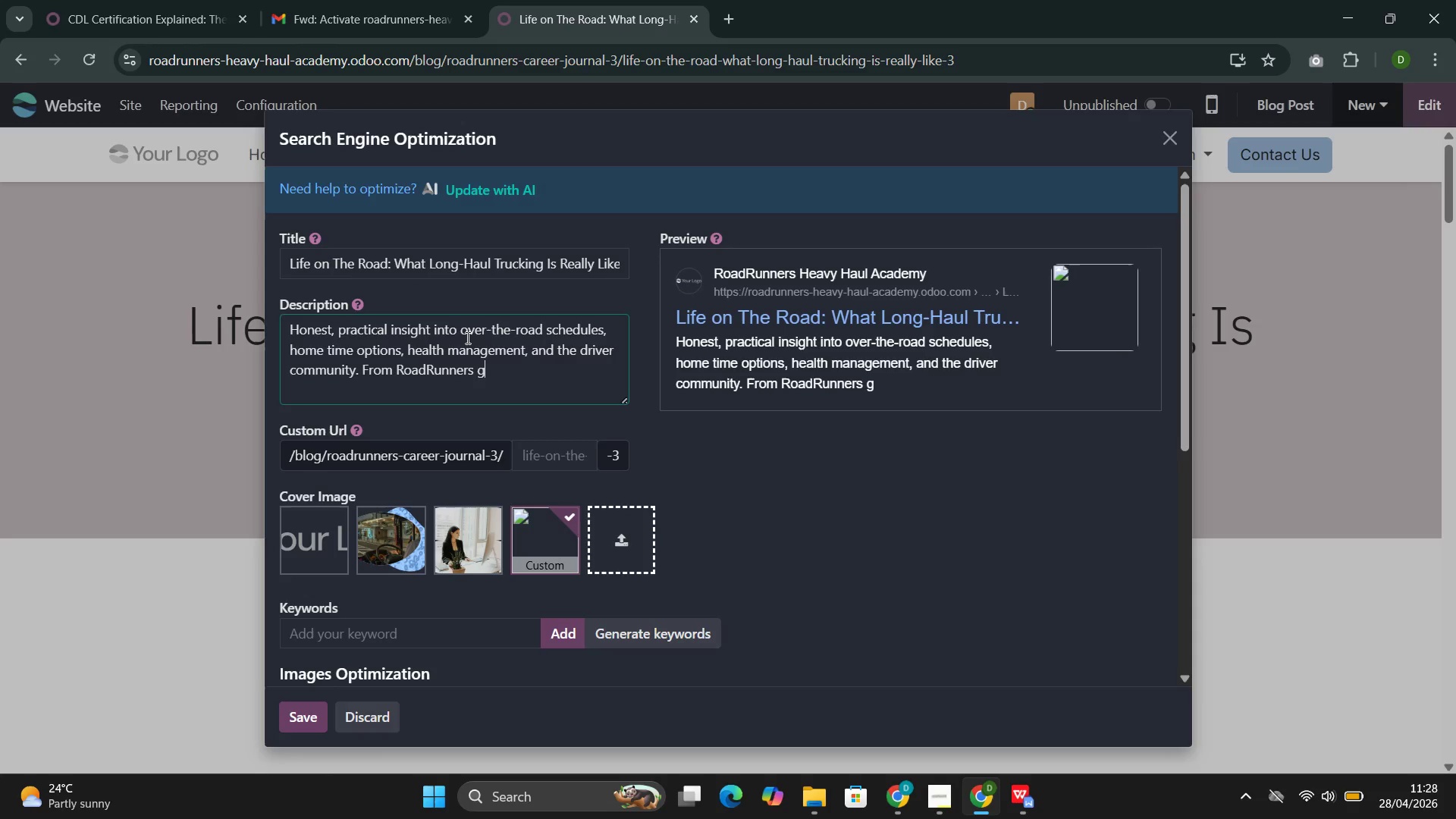 
key(Control+E)
 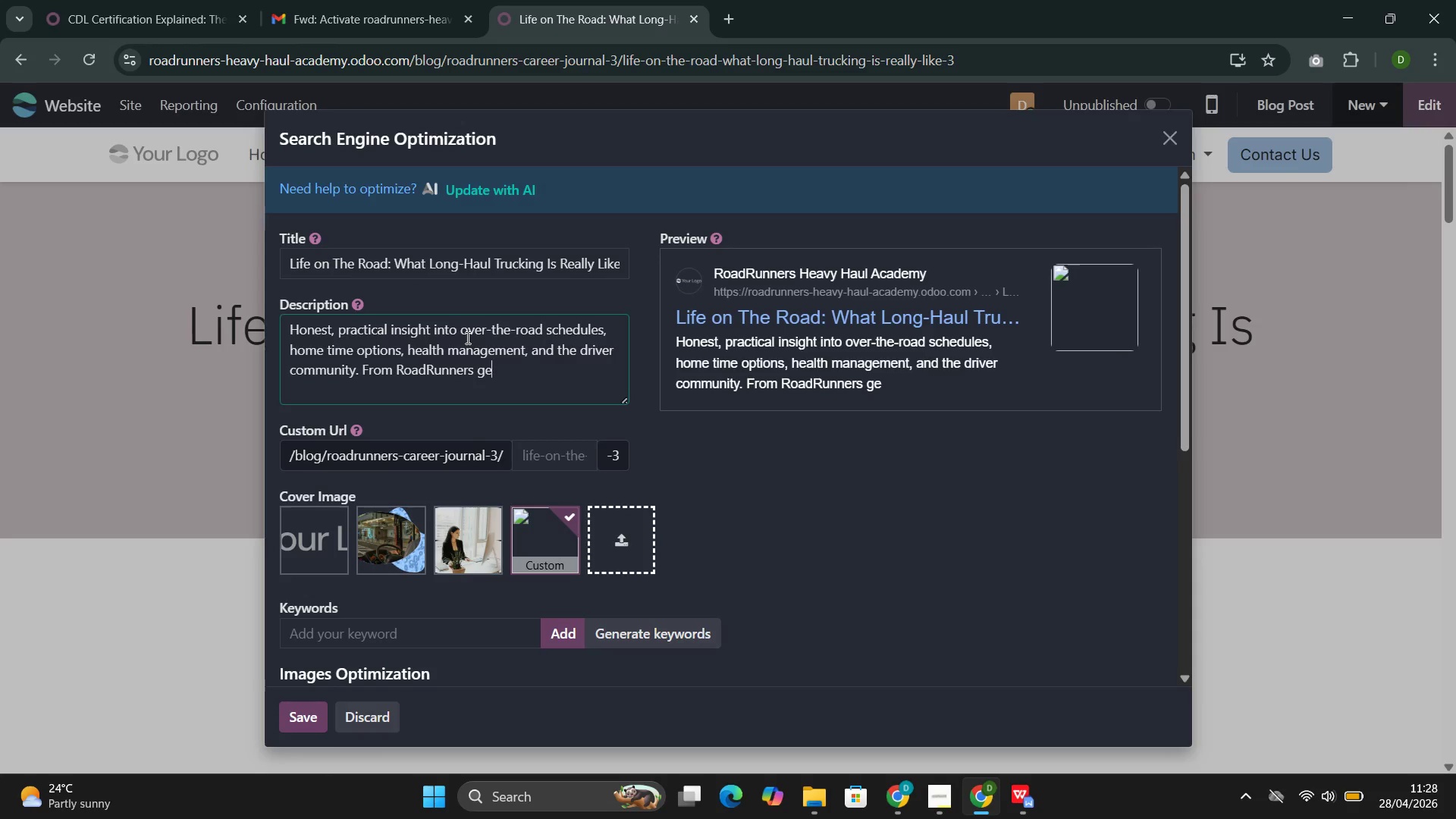 
key(Control+Backspace)
 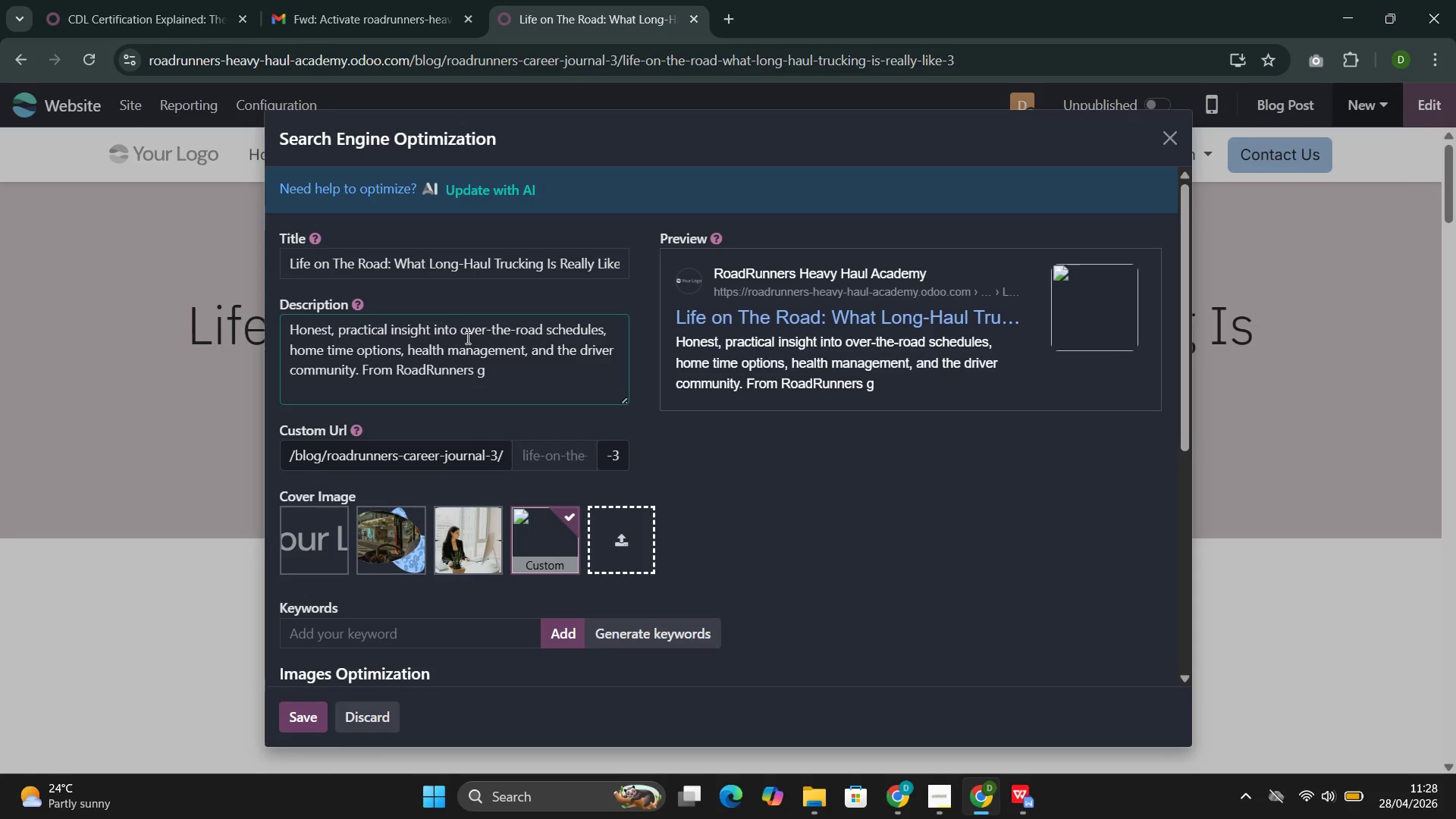 
key(Control+R)
 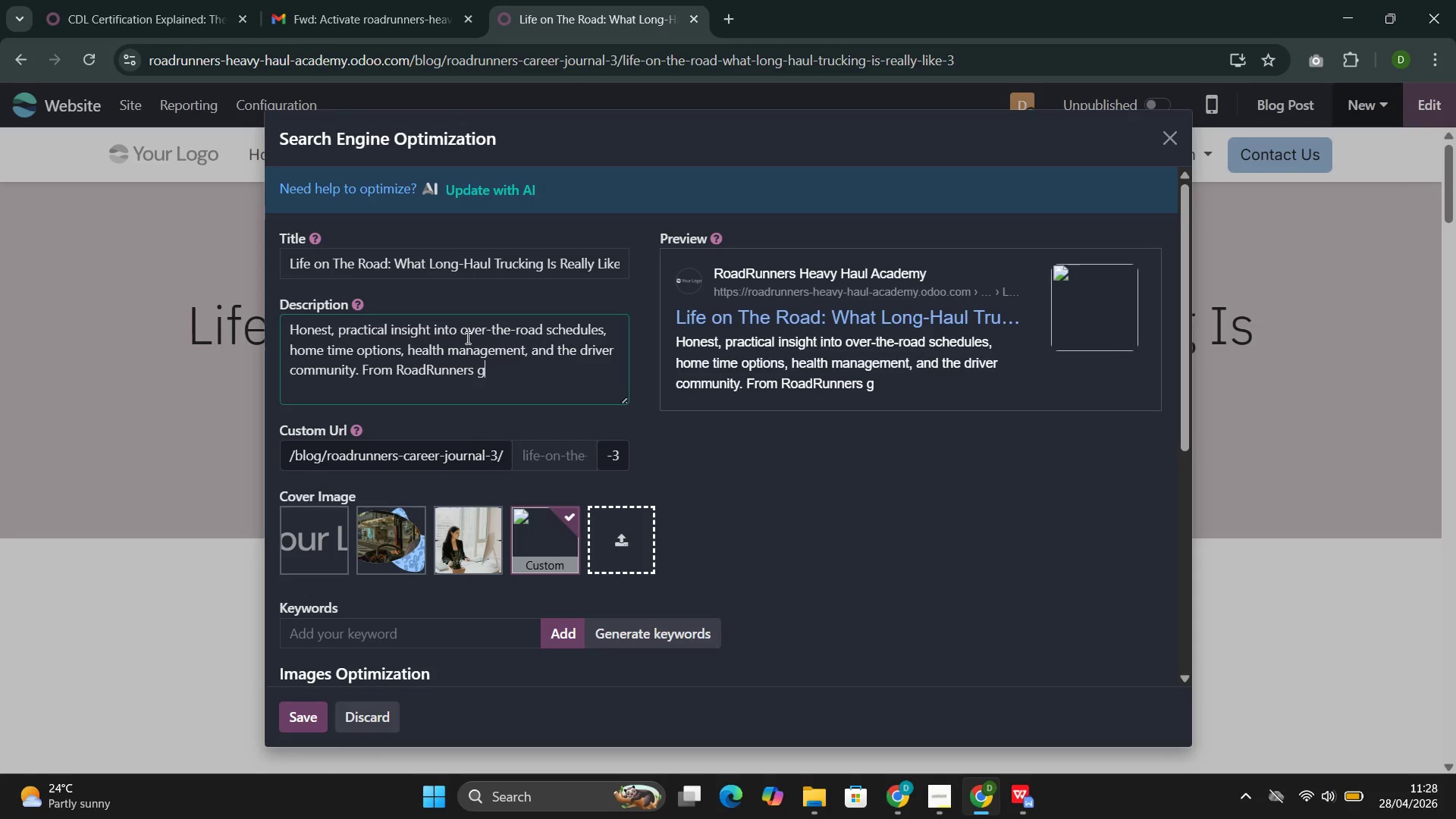 
key(Control+A)
 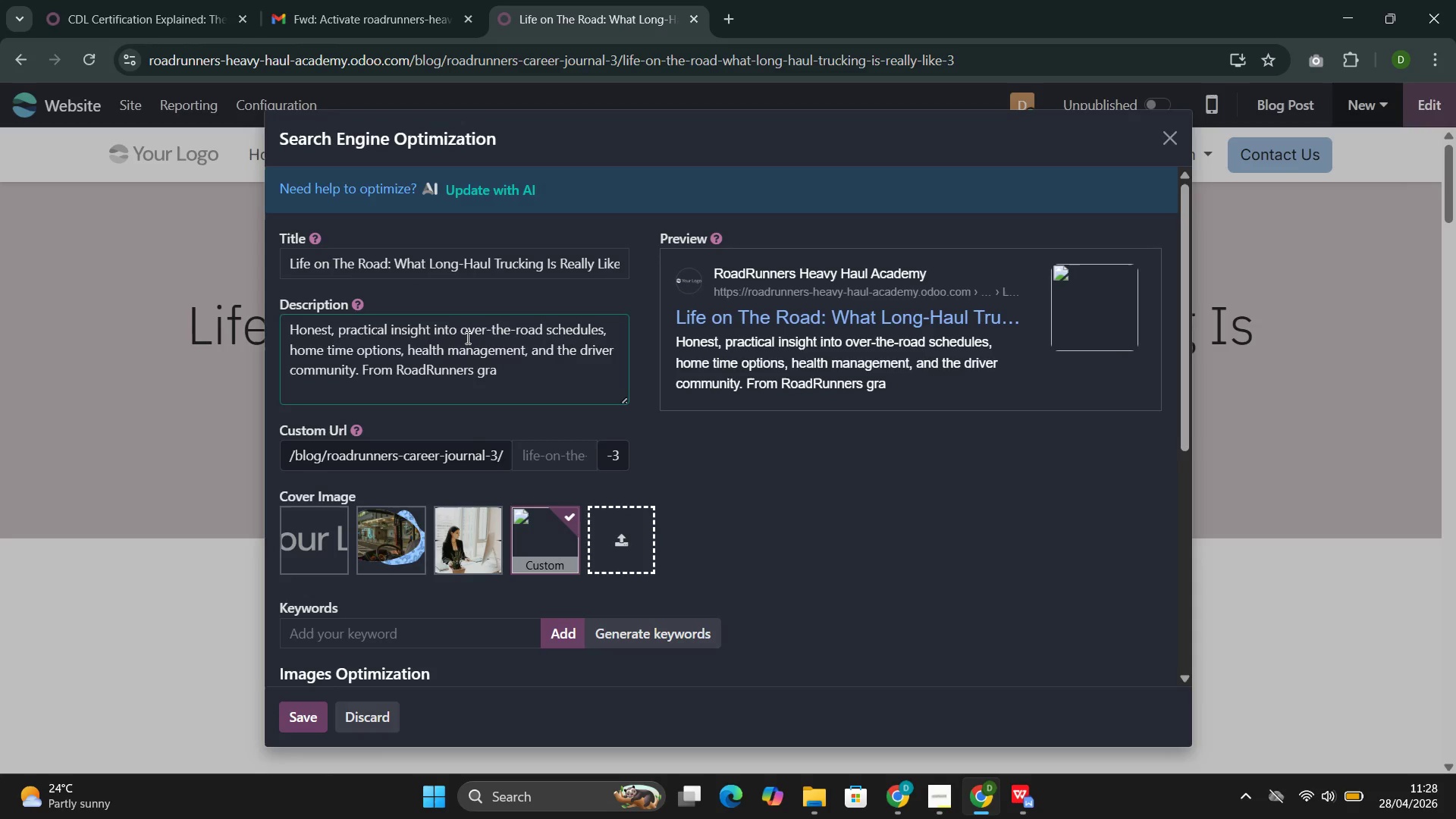 
key(Control+D)
 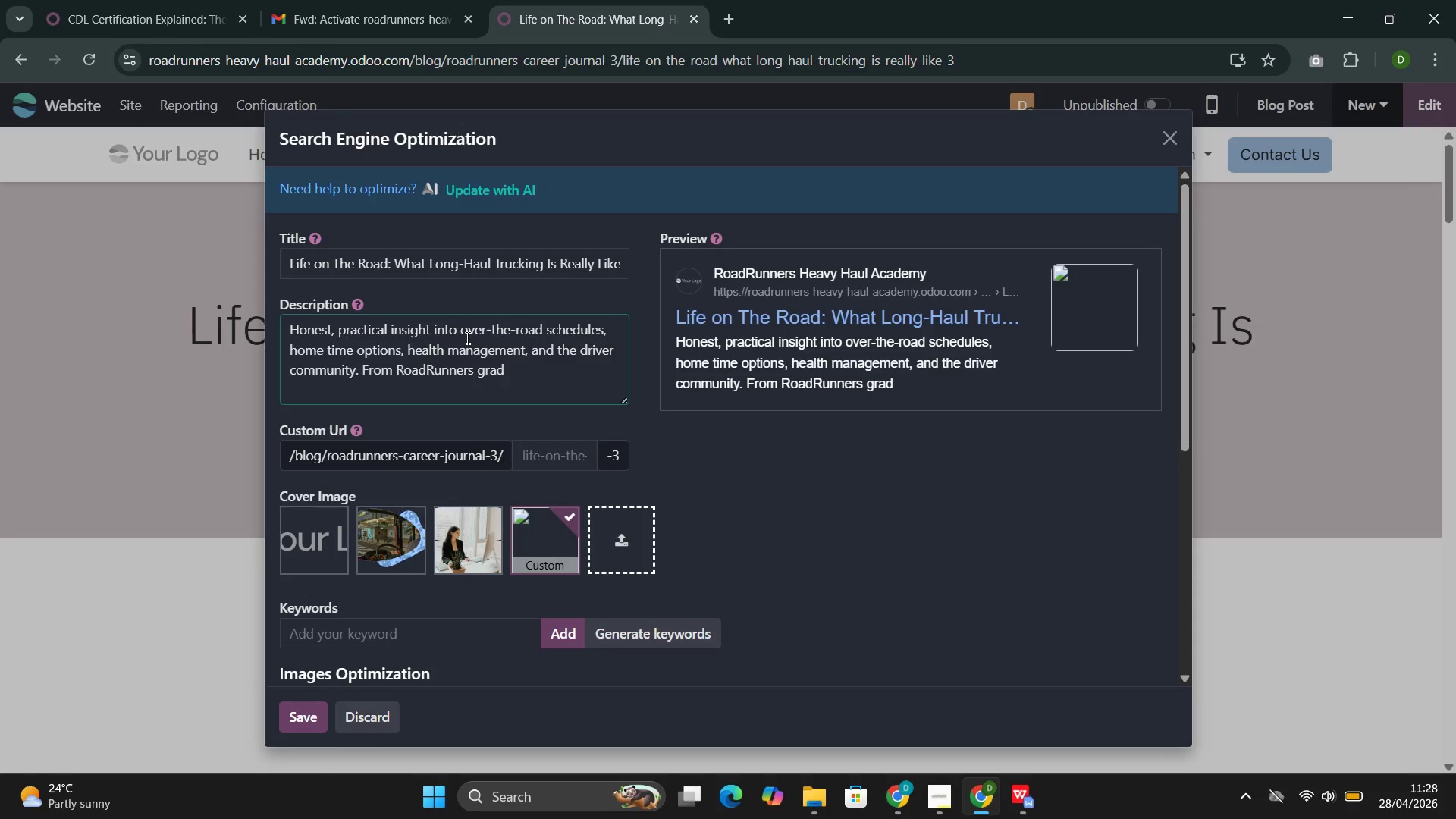 
key(Control+U)
 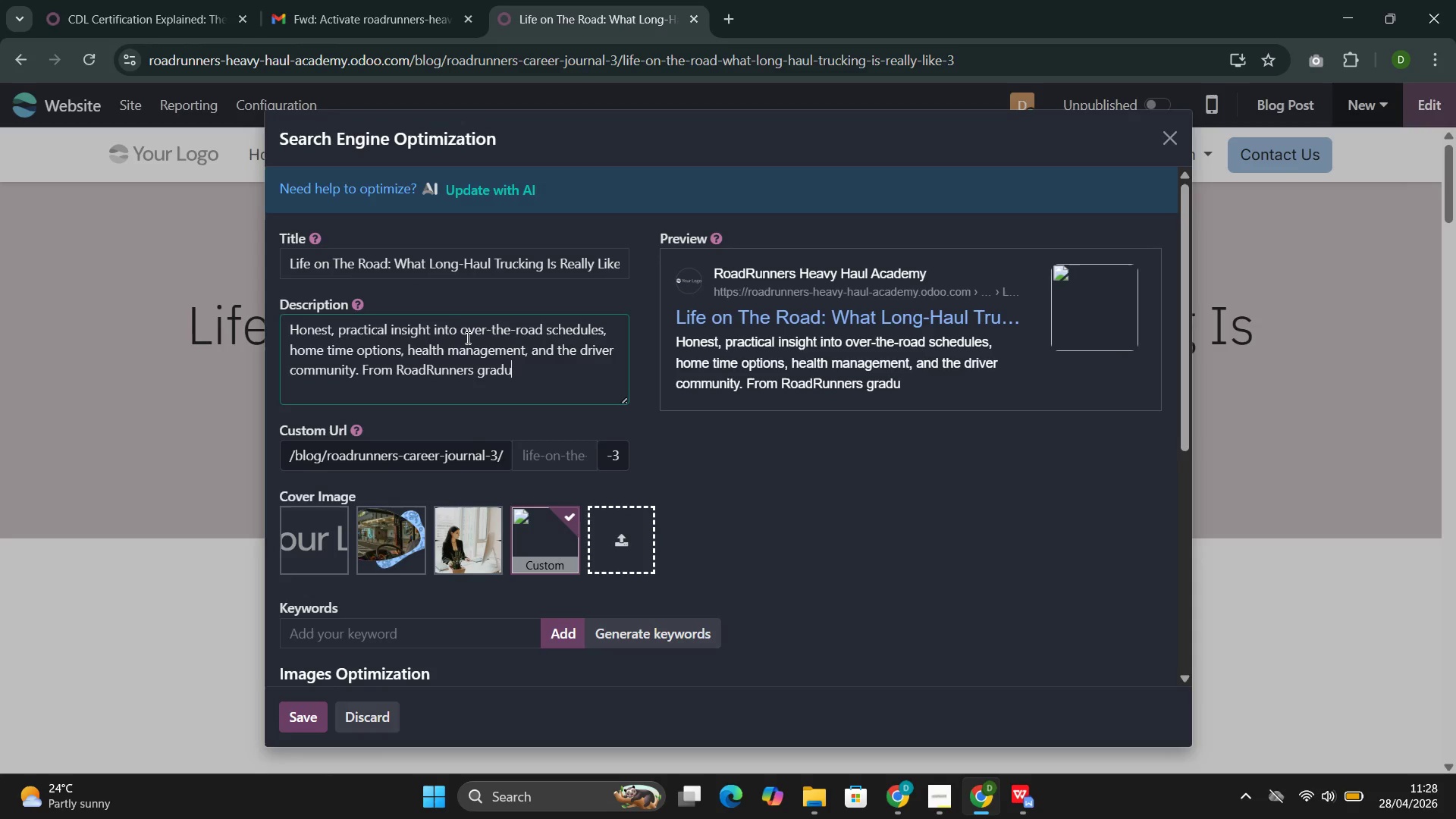 
key(Control+A)
 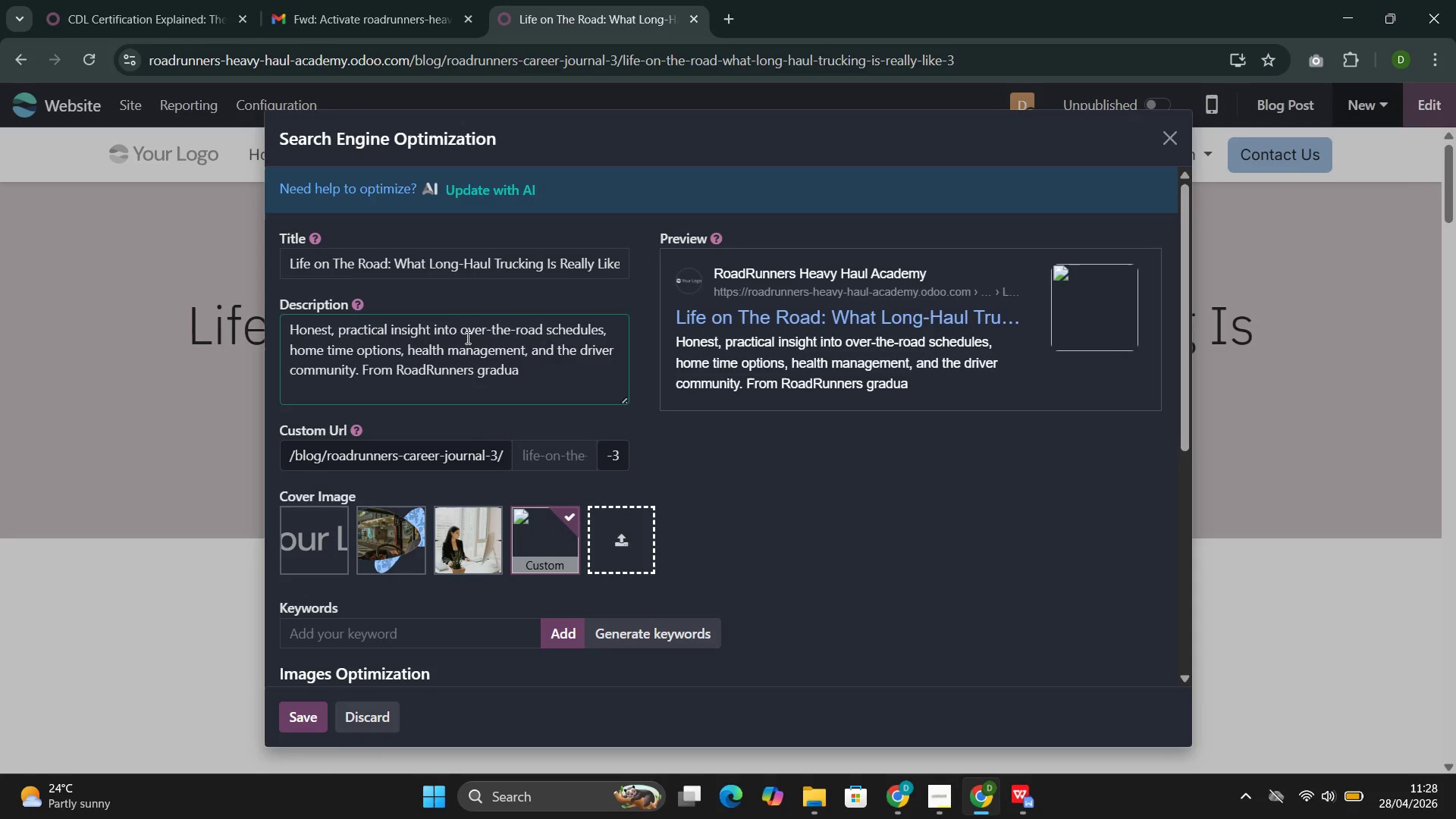 
key(Control+T)
 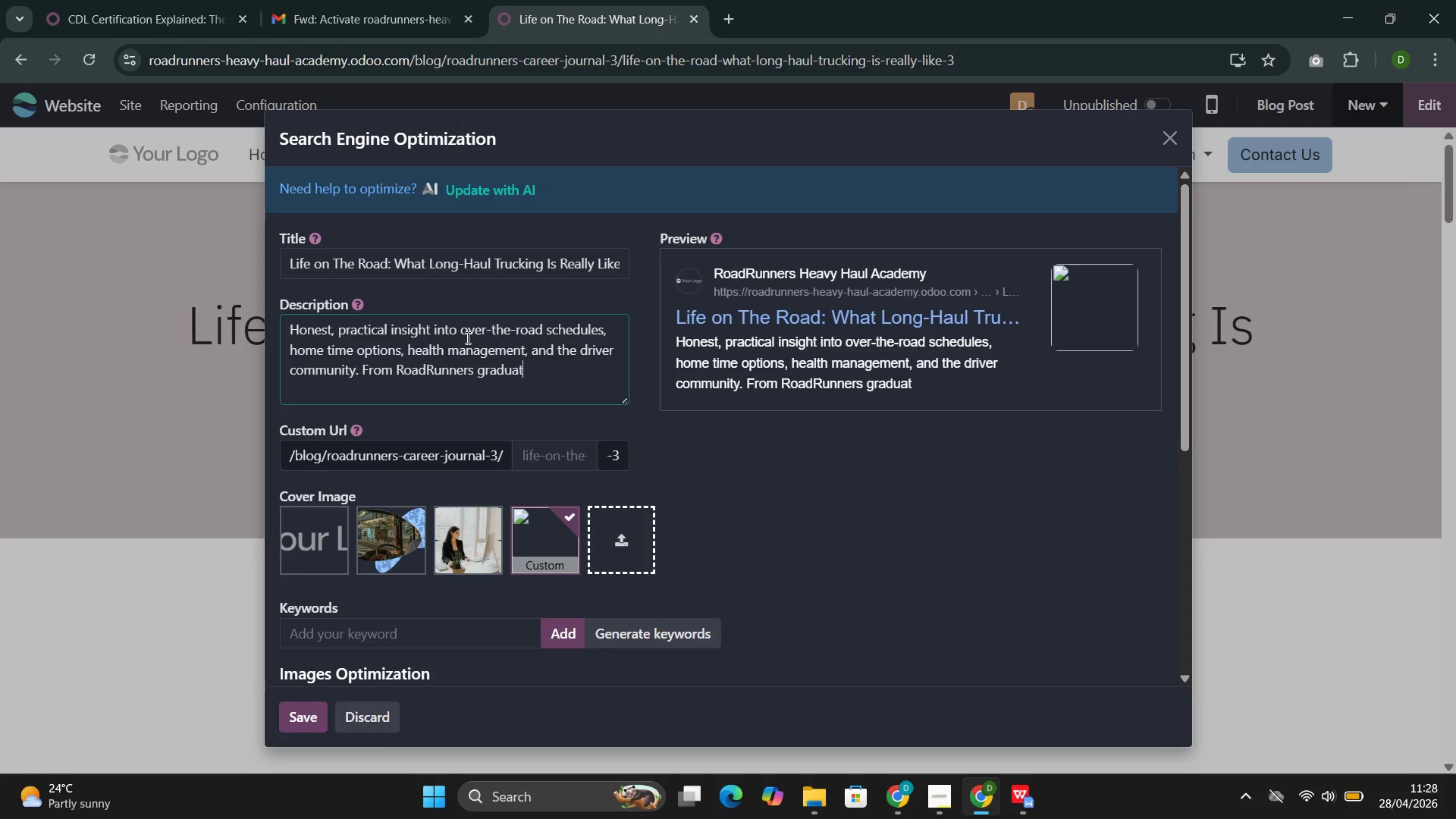 
key(Control+E)
 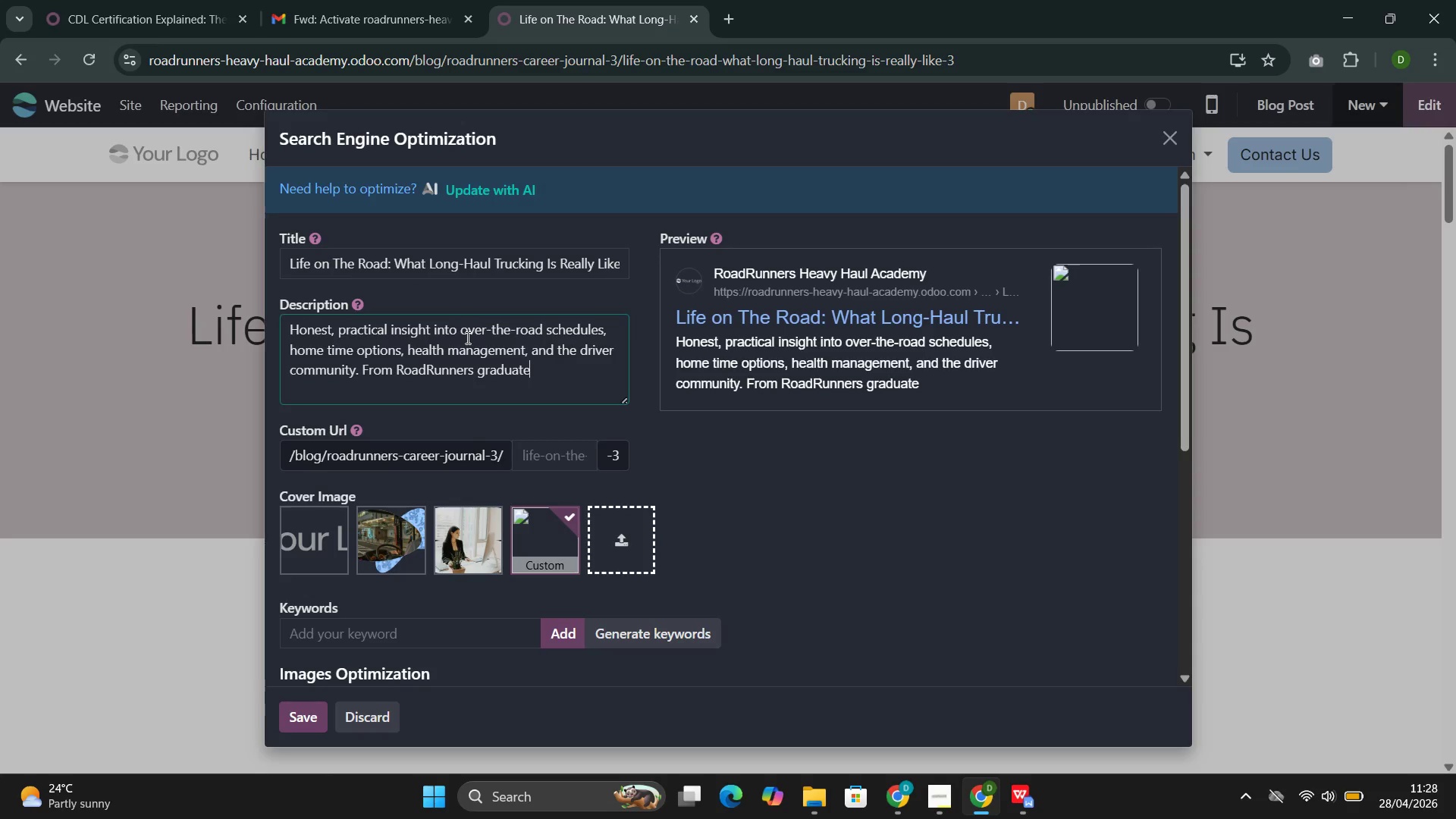 
key(Control+S)
 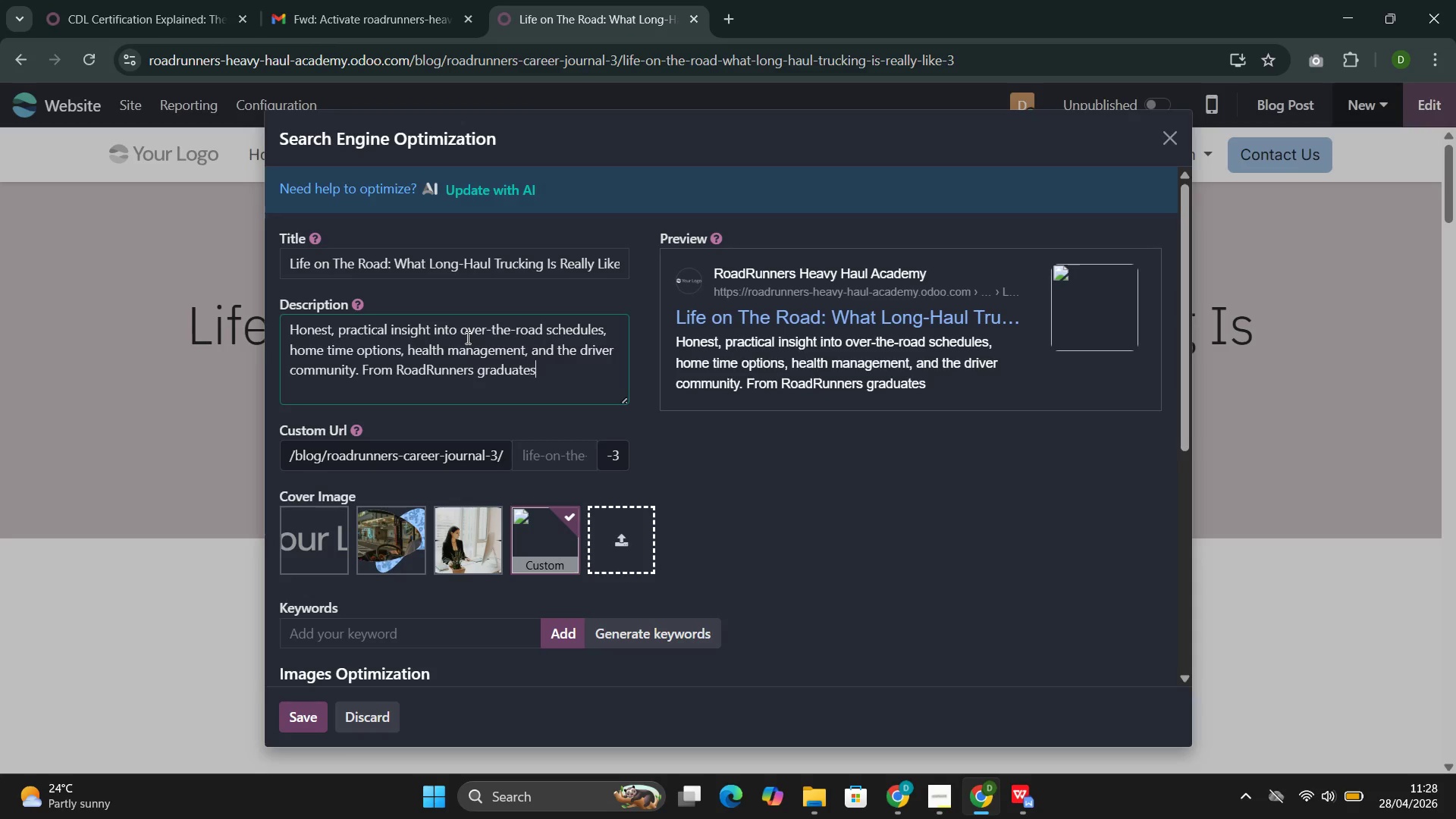 
key(Control+Space)
 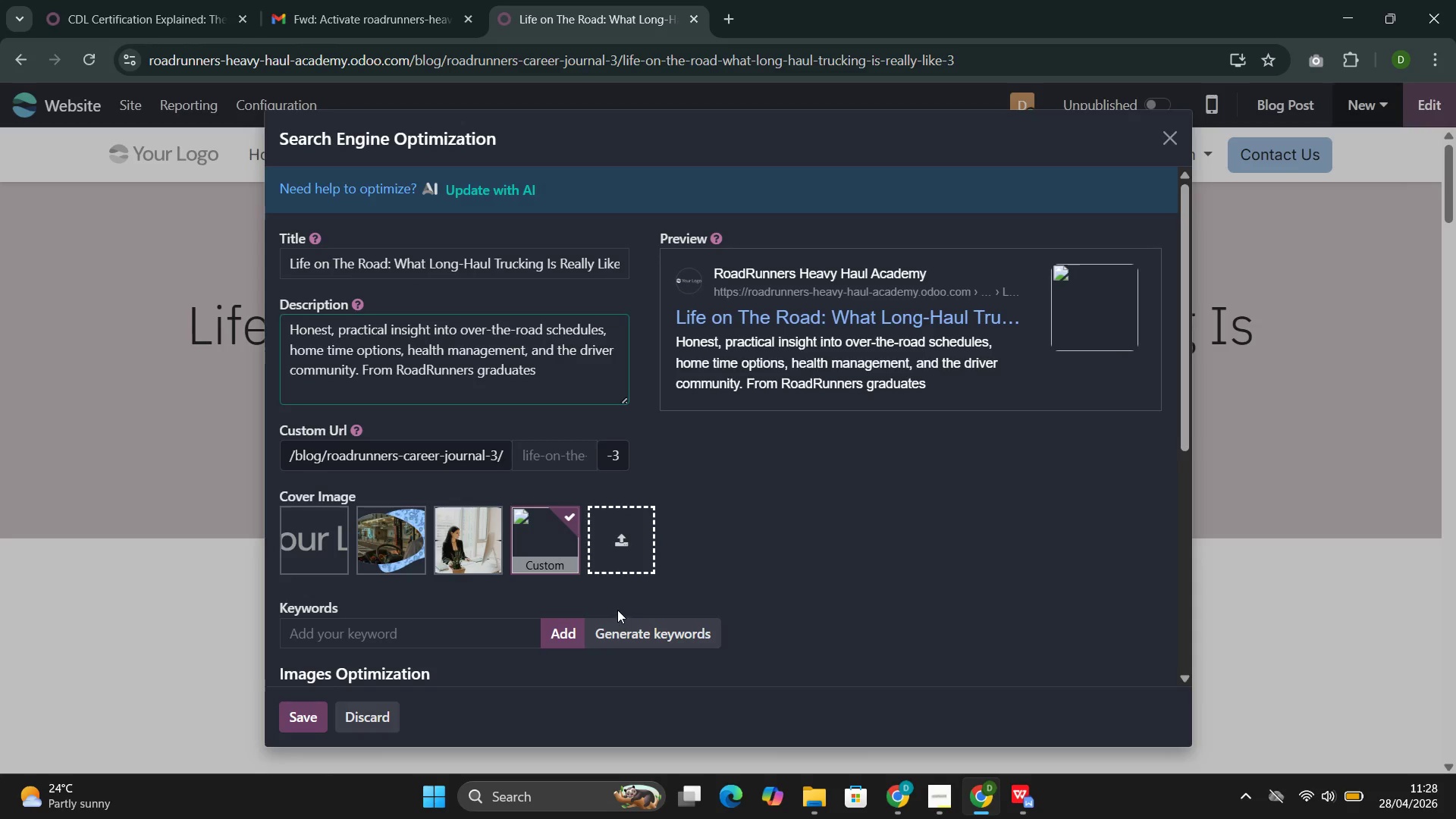 
left_click([620, 626])
 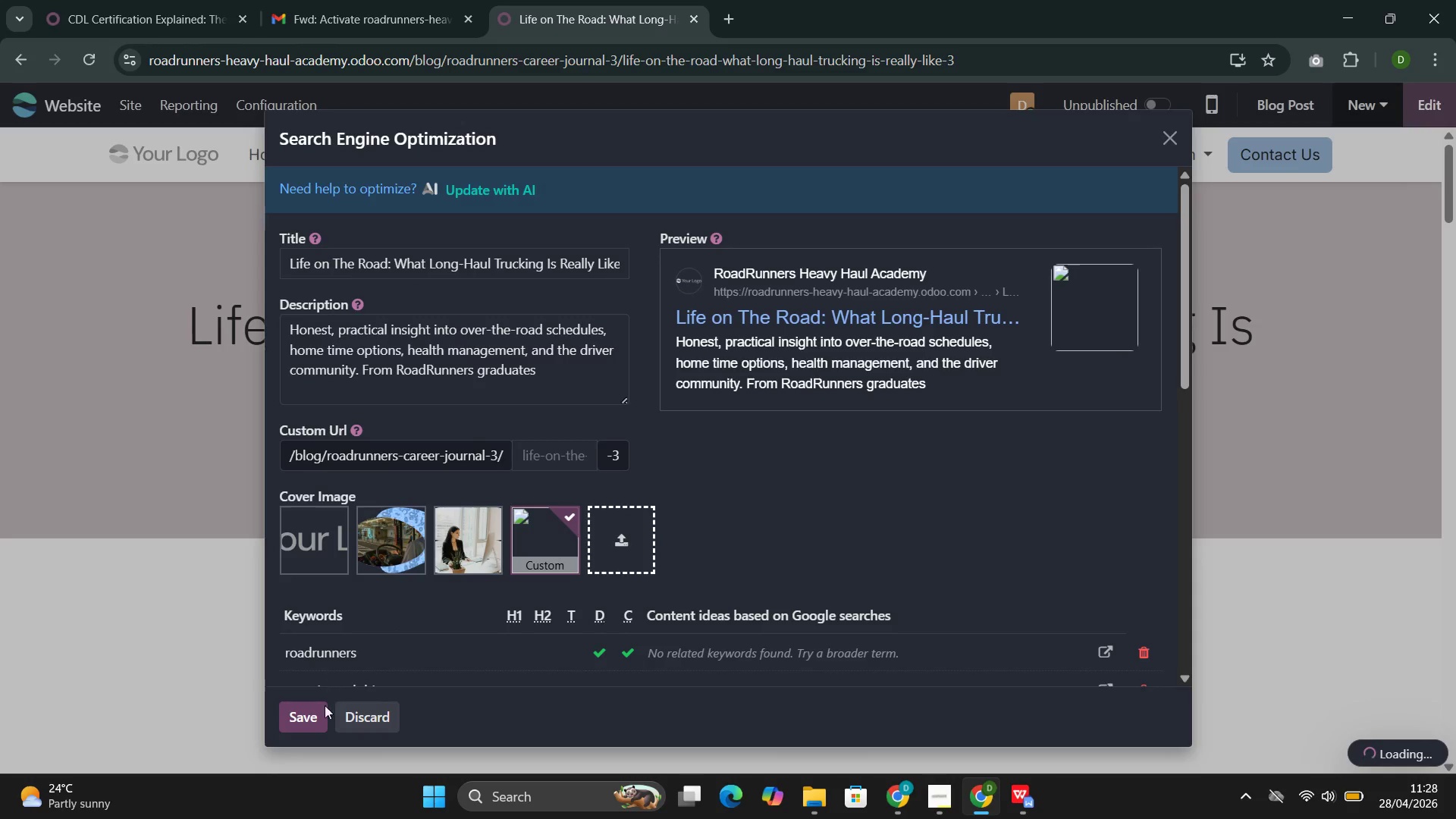 
left_click([309, 716])
 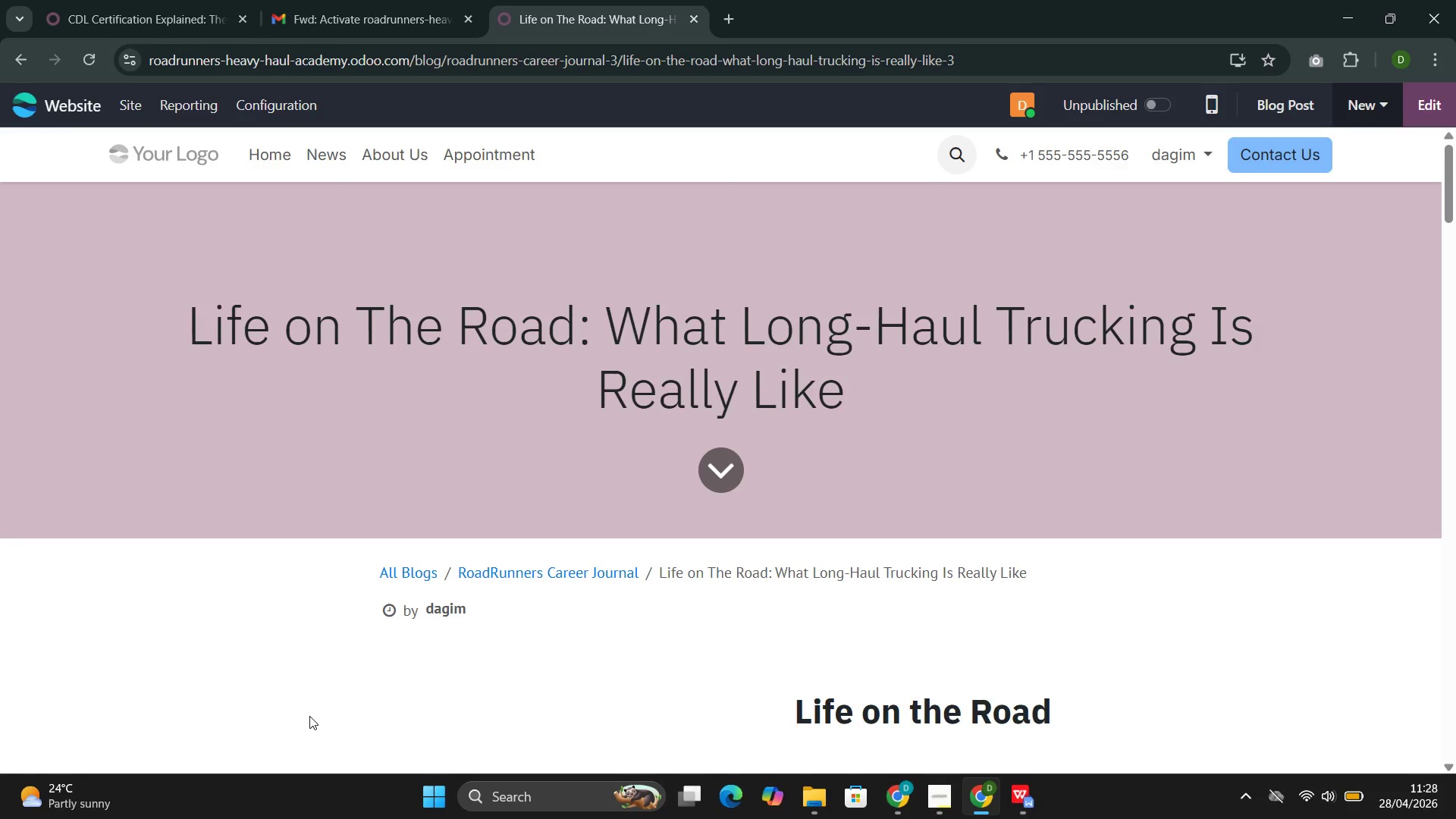 
wait(24.69)
 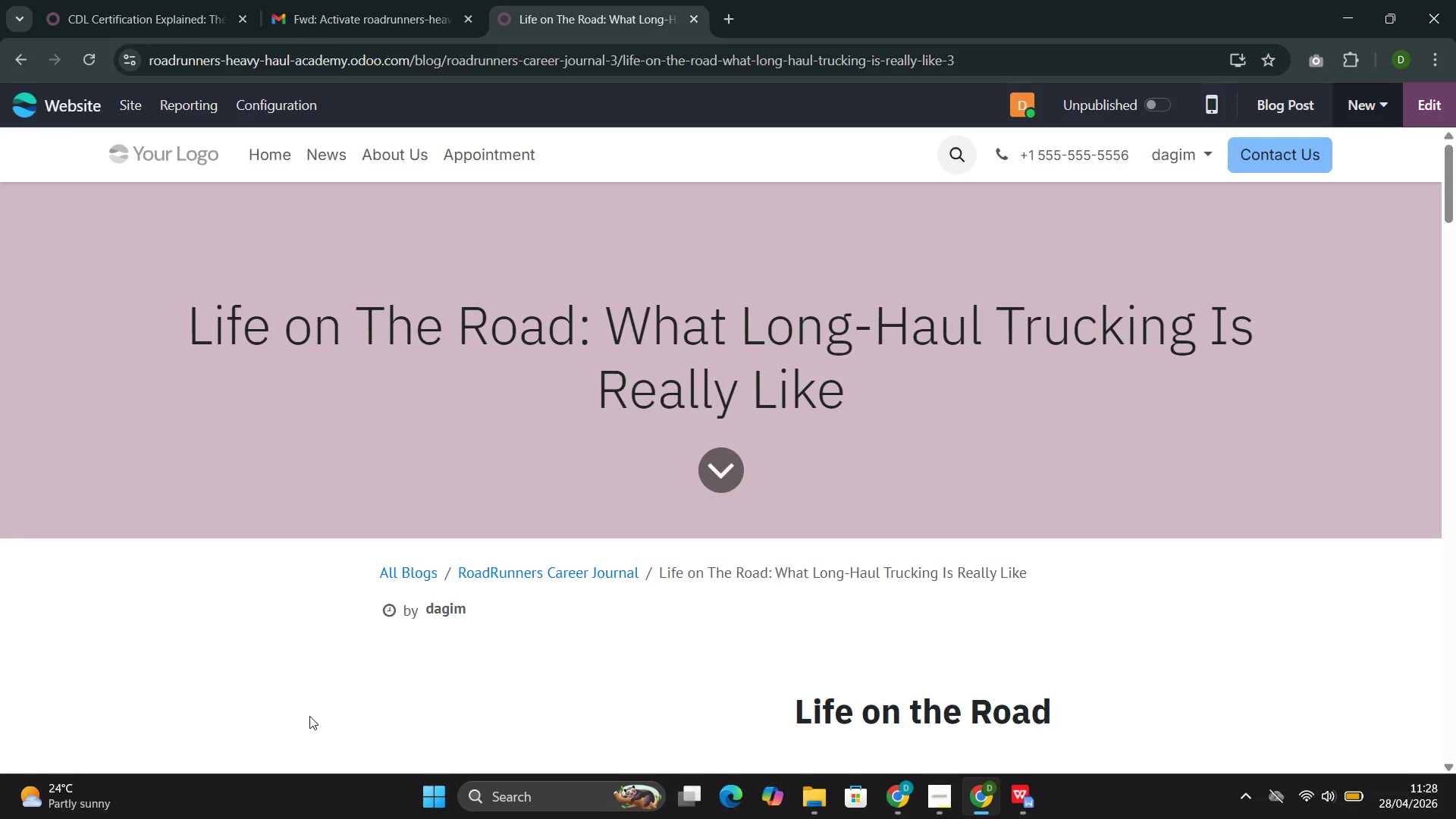 
left_click([948, 314])
 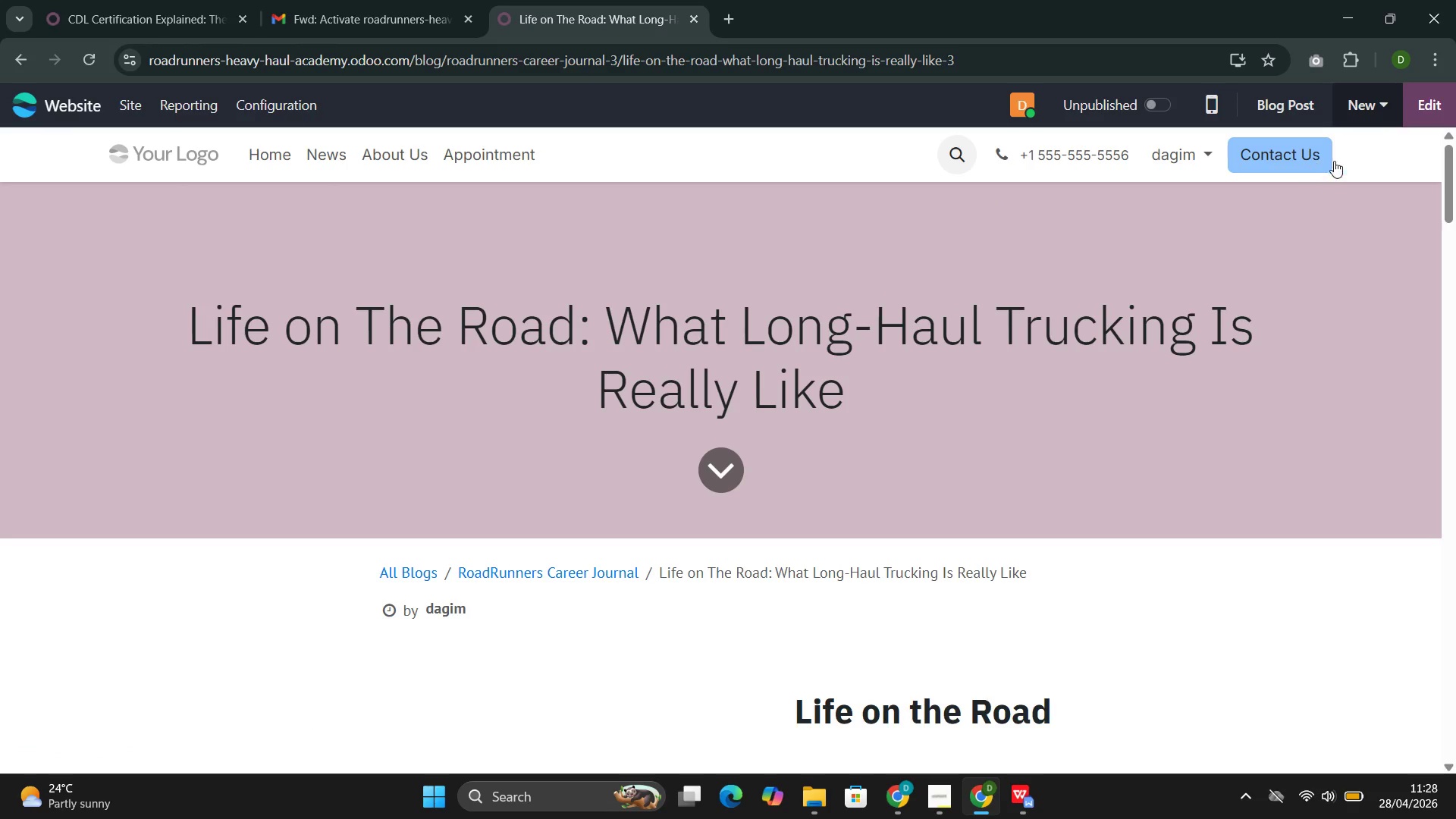 
left_click([1449, 98])
 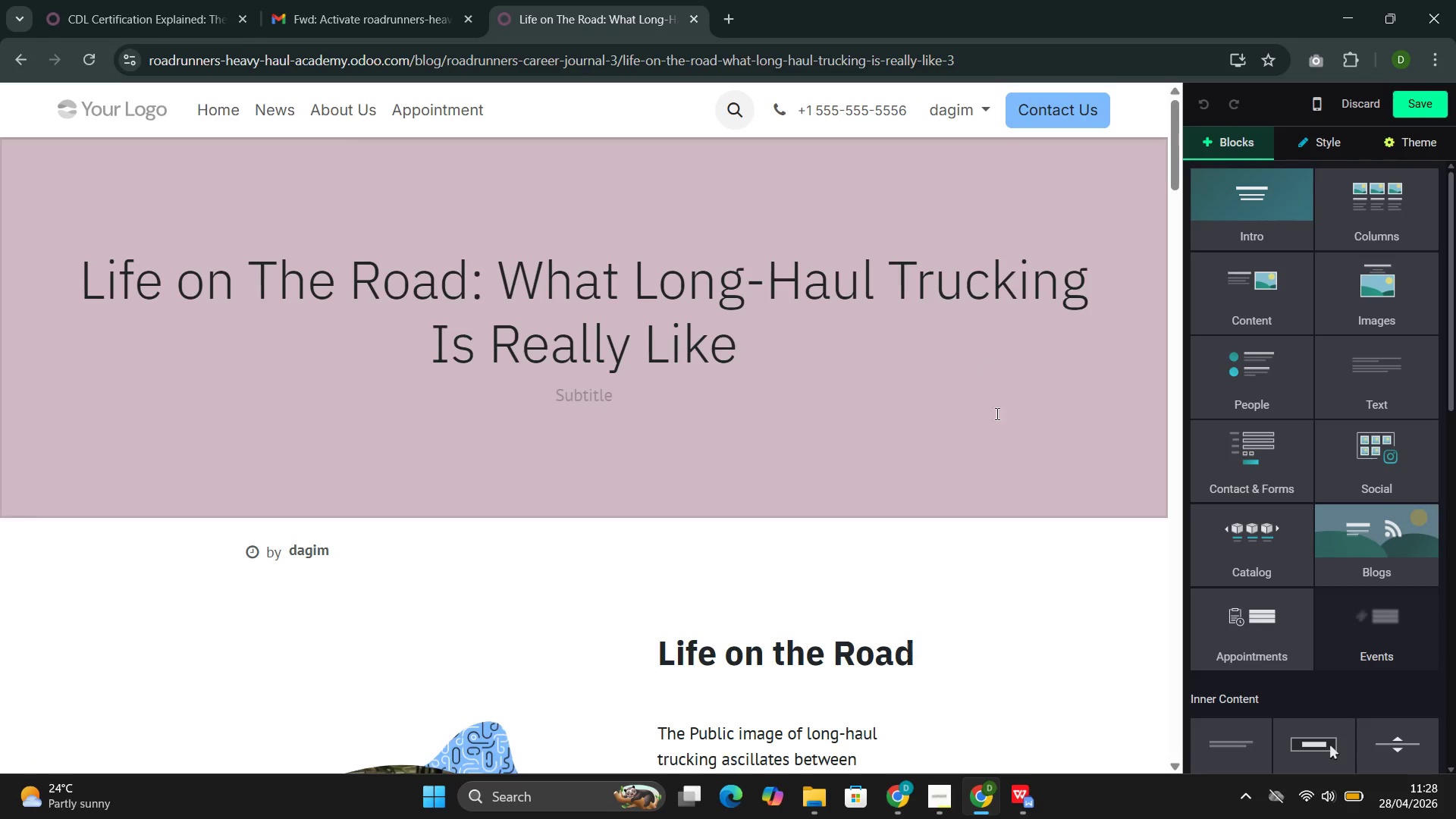 
scroll: coordinate [1012, 493], scroll_direction: up, amount: 3.0
 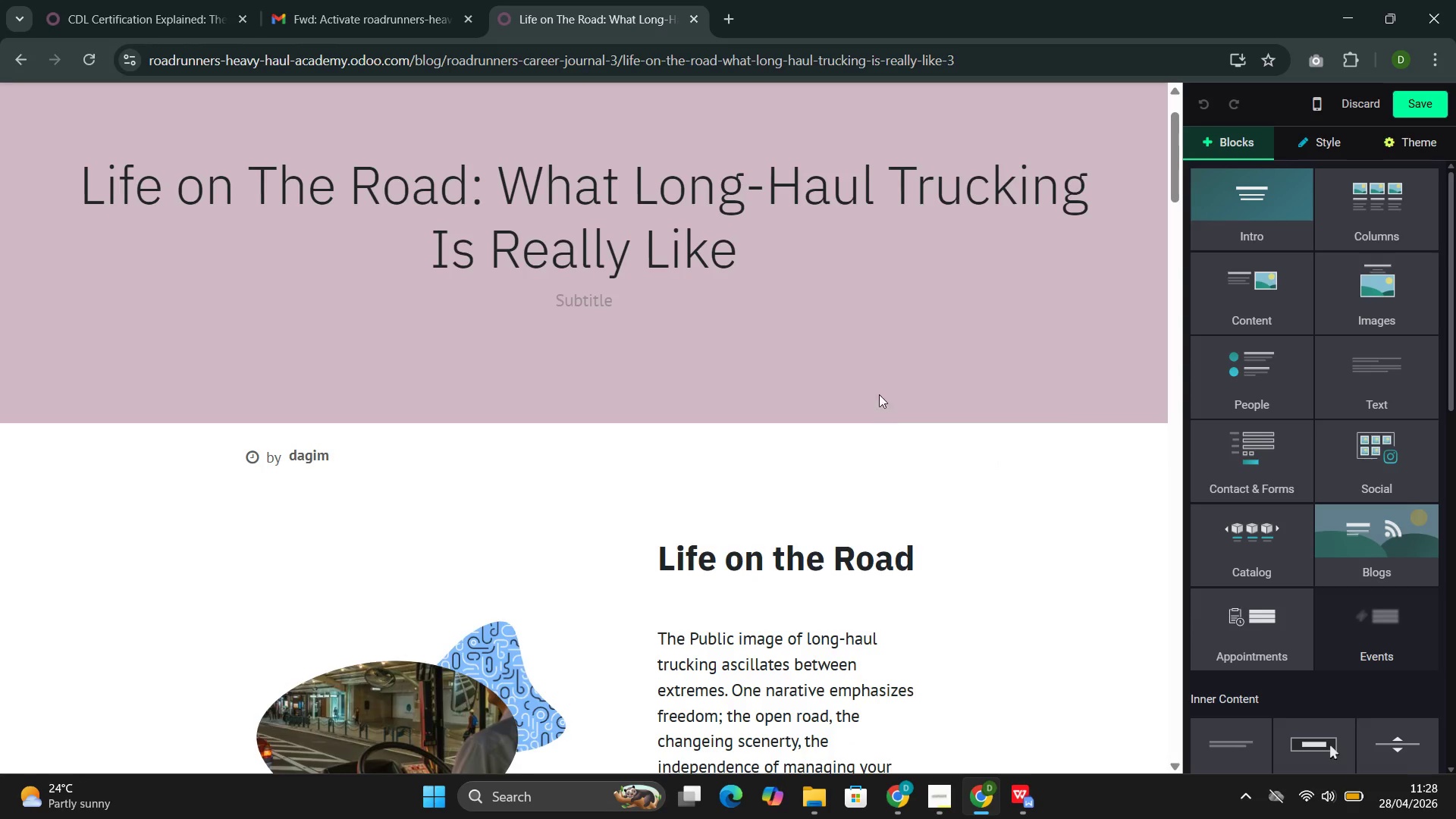 
left_click([881, 360])
 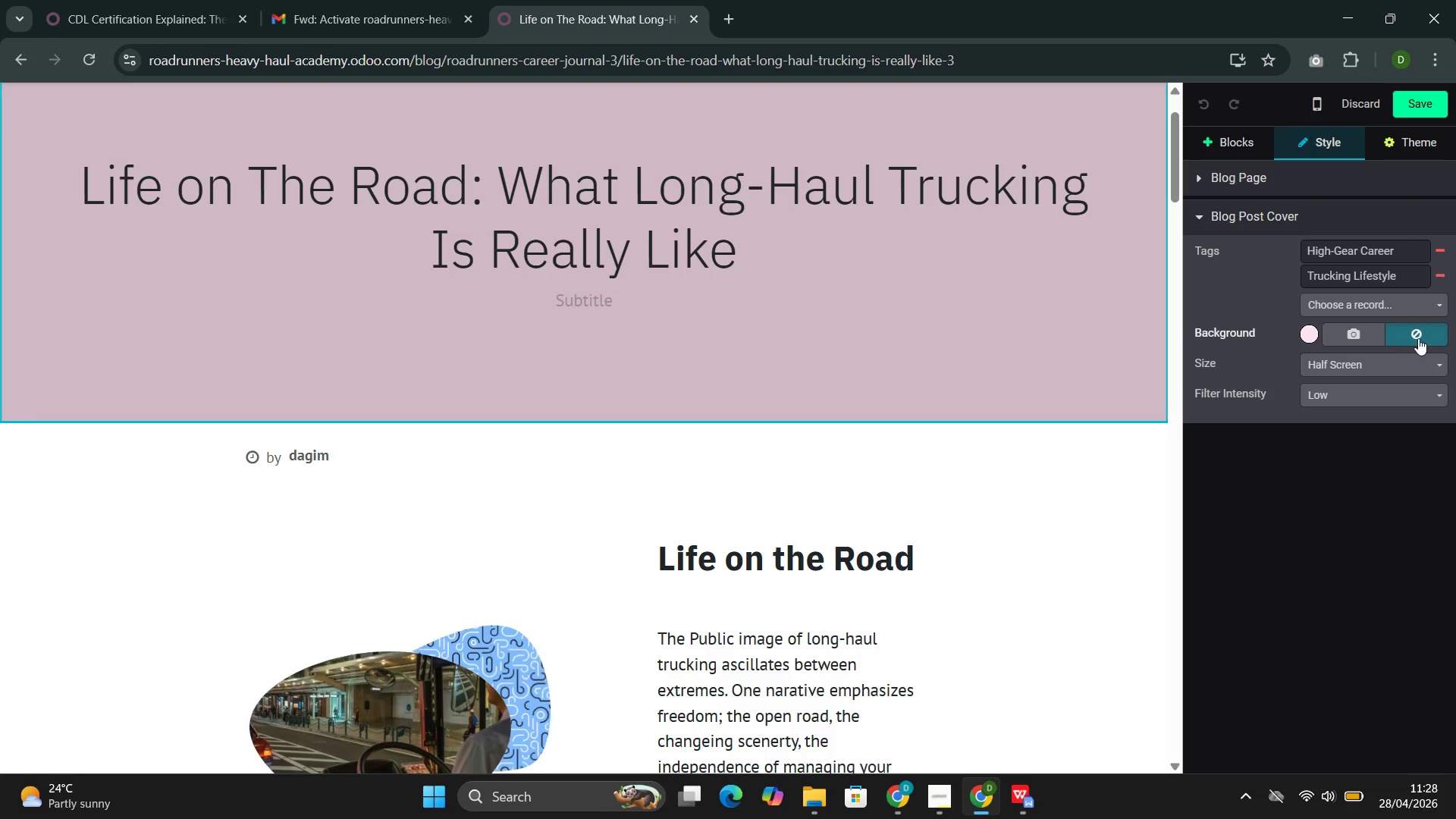 
left_click([1367, 338])
 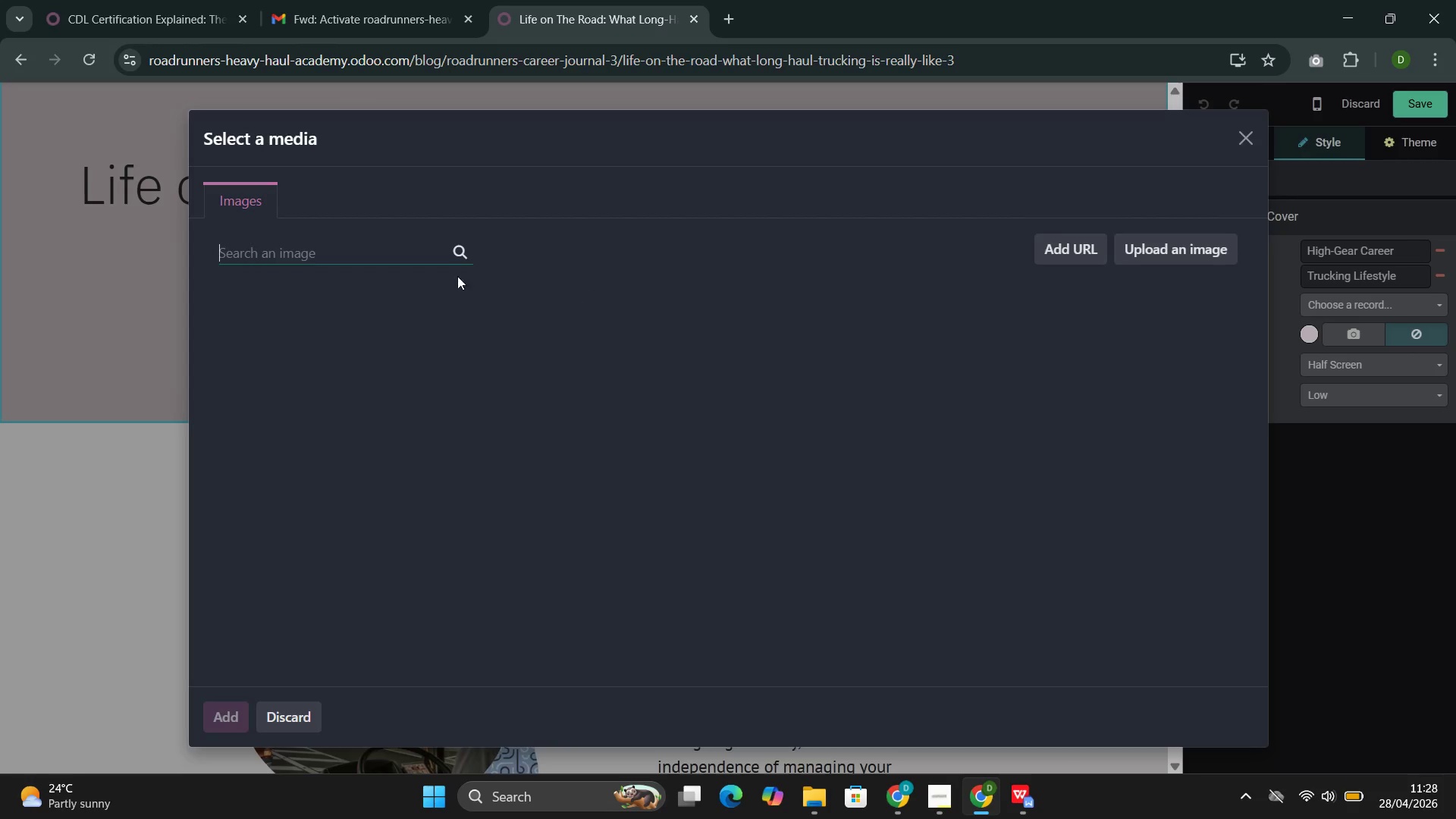 
left_click([333, 249])
 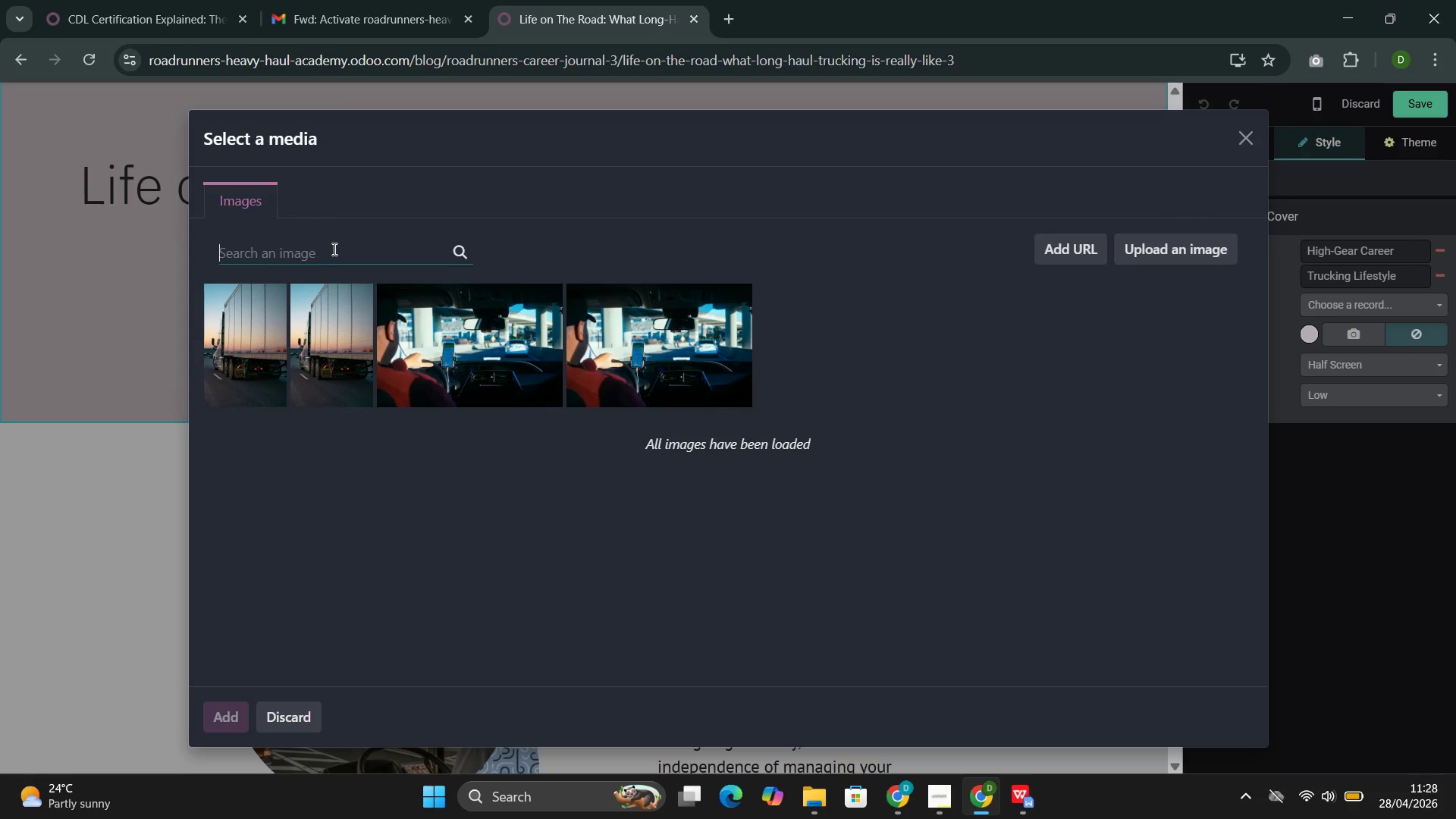 
type(truck dri)
 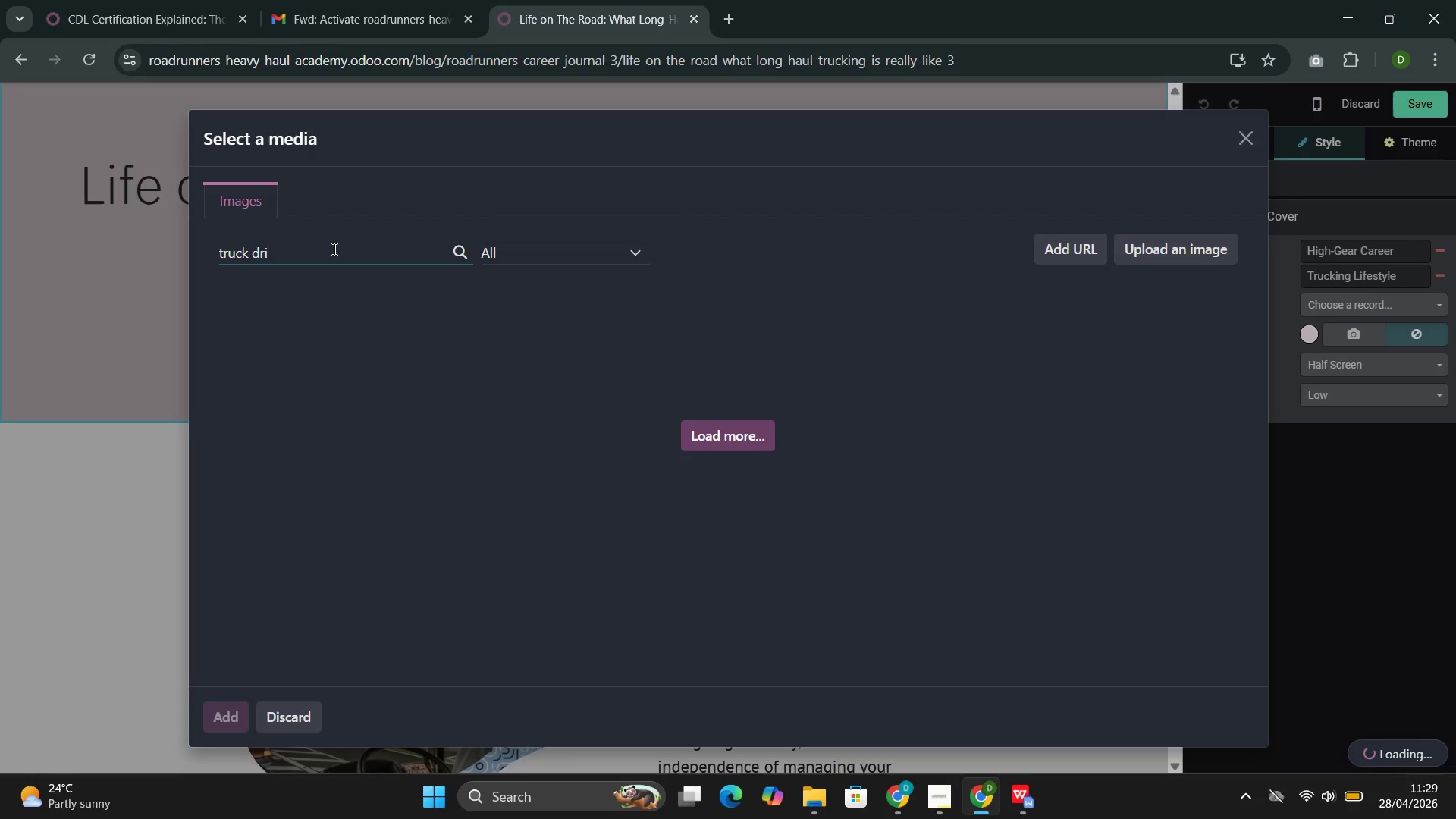 
type(ver )
 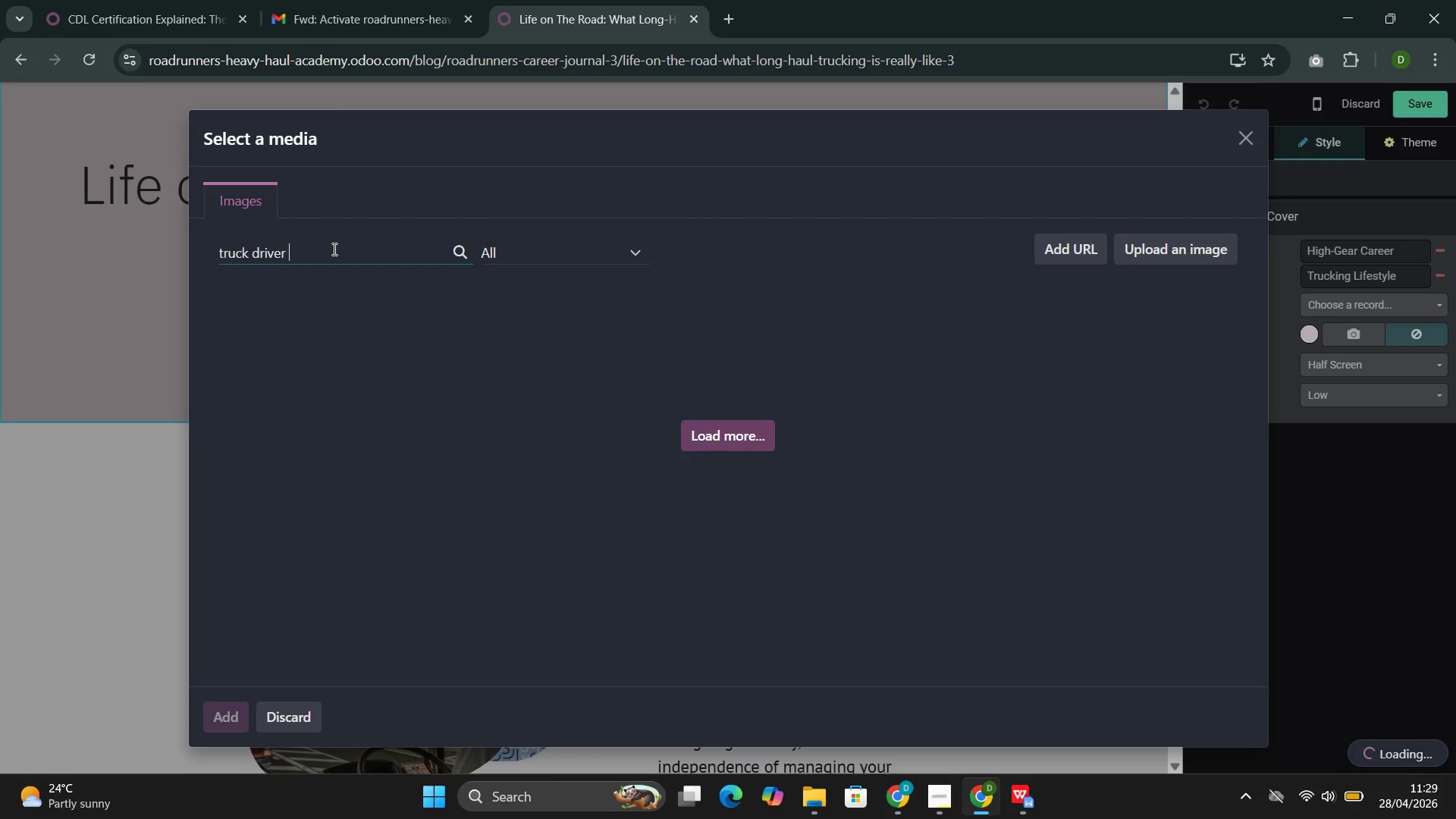 
left_click_drag(start_coordinate=[320, 251], to_coordinate=[187, 250])
 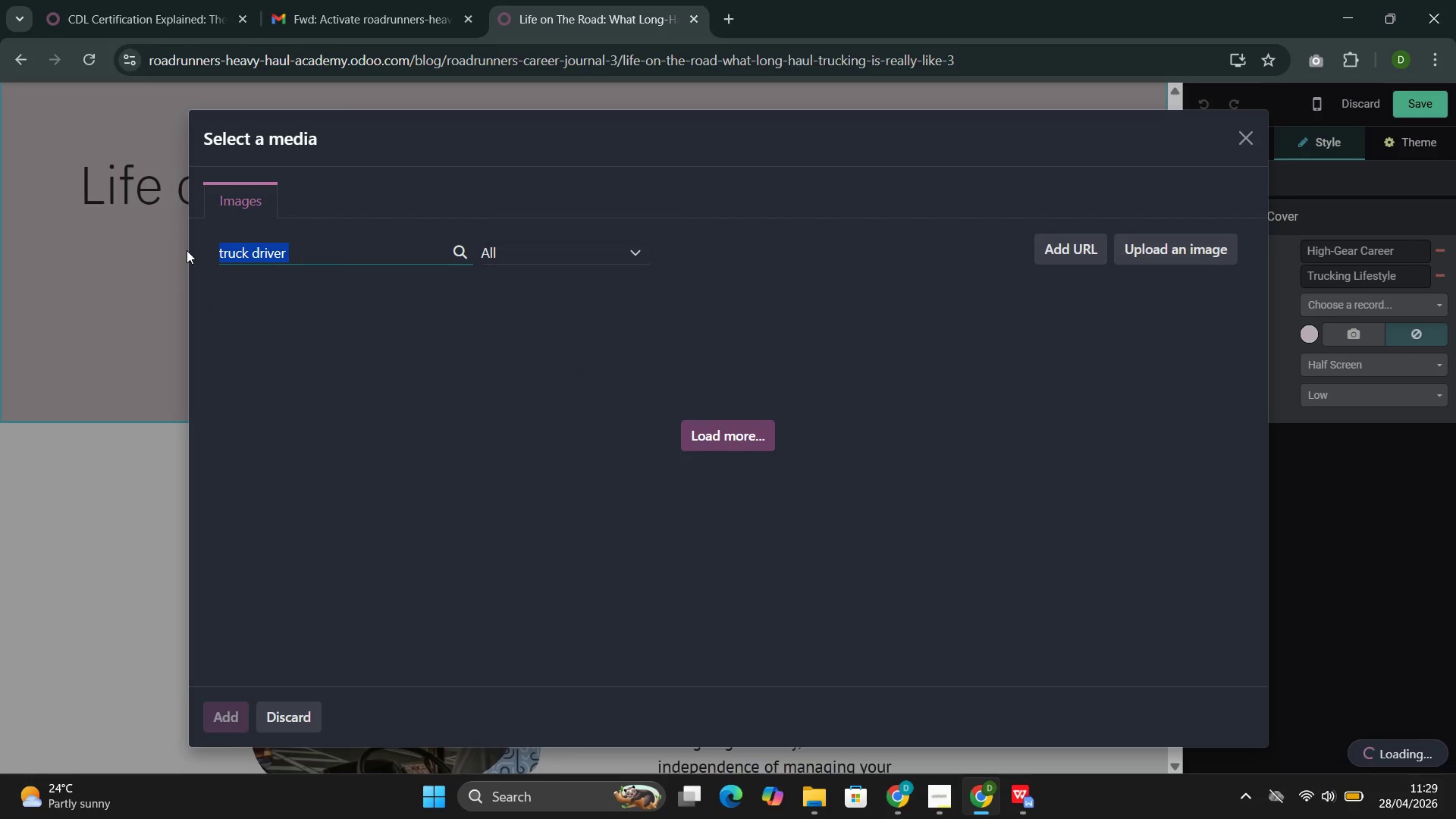 
key(Control+C)
 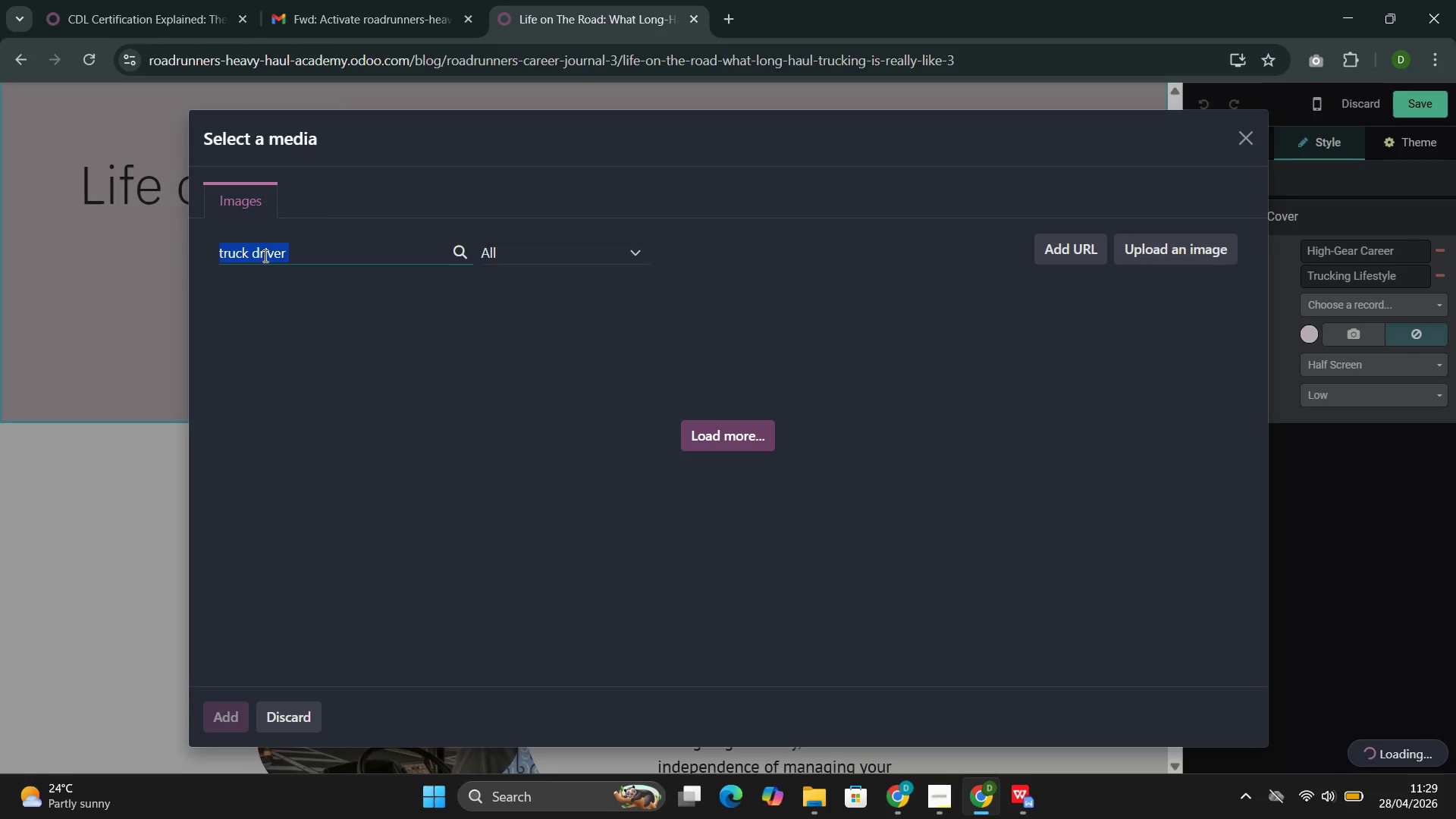 
left_click([280, 261])
 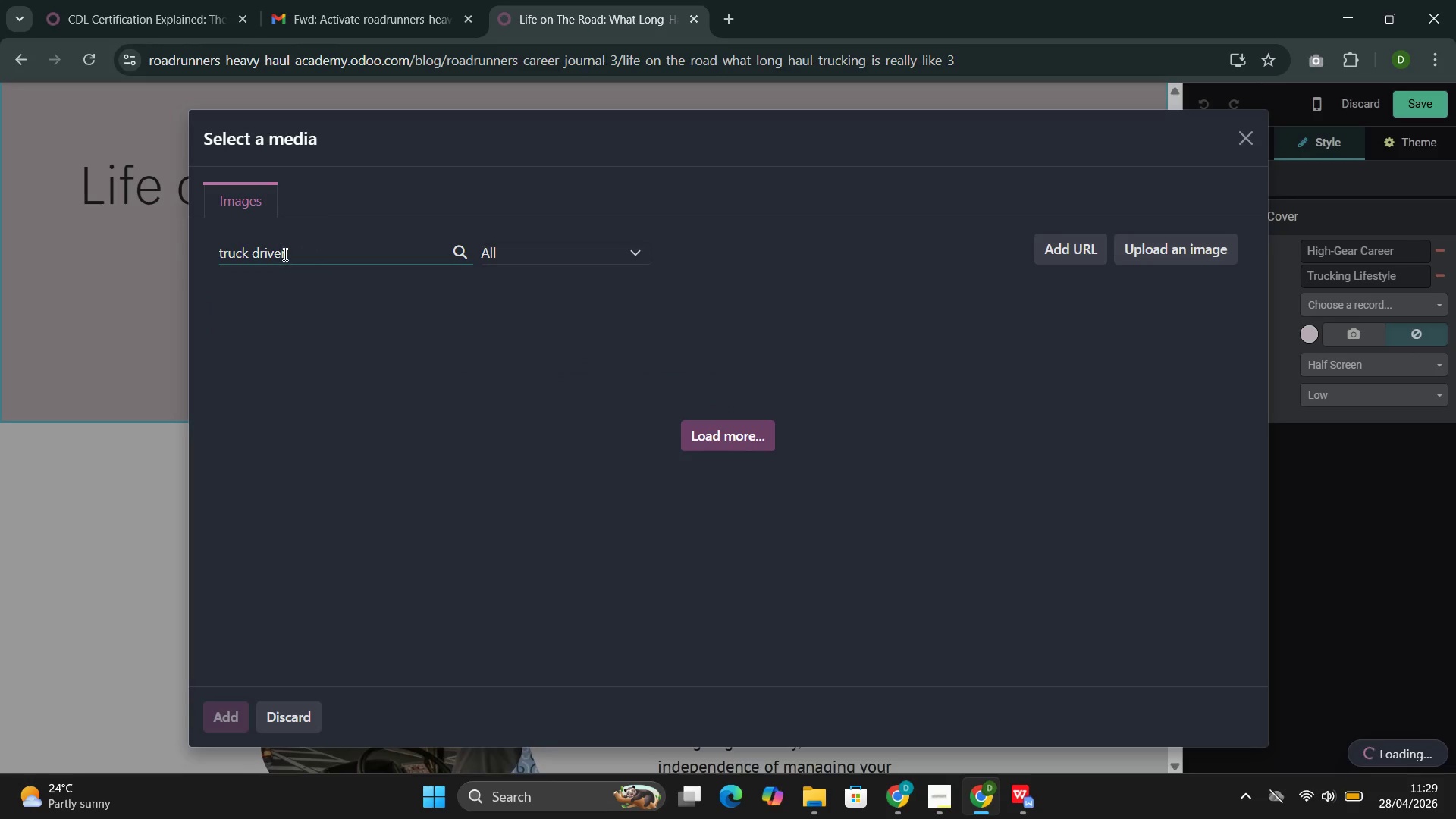 
left_click_drag(start_coordinate=[284, 254], to_coordinate=[189, 249])
 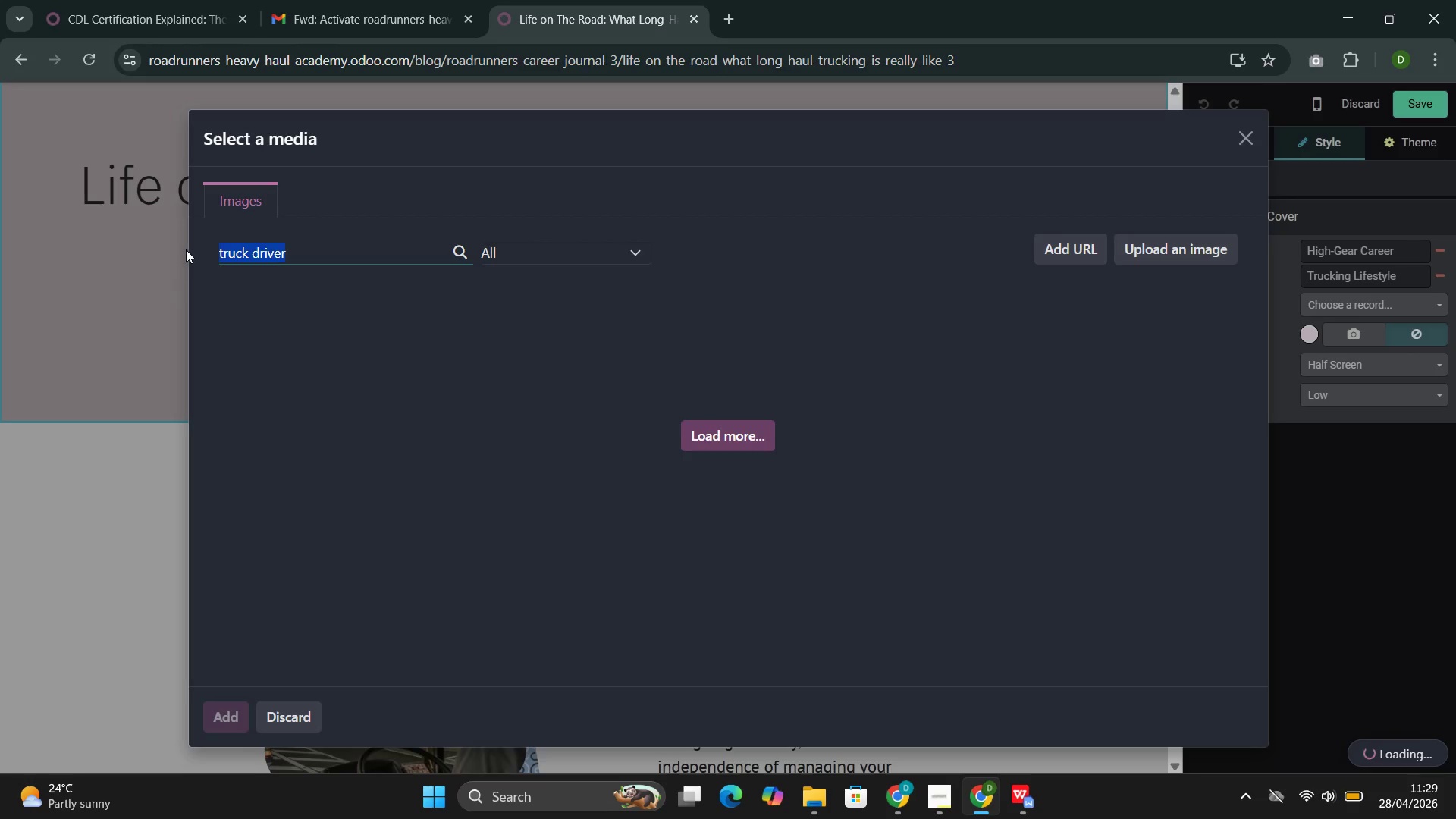 
key(Control+C)
 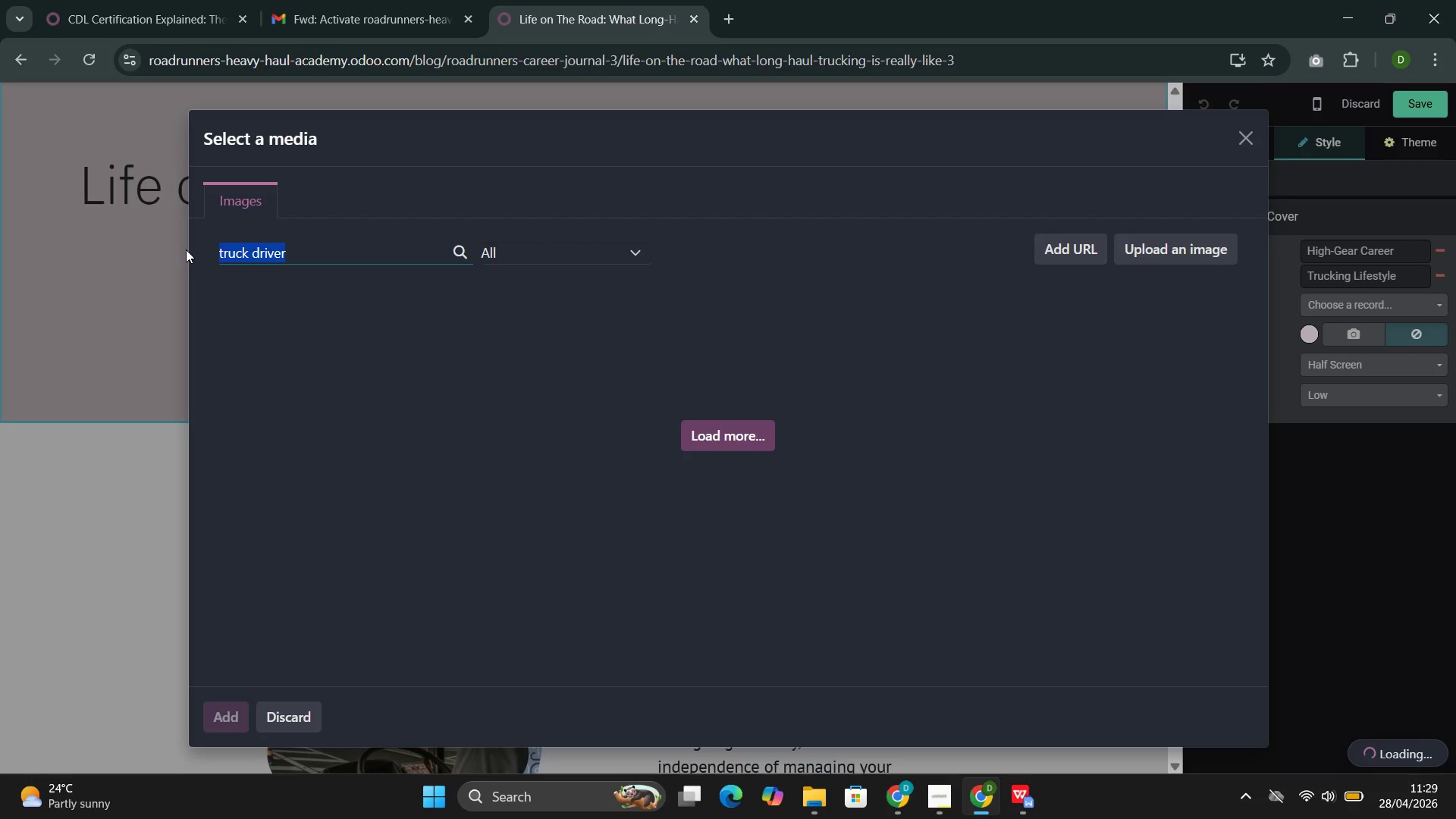 
key(Control+C)
 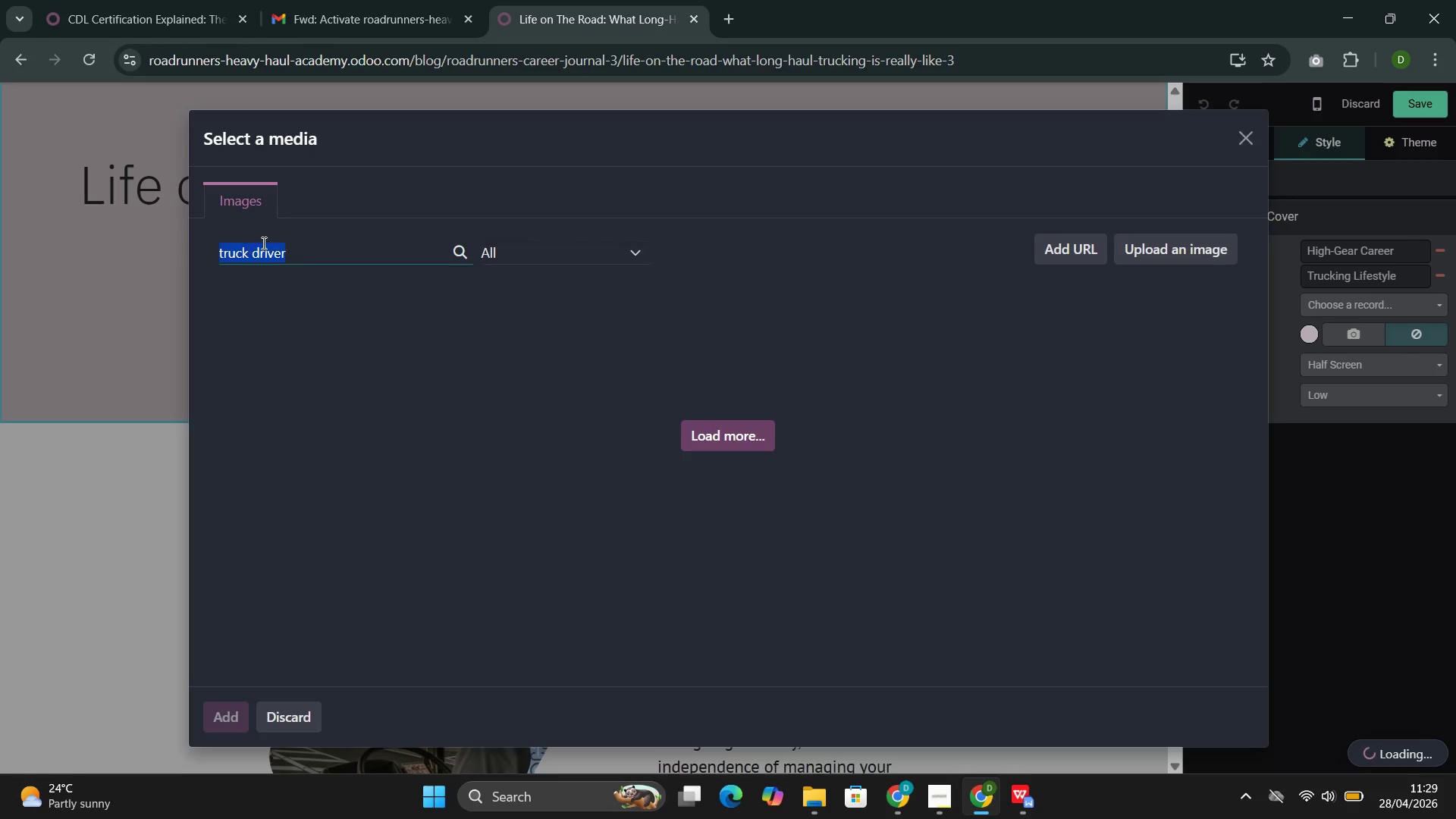 
left_click([299, 253])
 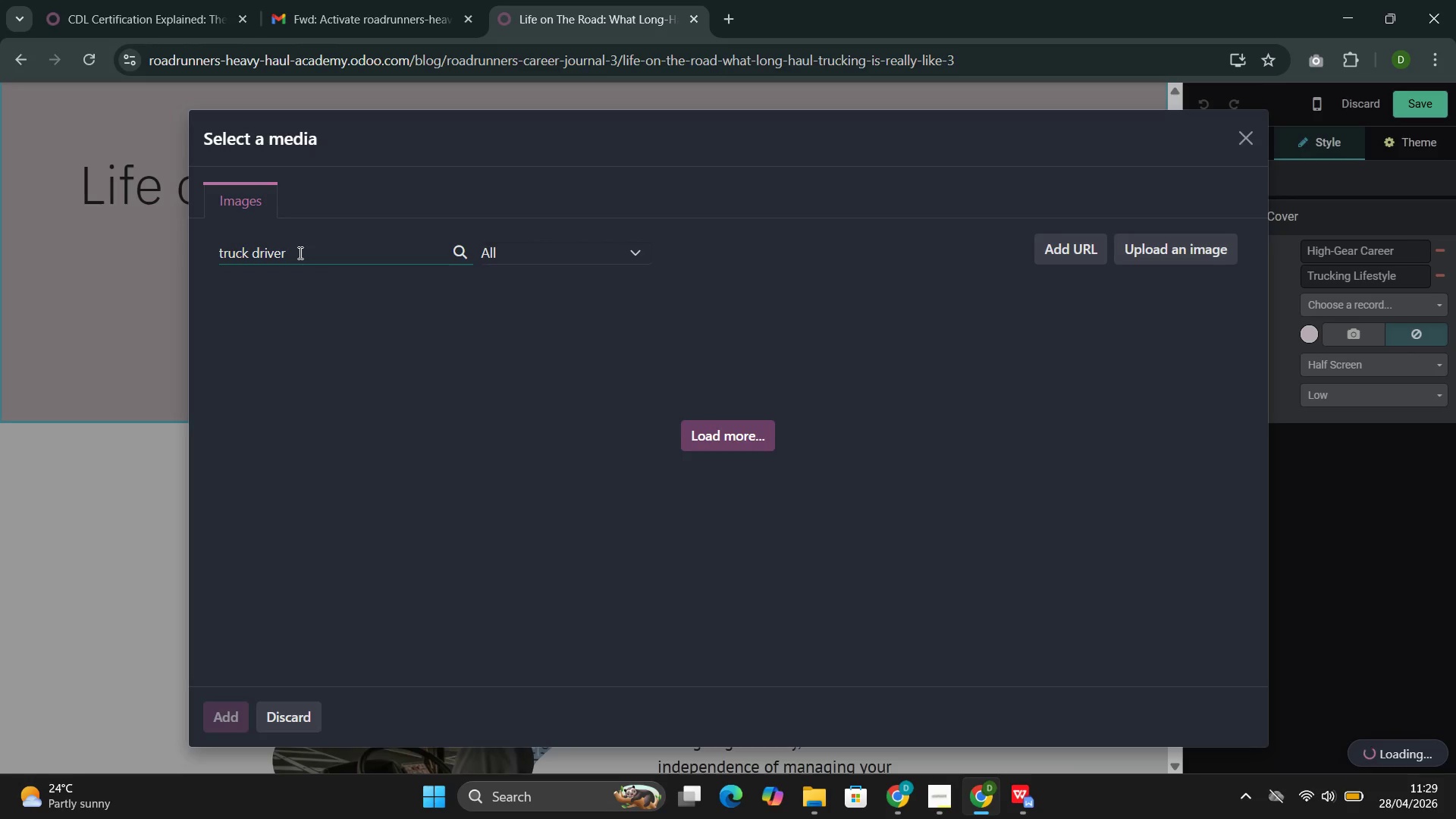 
key(Backspace)
 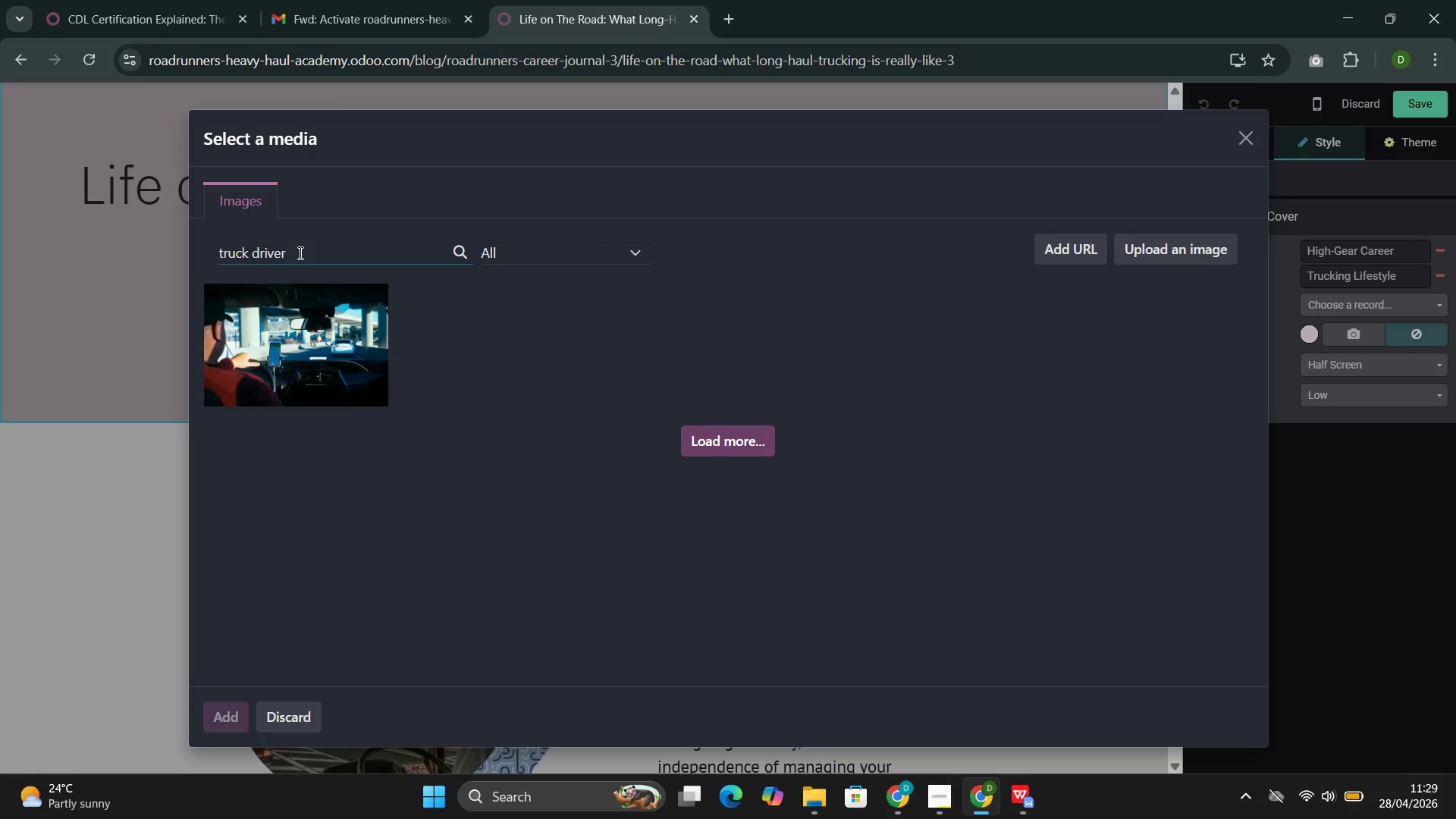 
wait(49.17)
 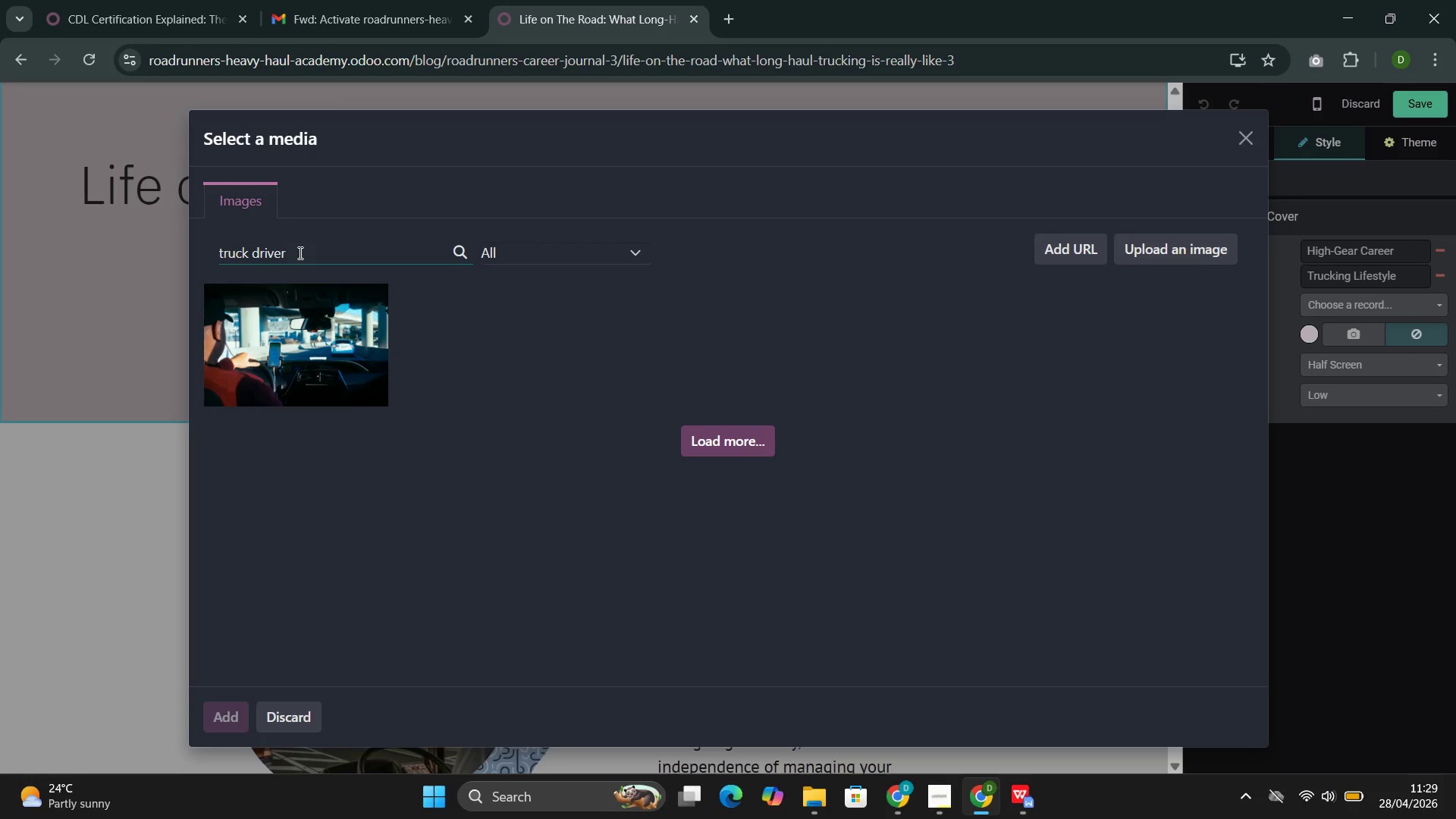 
key(Space)
 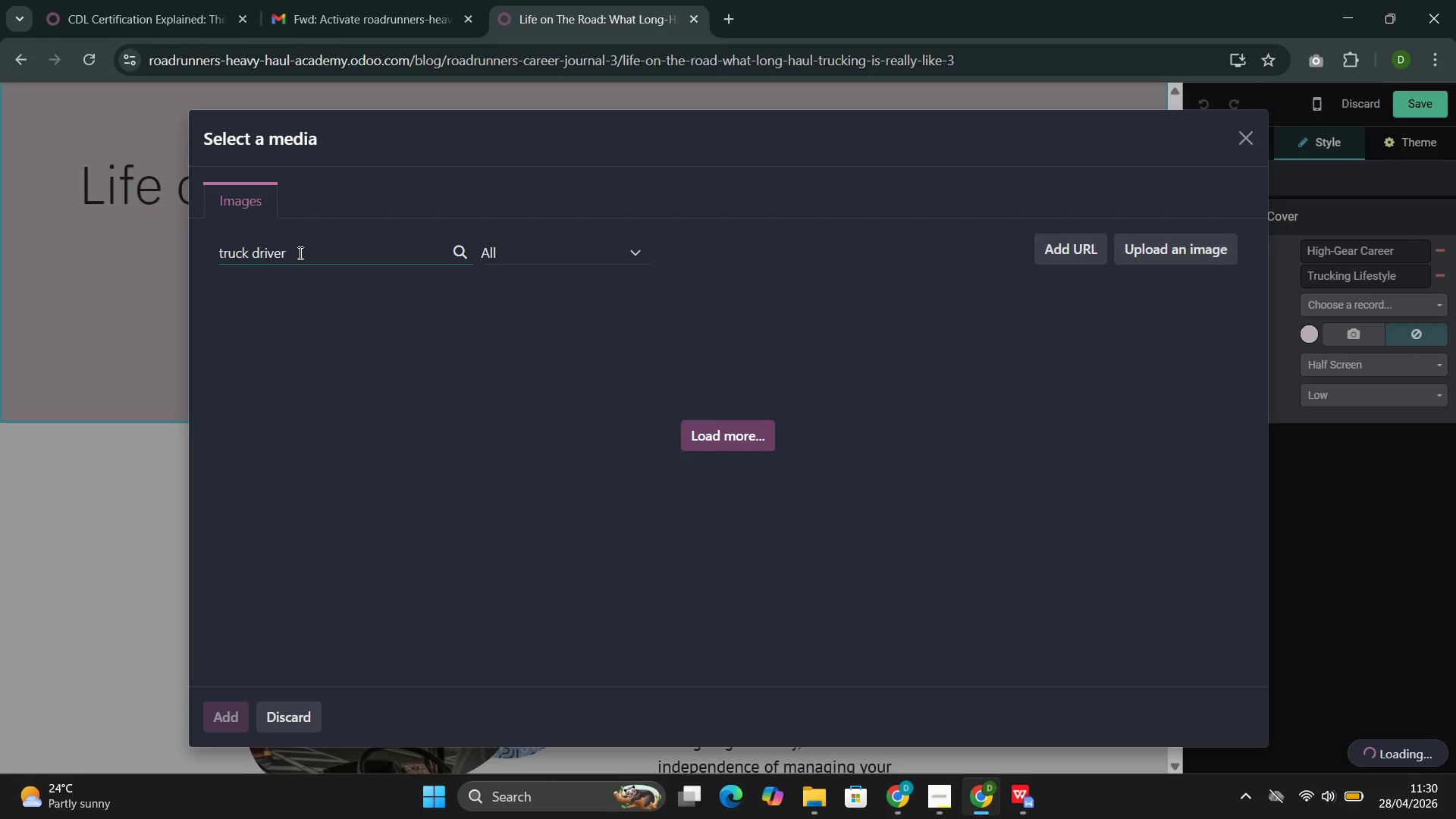 
wait(8.2)
 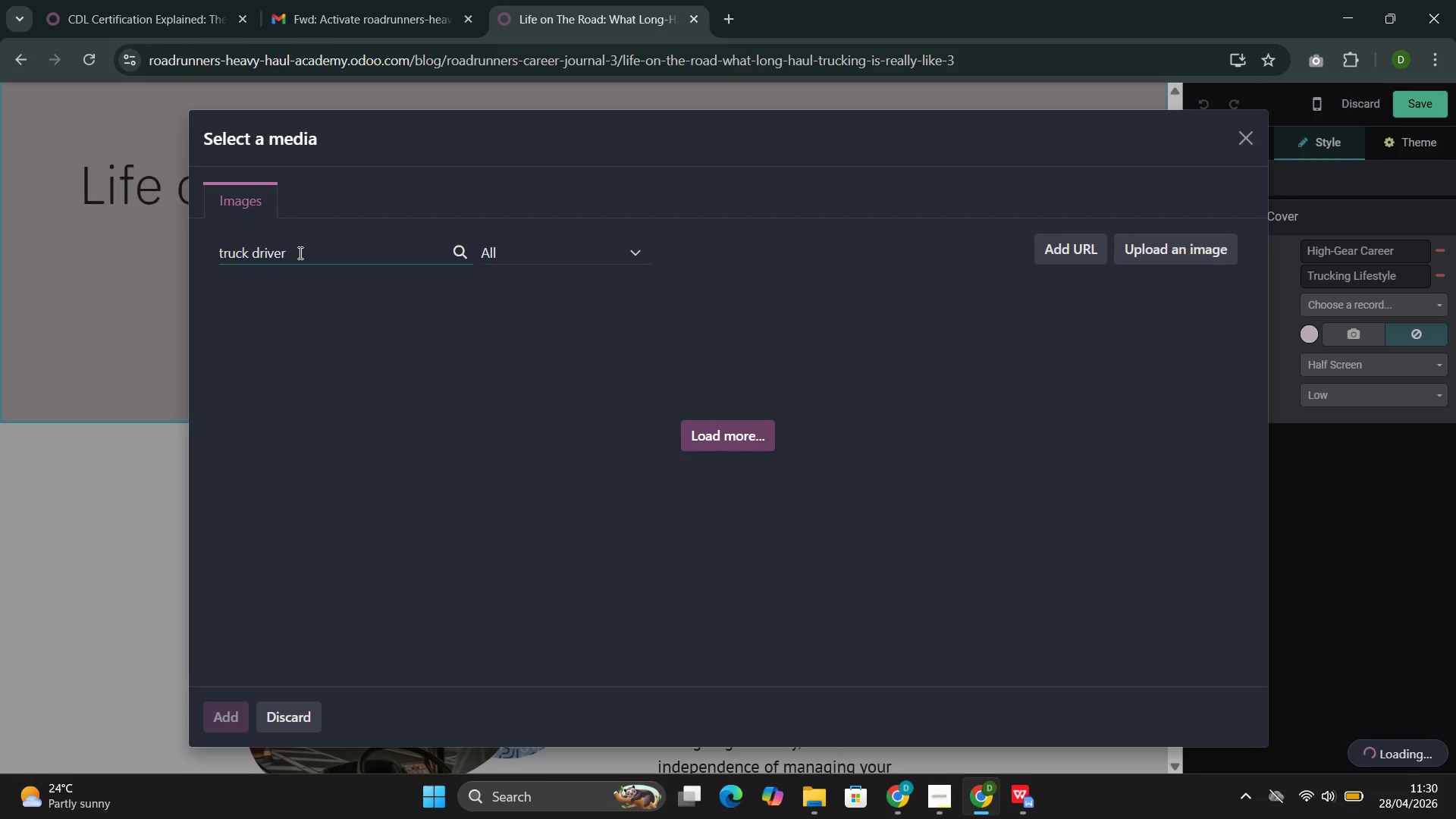 
key(Backspace)
 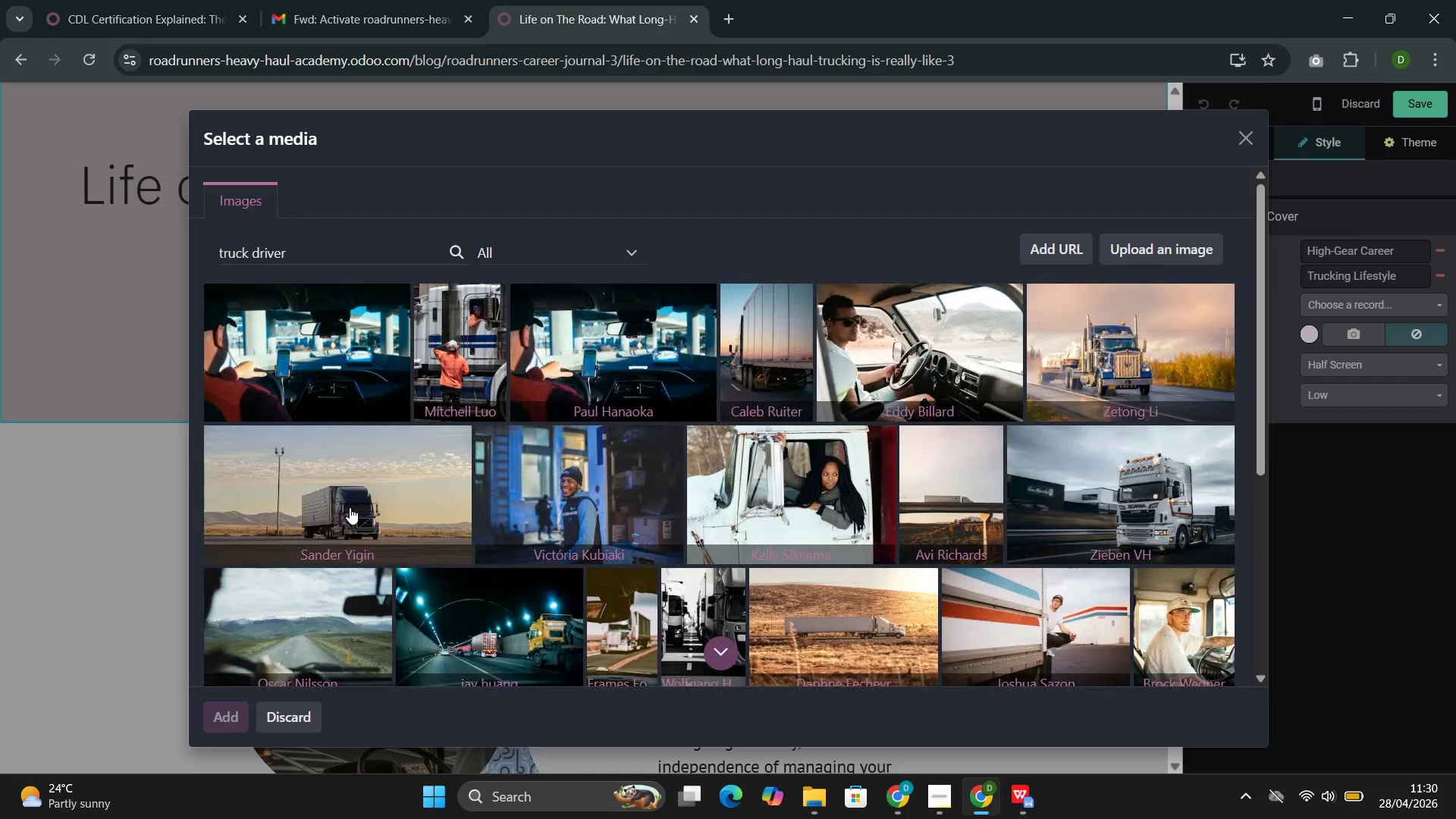 
wait(48.17)
 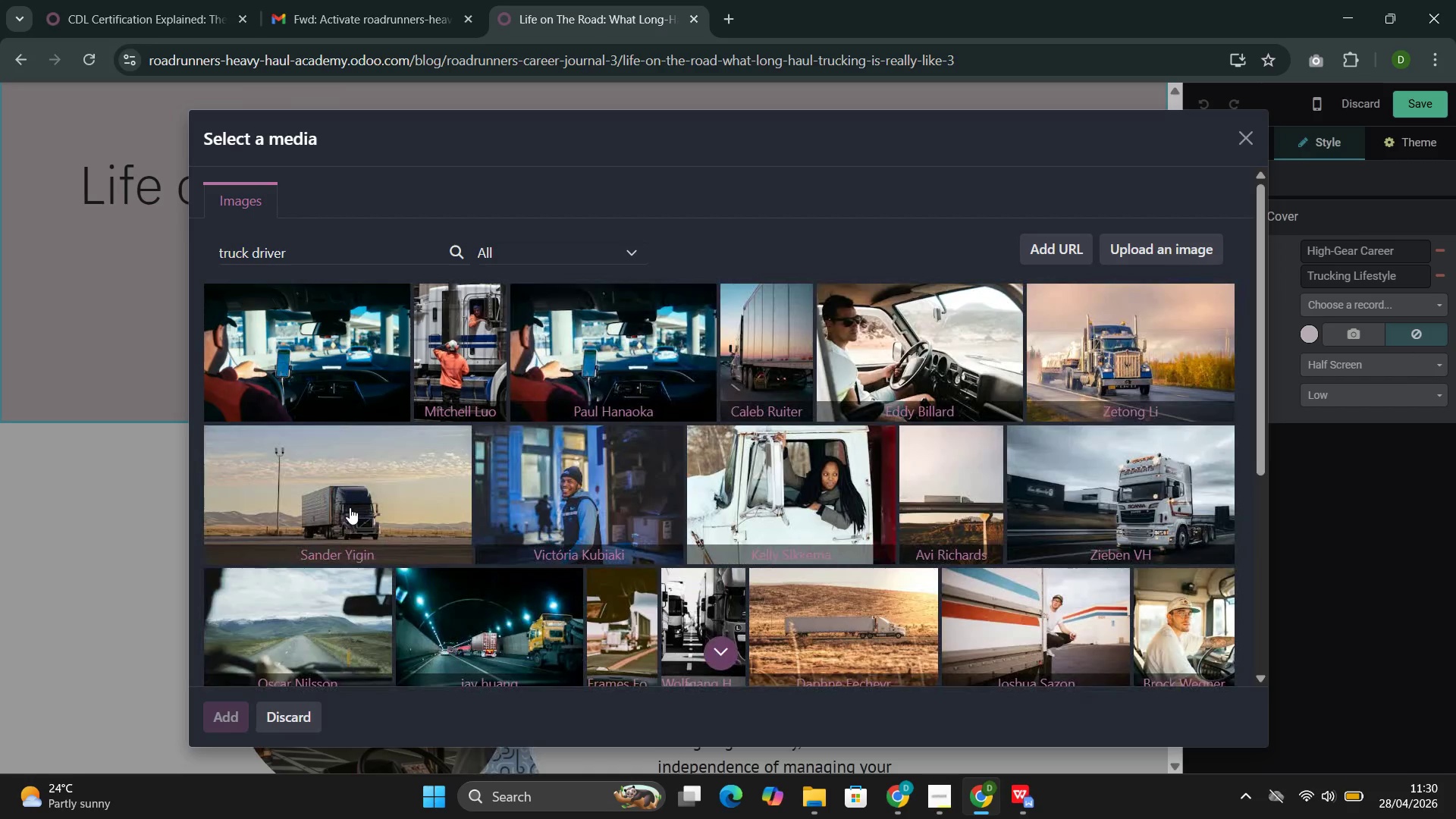 
scroll: coordinate [415, 491], scroll_direction: down, amount: 4.0
 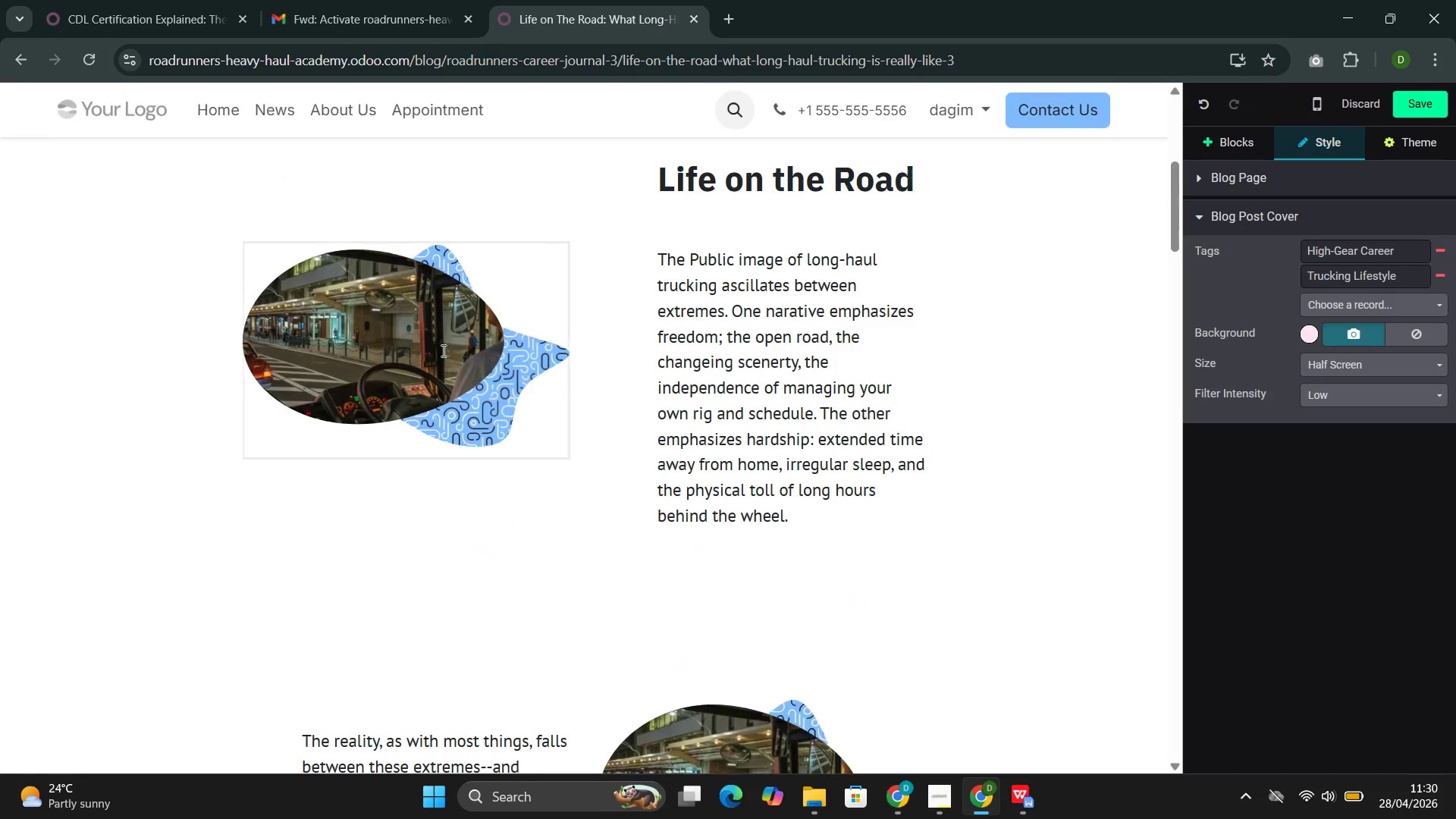 
left_click([413, 350])
 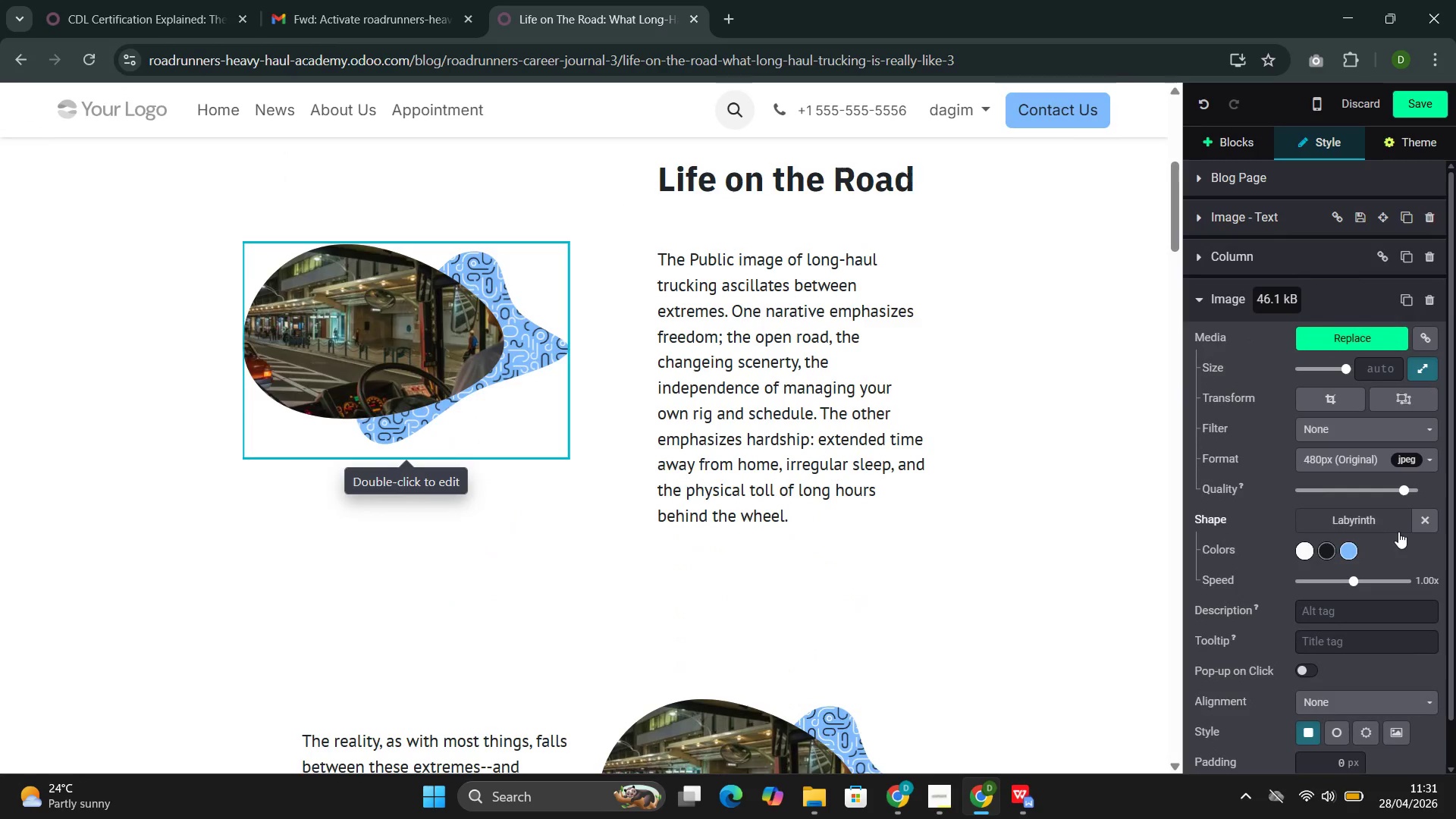 
left_click([1427, 514])
 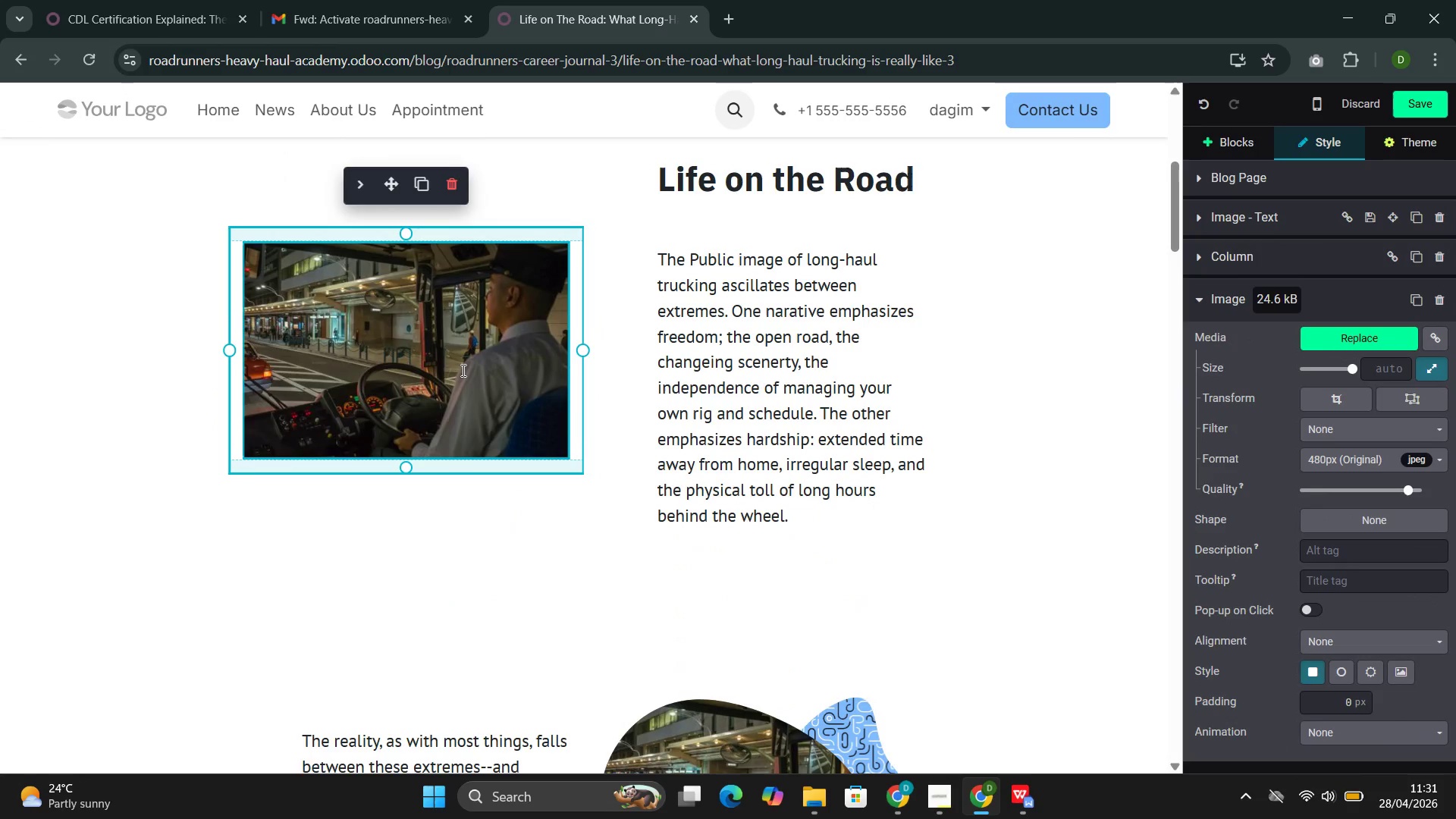 
double_click([462, 370])
 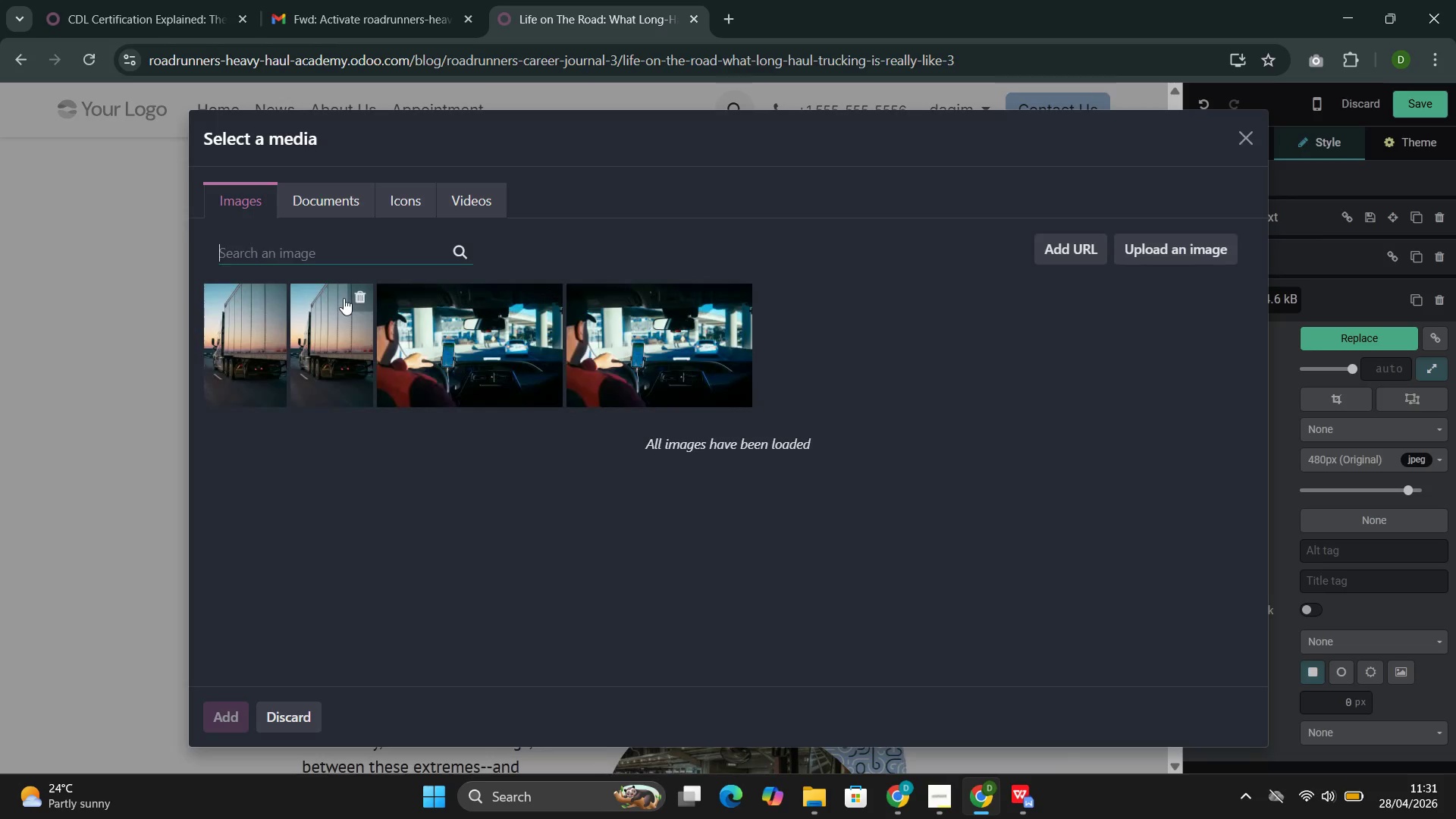 
left_click([323, 246])
 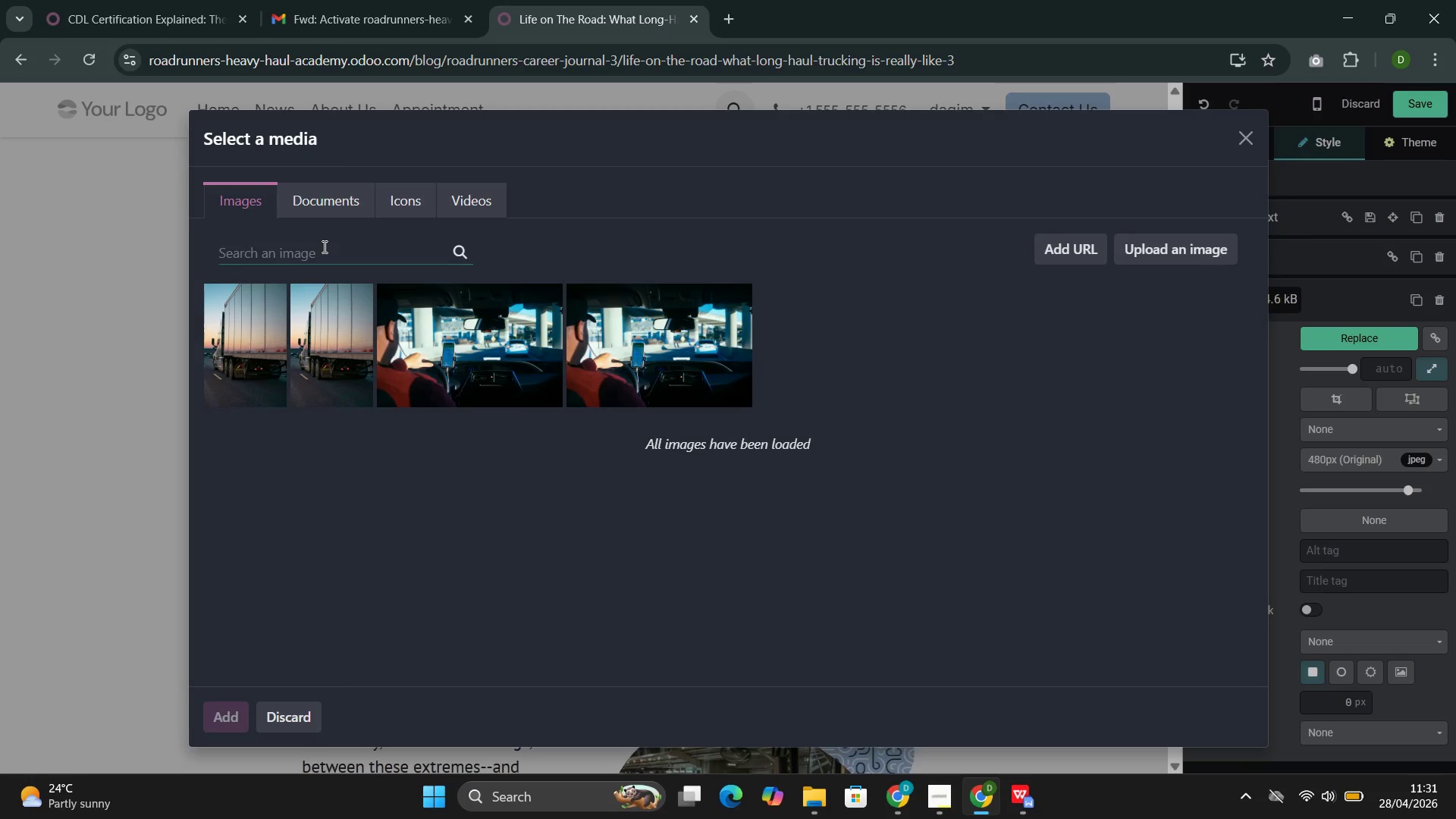 
key(Control+V)
 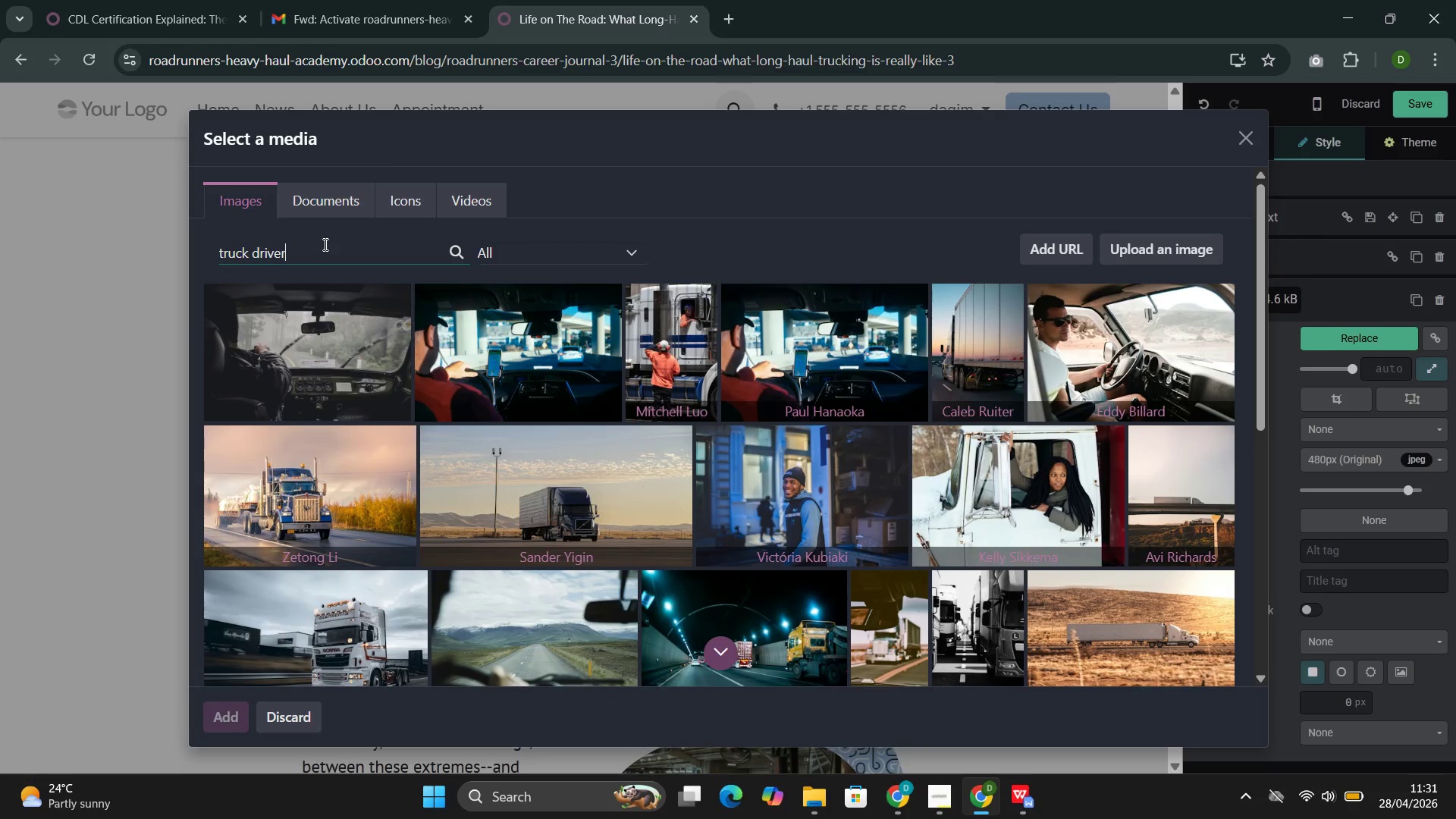 
wait(17.88)
 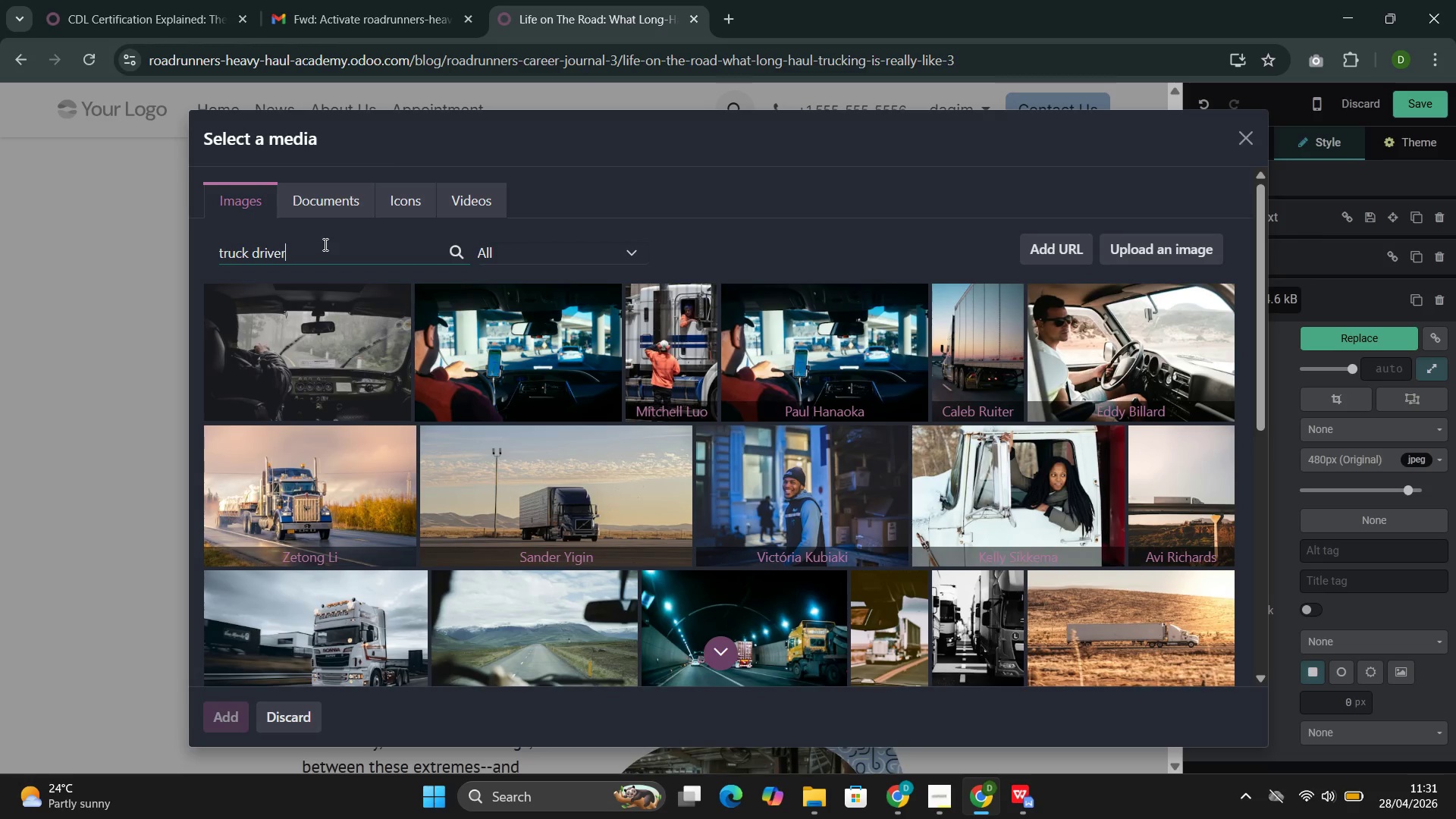 
left_click([689, 369])
 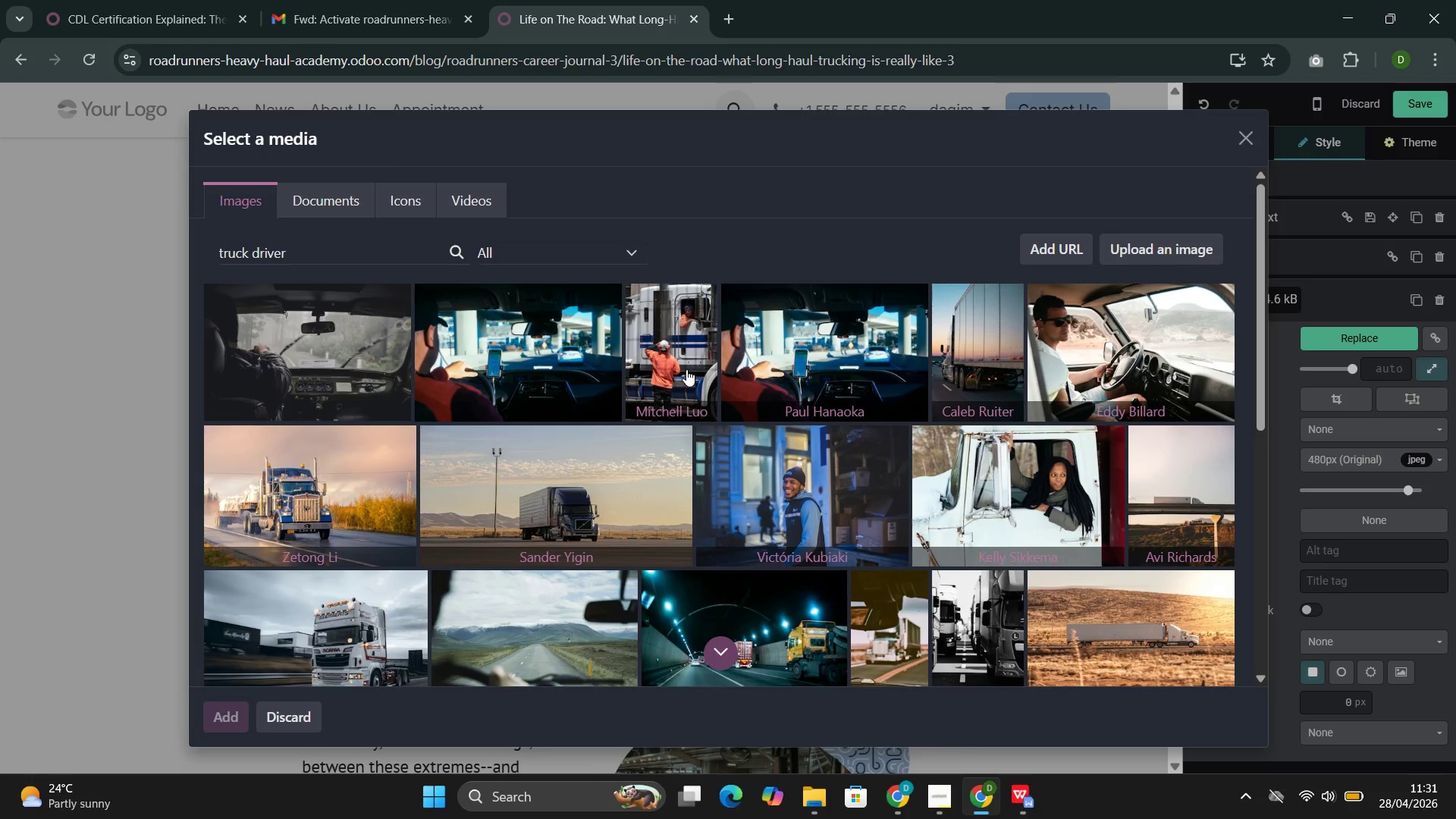 
wait(16.16)
 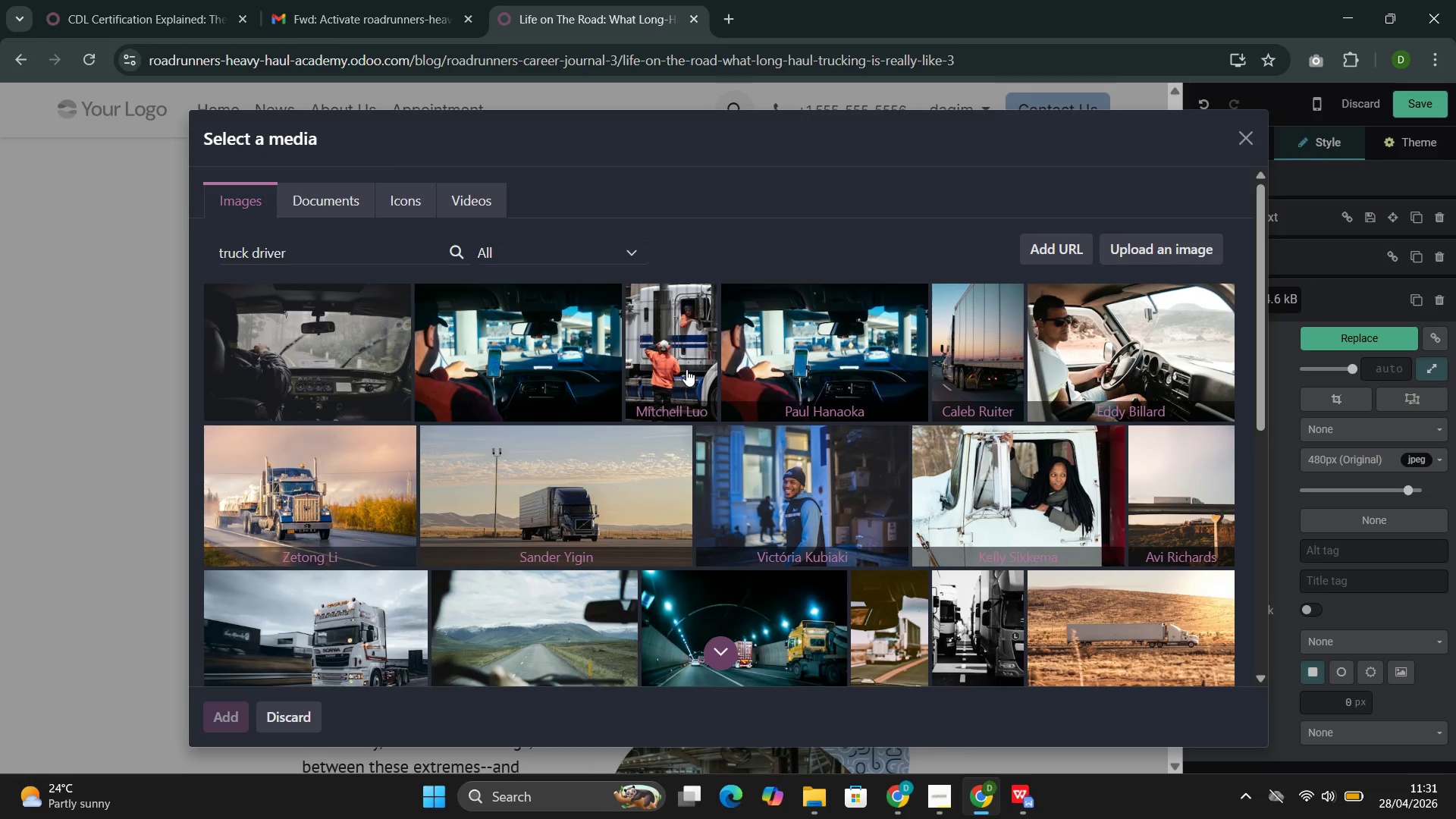 
scroll: coordinate [769, 484], scroll_direction: down, amount: 6.0
 